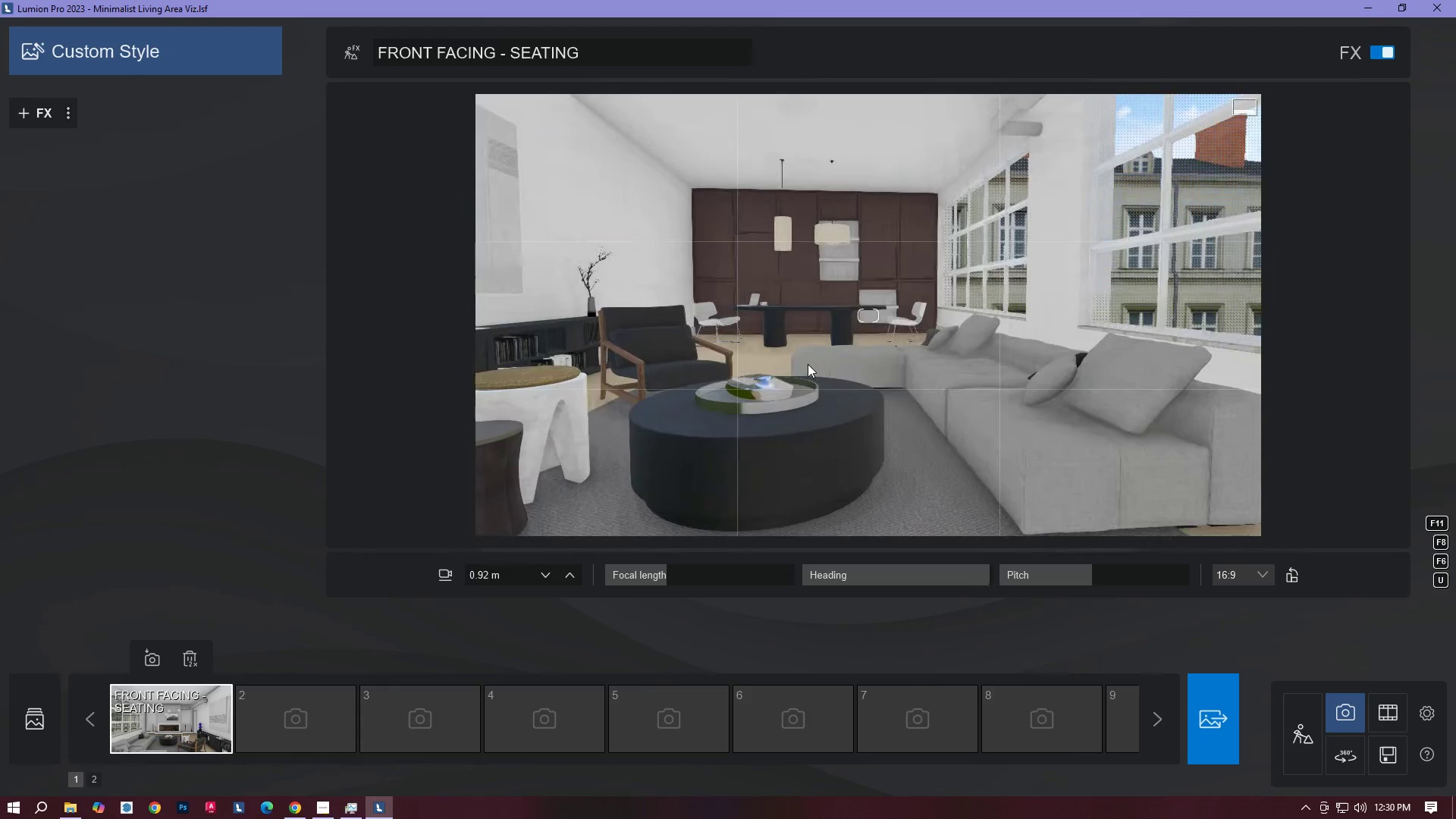 
hold_key(key=D, duration=0.52)
 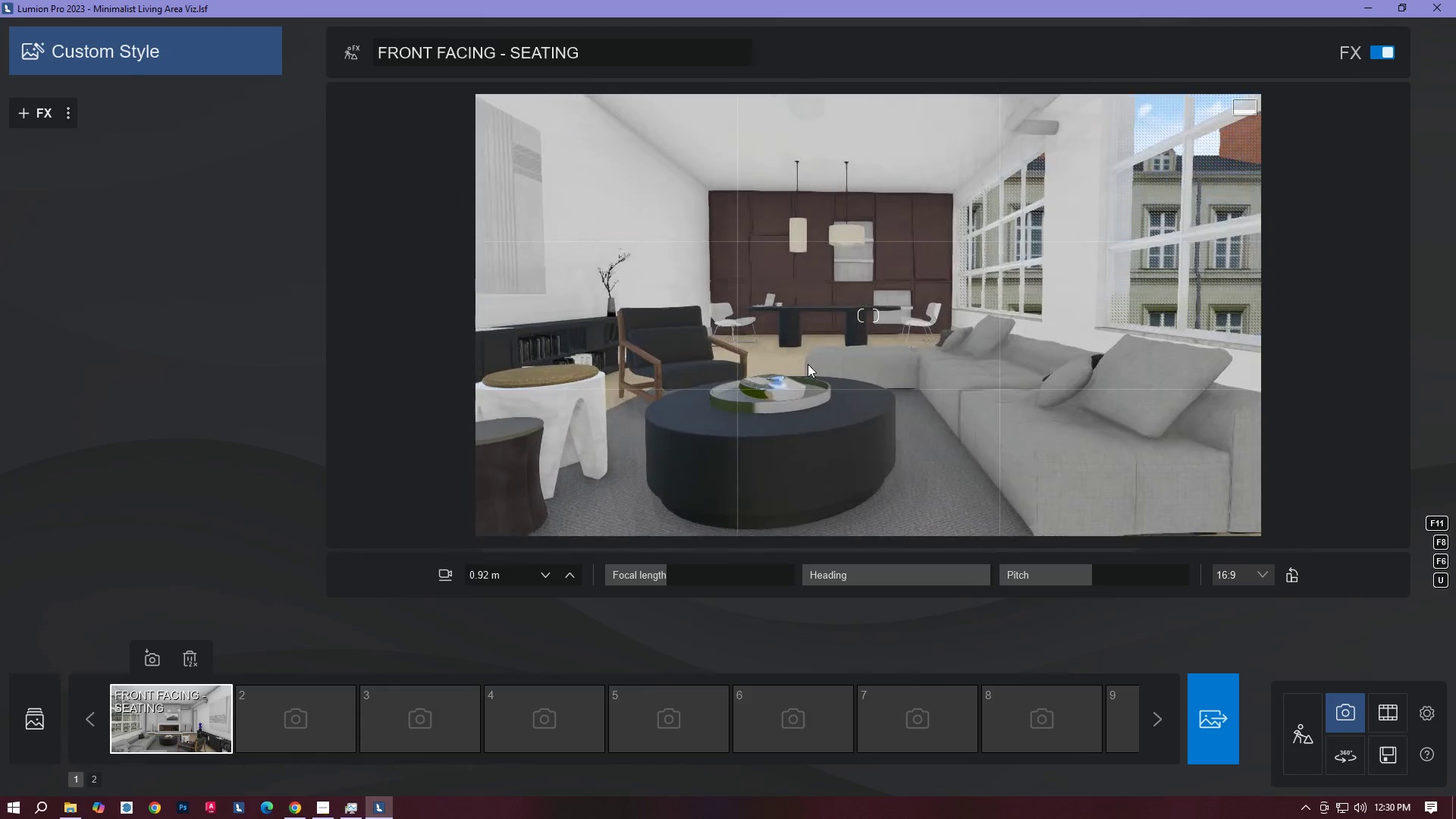 
type(SA)
 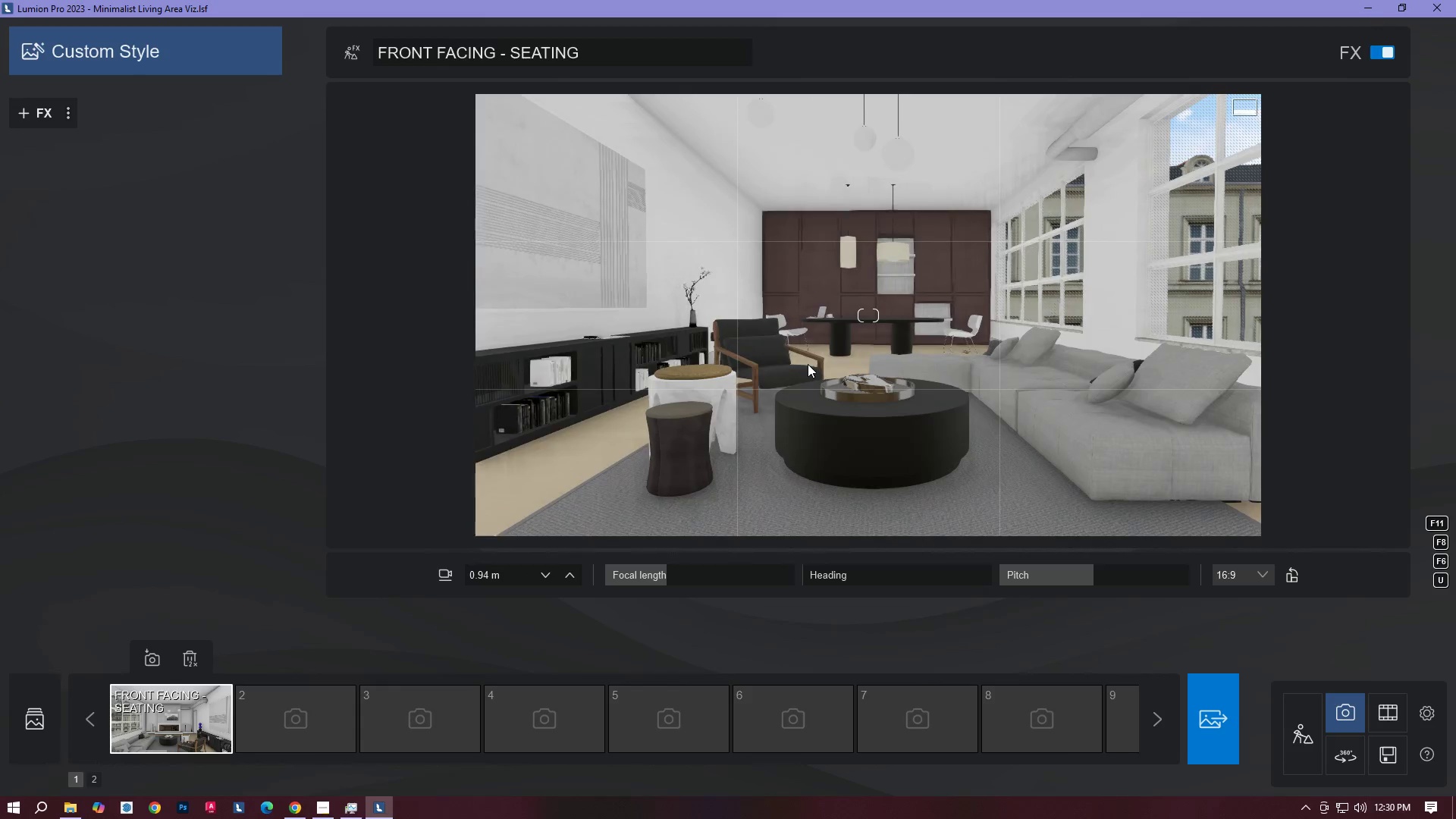 
left_click([849, 325])
 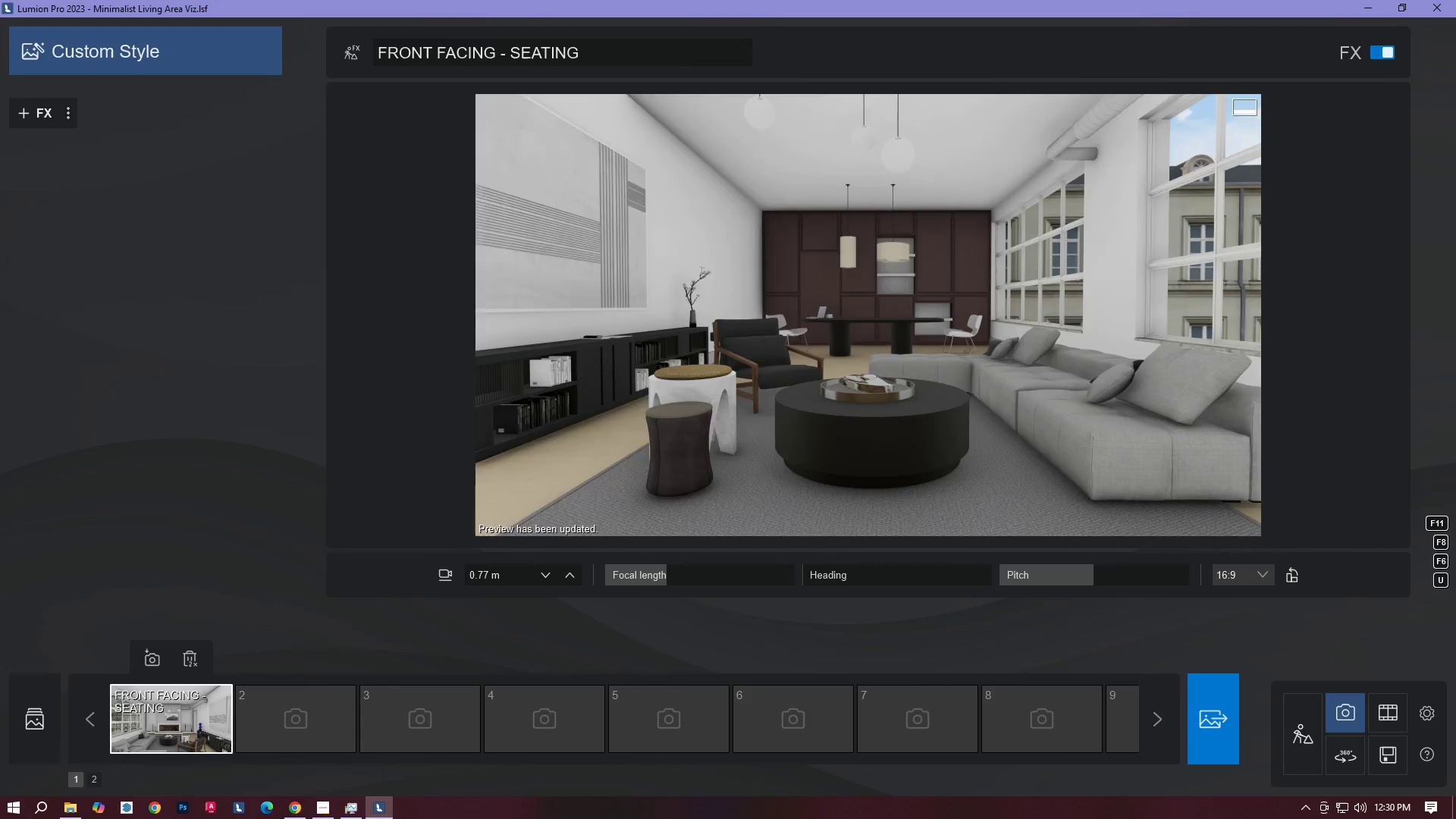 
key(Q)
 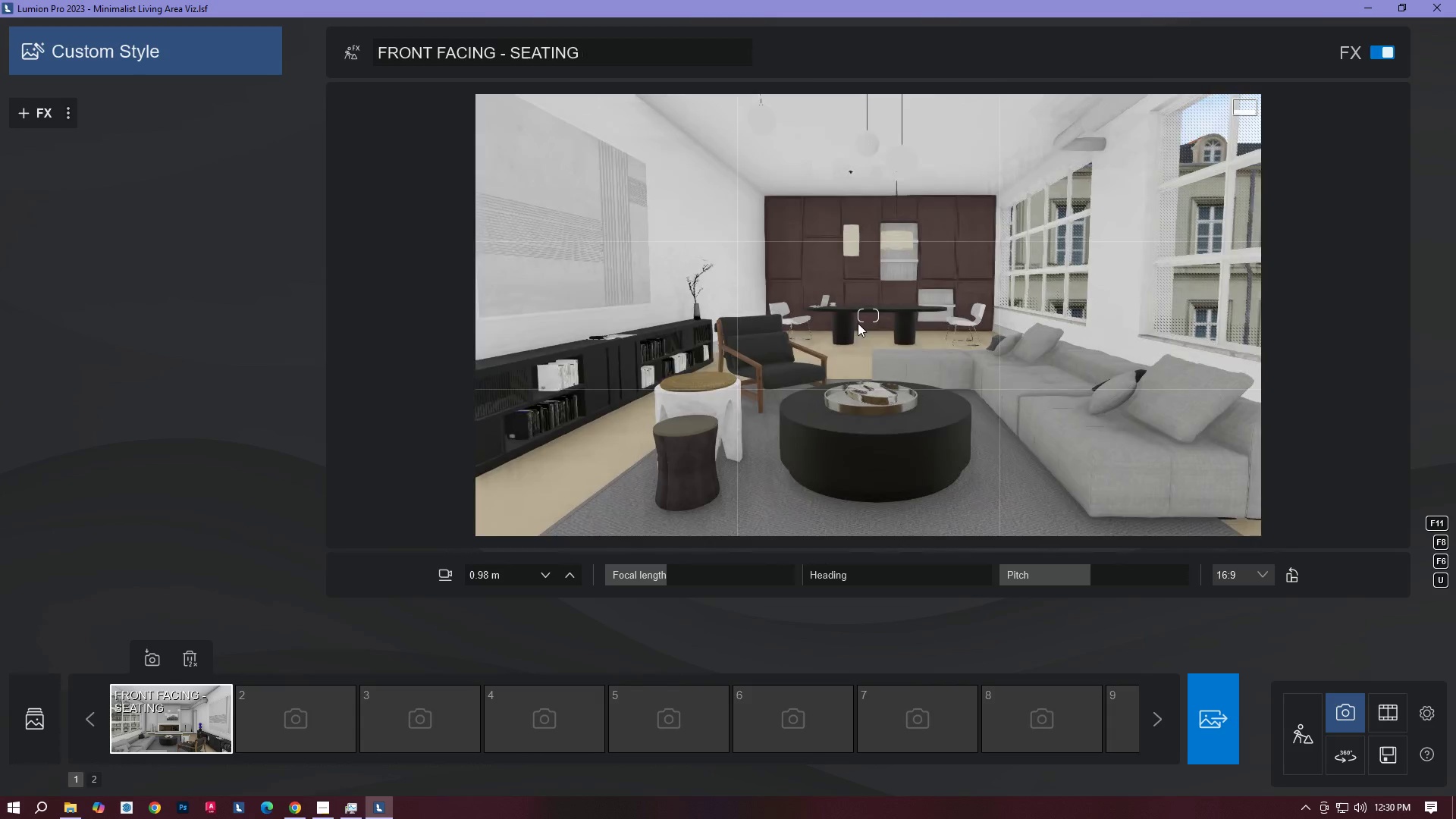 
right_click([858, 323])
 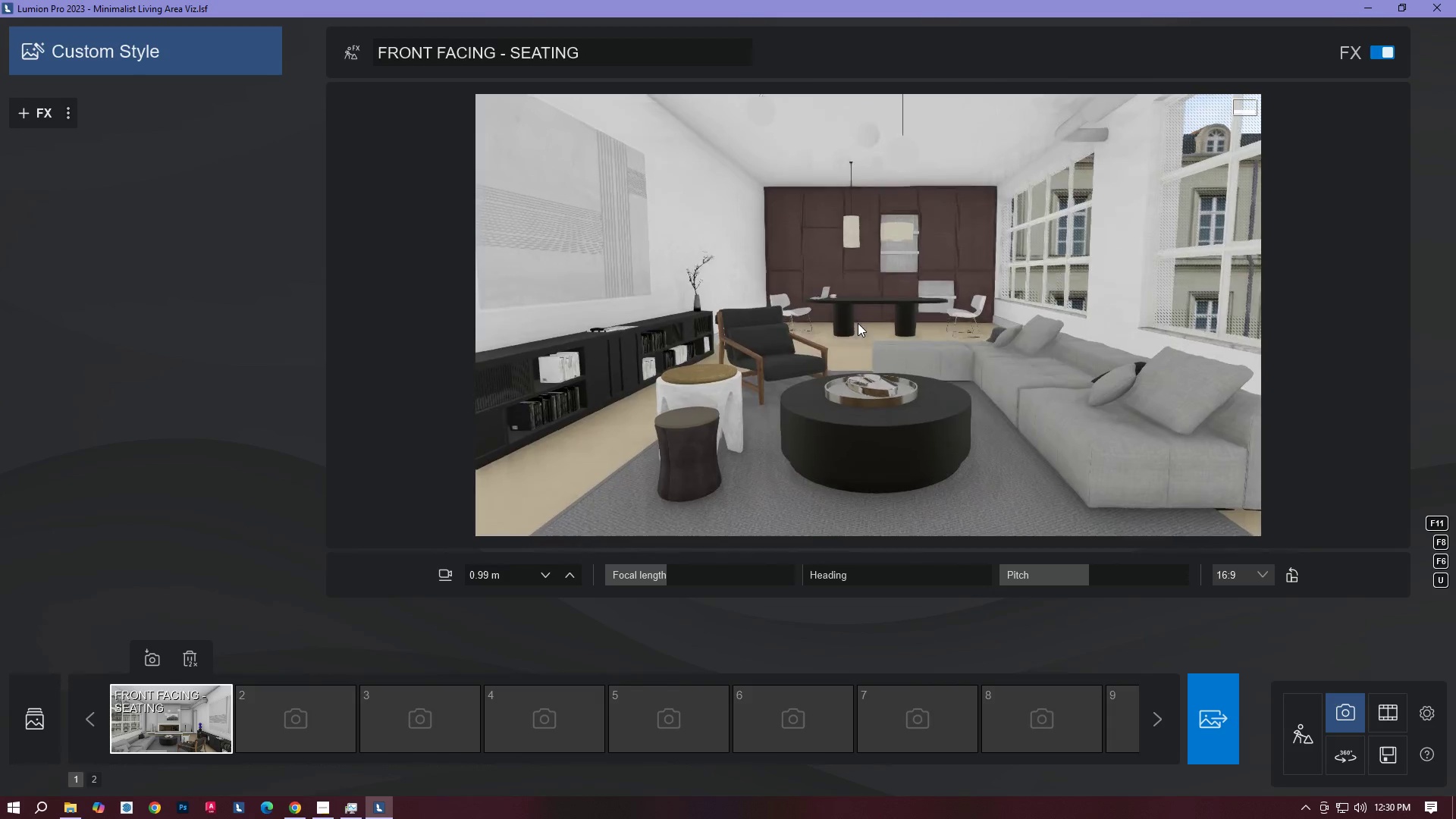 
left_click([858, 323])
 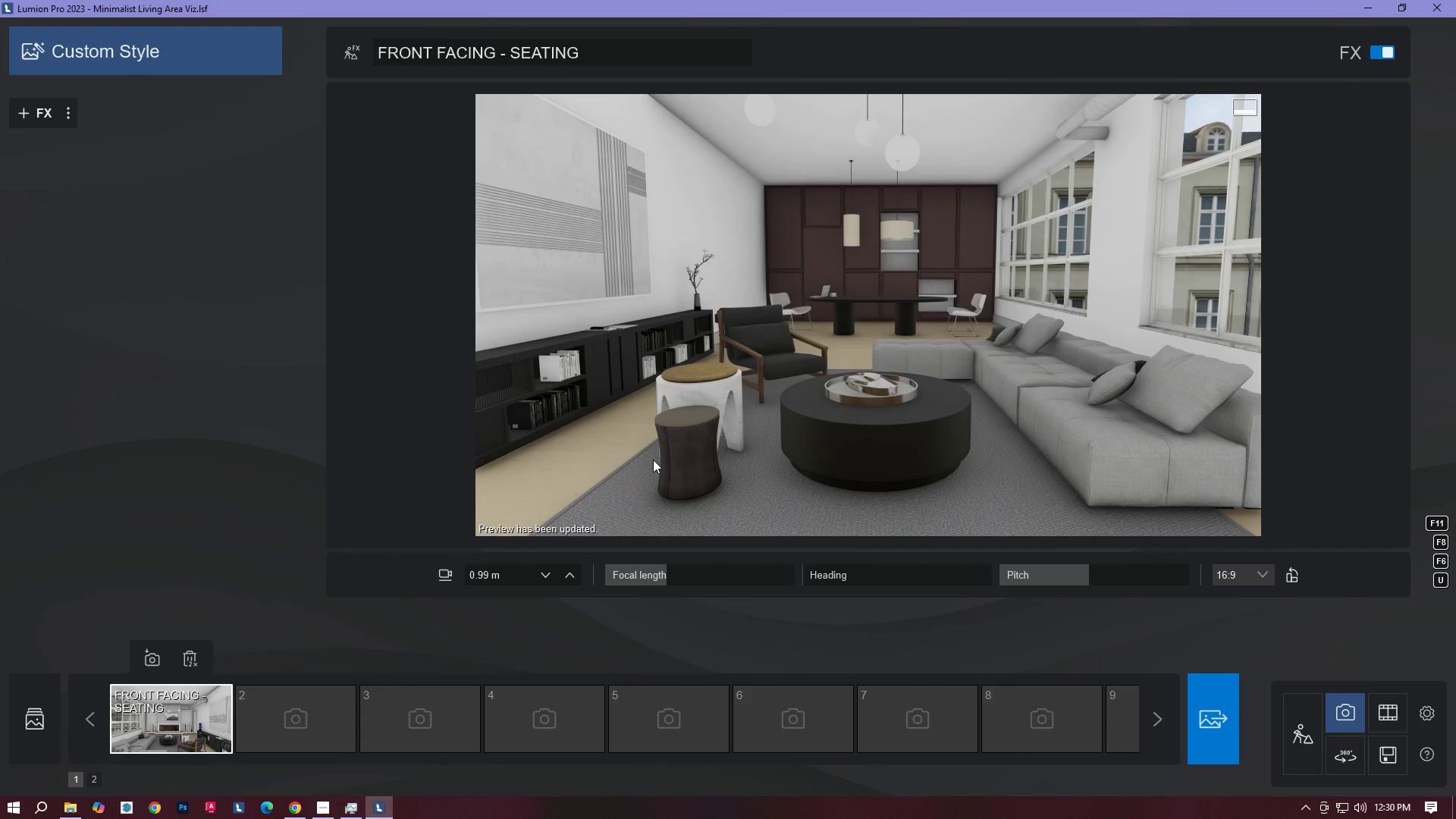 
wait(13.64)
 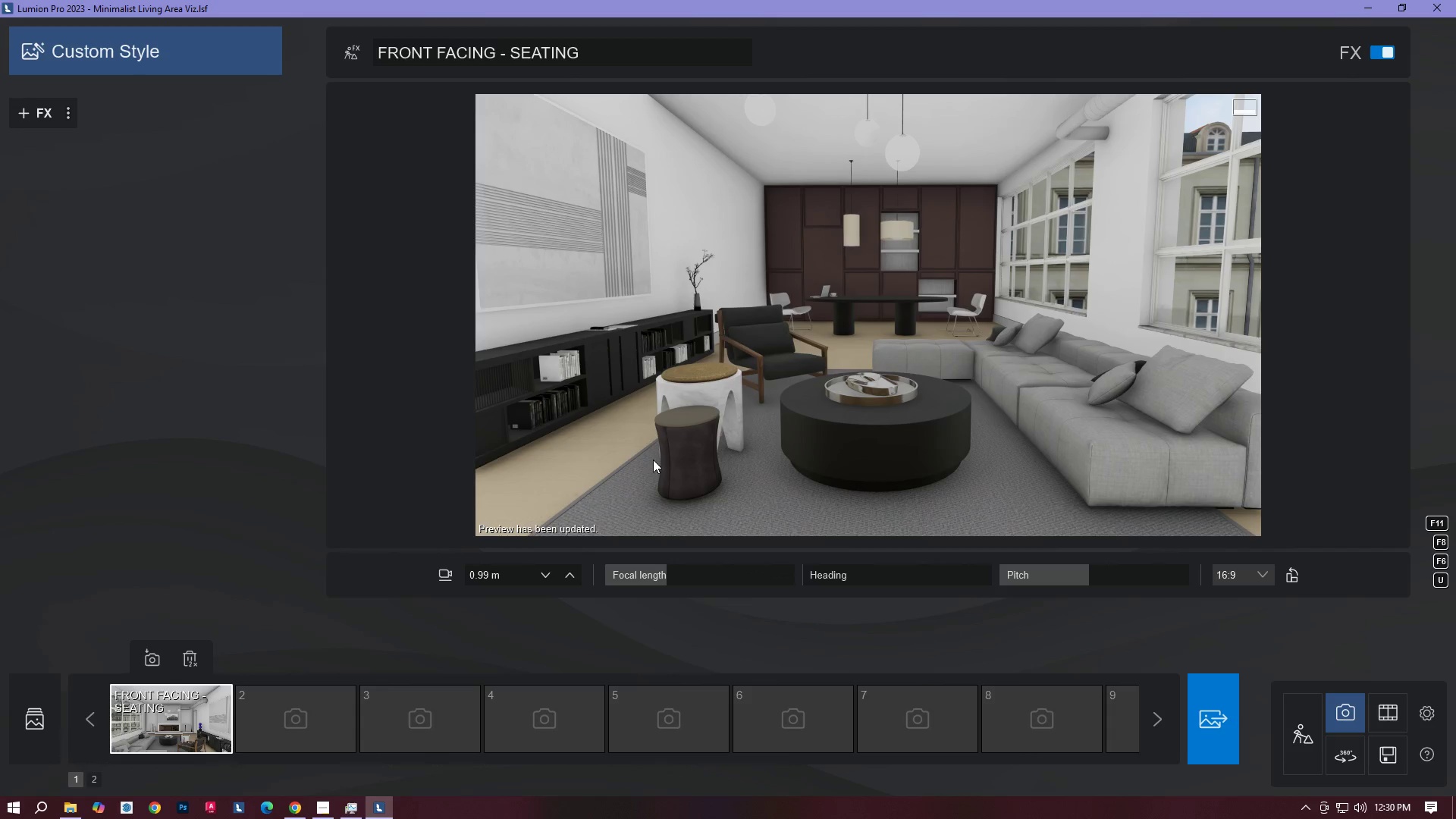 
hold_key(key=D, duration=0.86)
 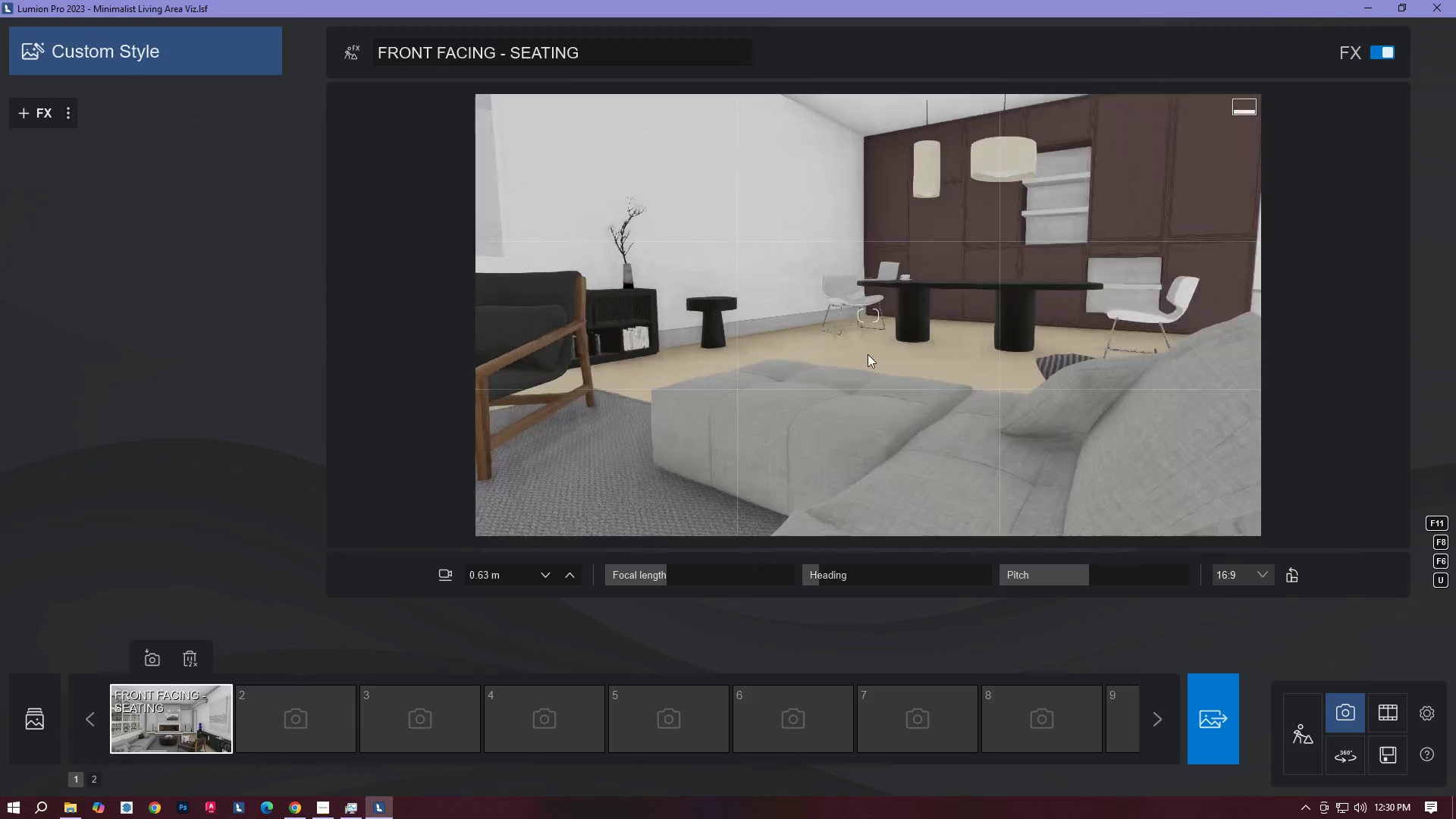 
hold_key(key=W, duration=0.41)
 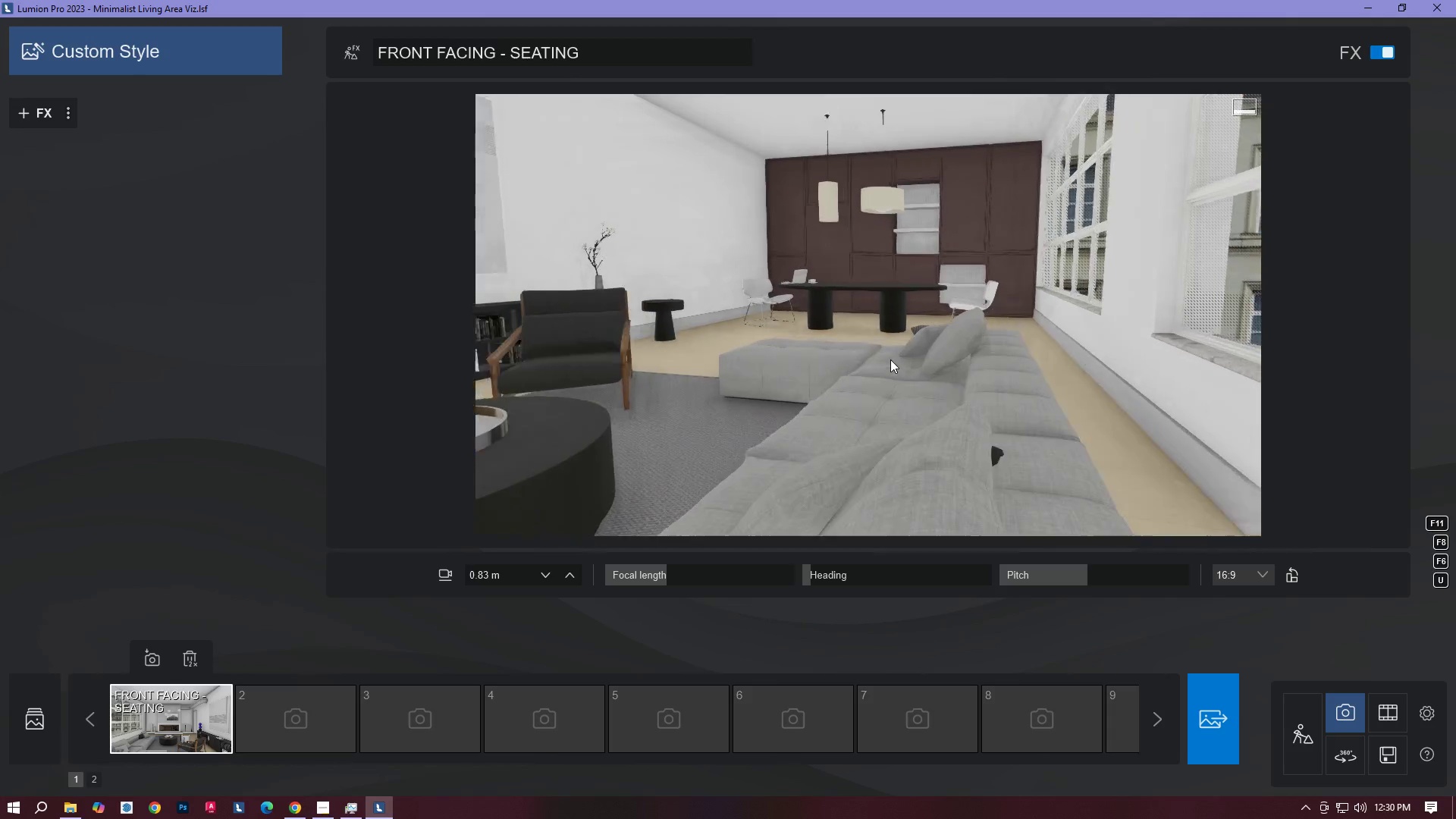 
right_click([837, 378])
 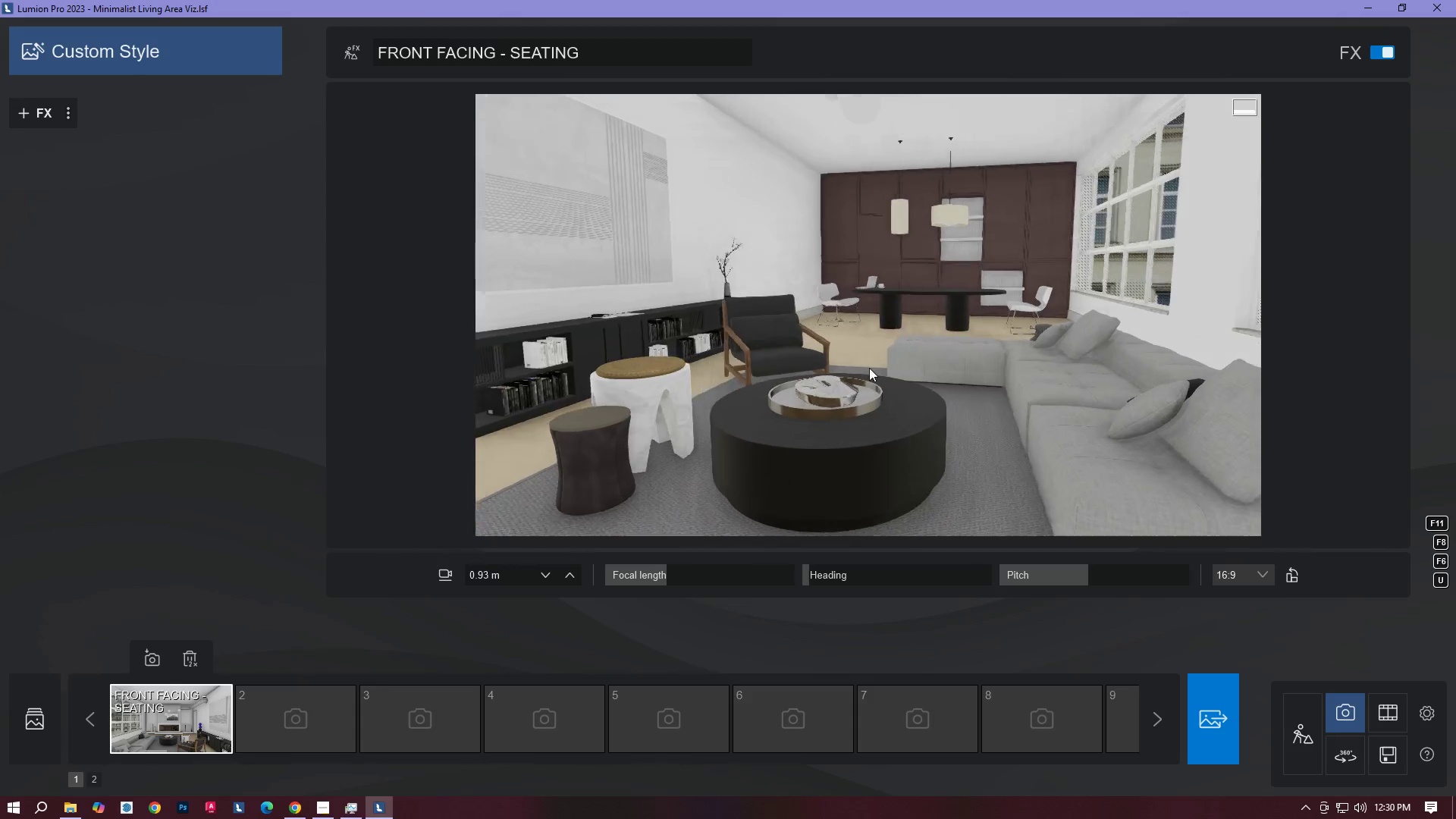 
hold_key(key=W, duration=0.78)
 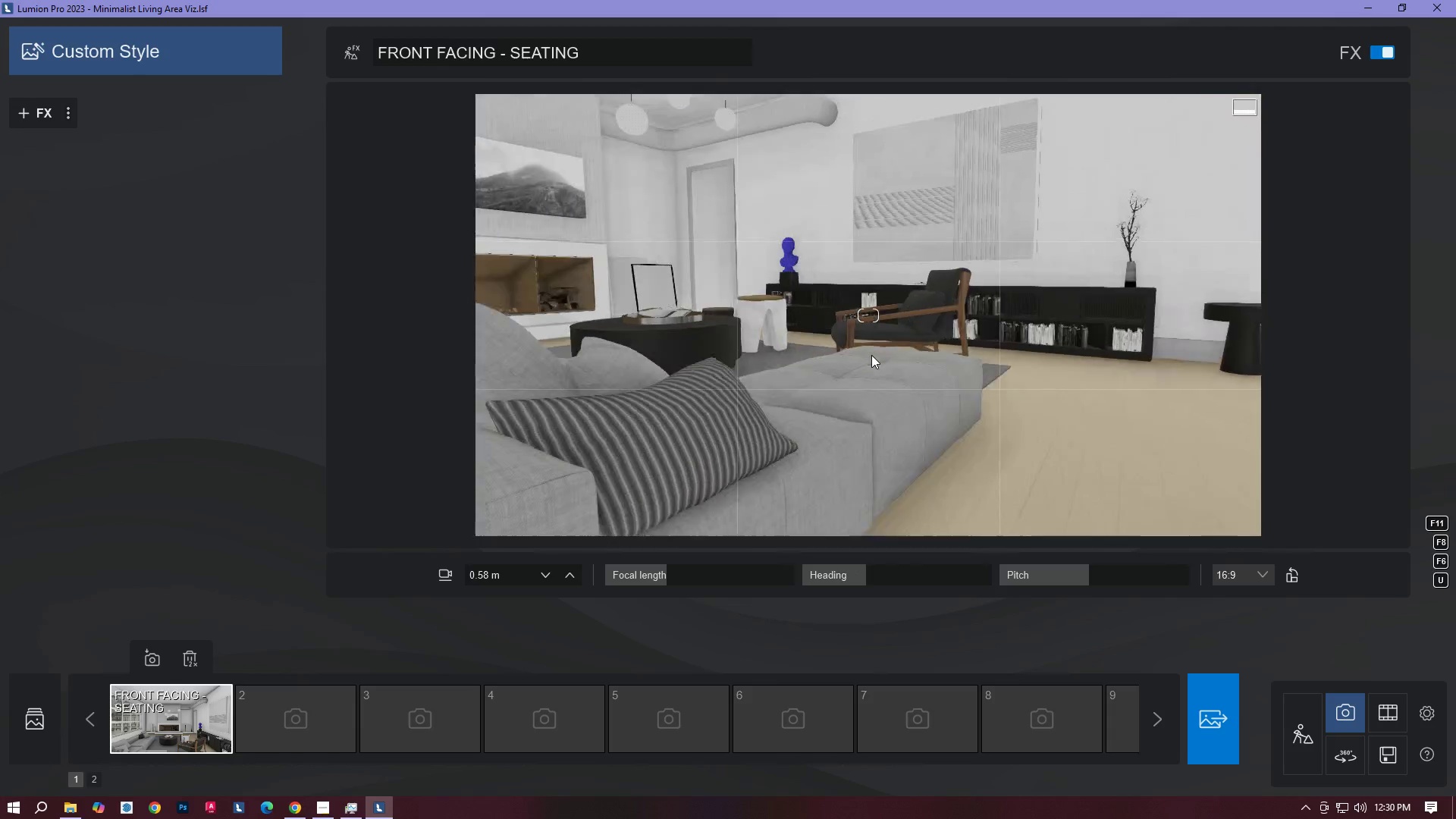 
hold_key(key=D, duration=1.0)
 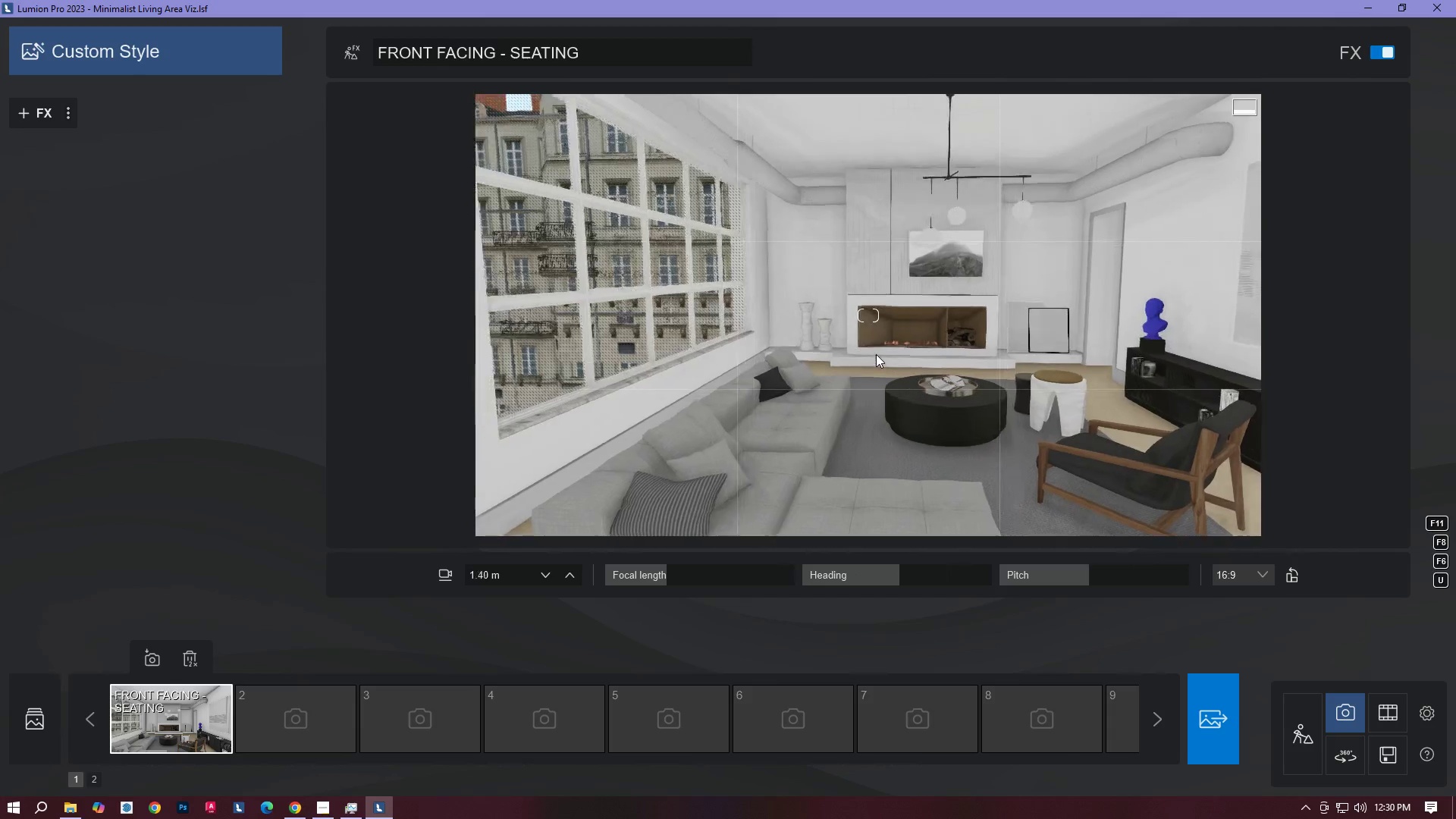 
type(QDEAD)
 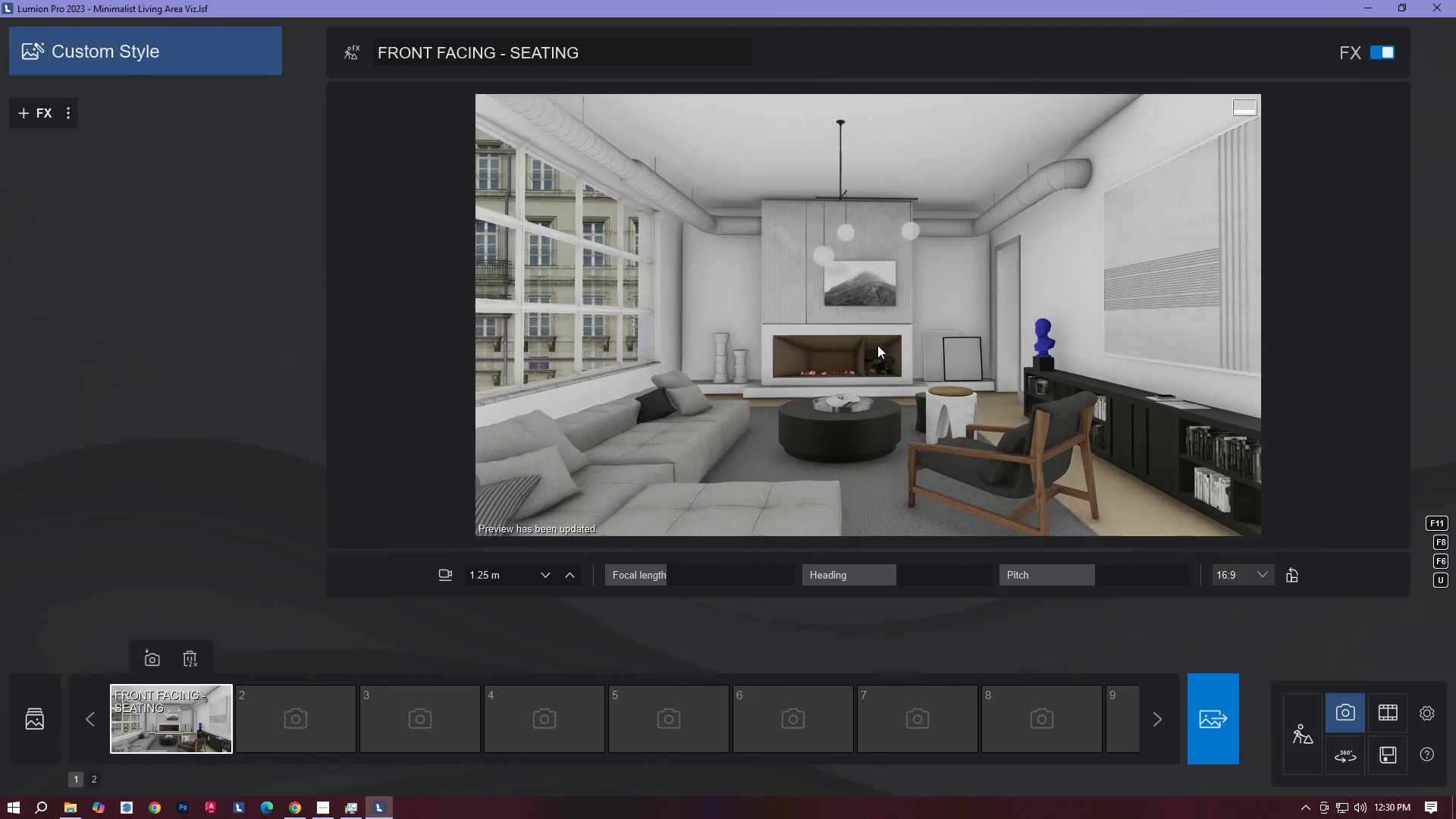 
hold_key(key=W, duration=1.2)
 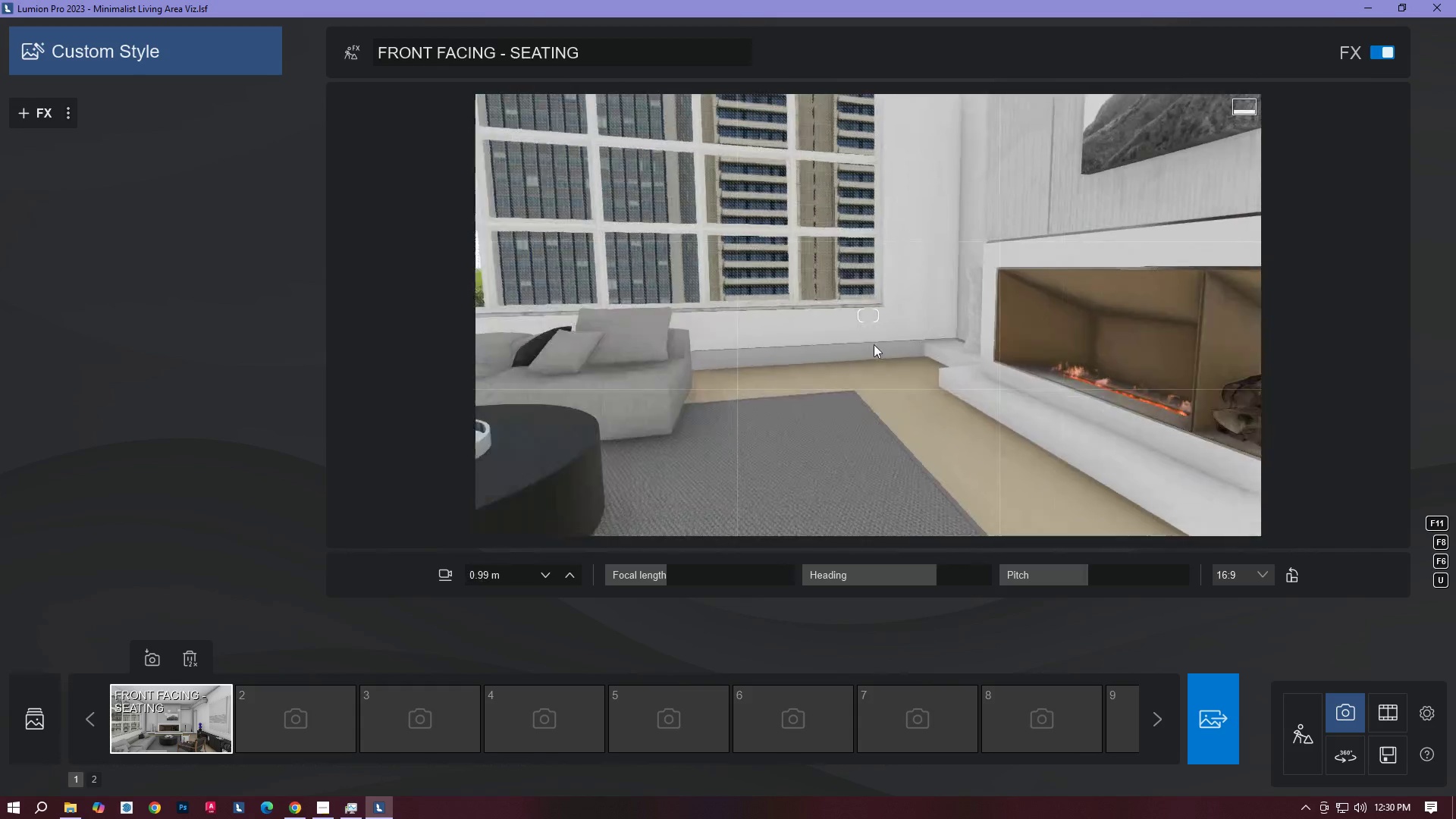 
hold_key(key=D, duration=1.02)
 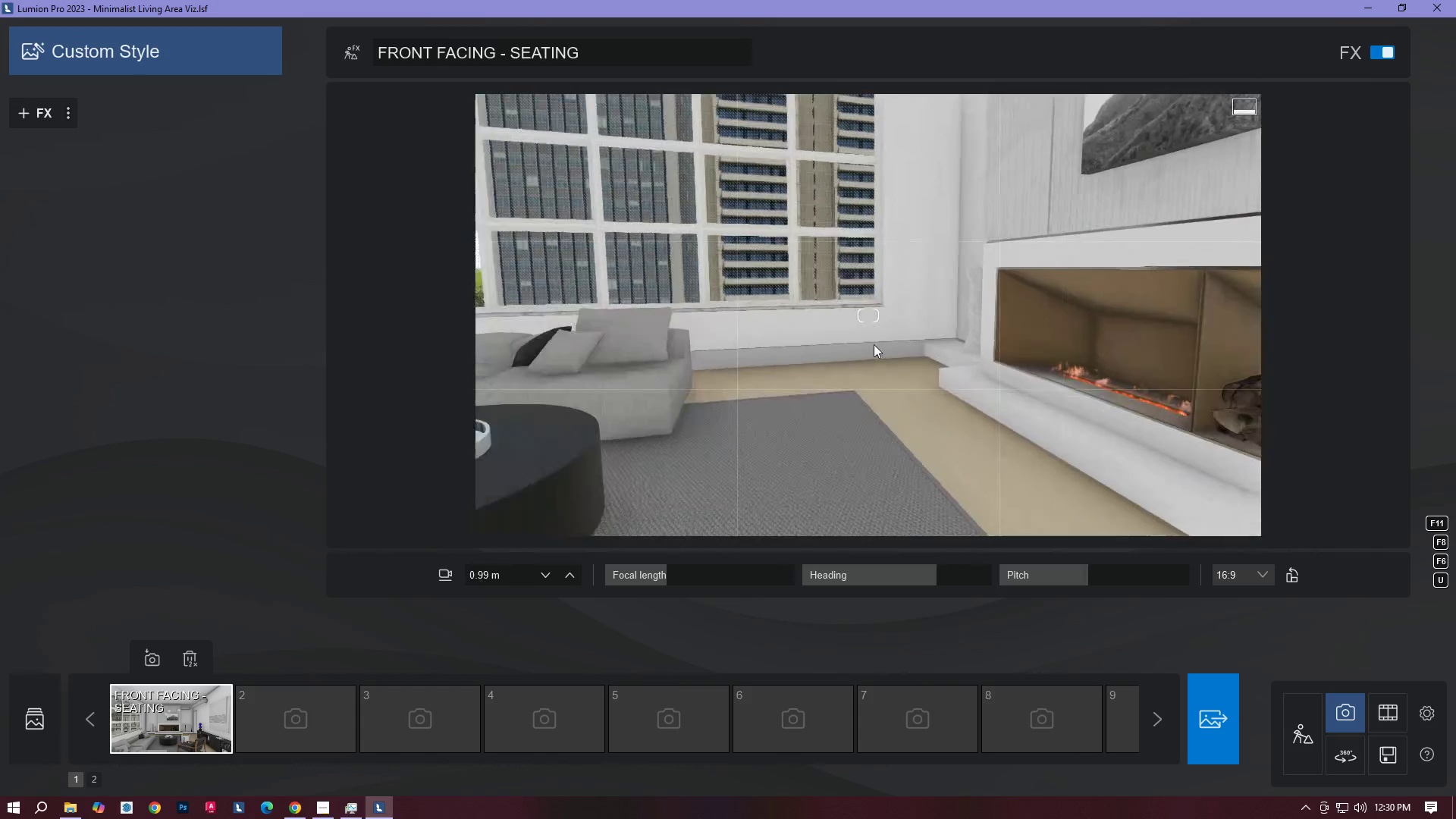 
hold_key(key=A, duration=0.31)
 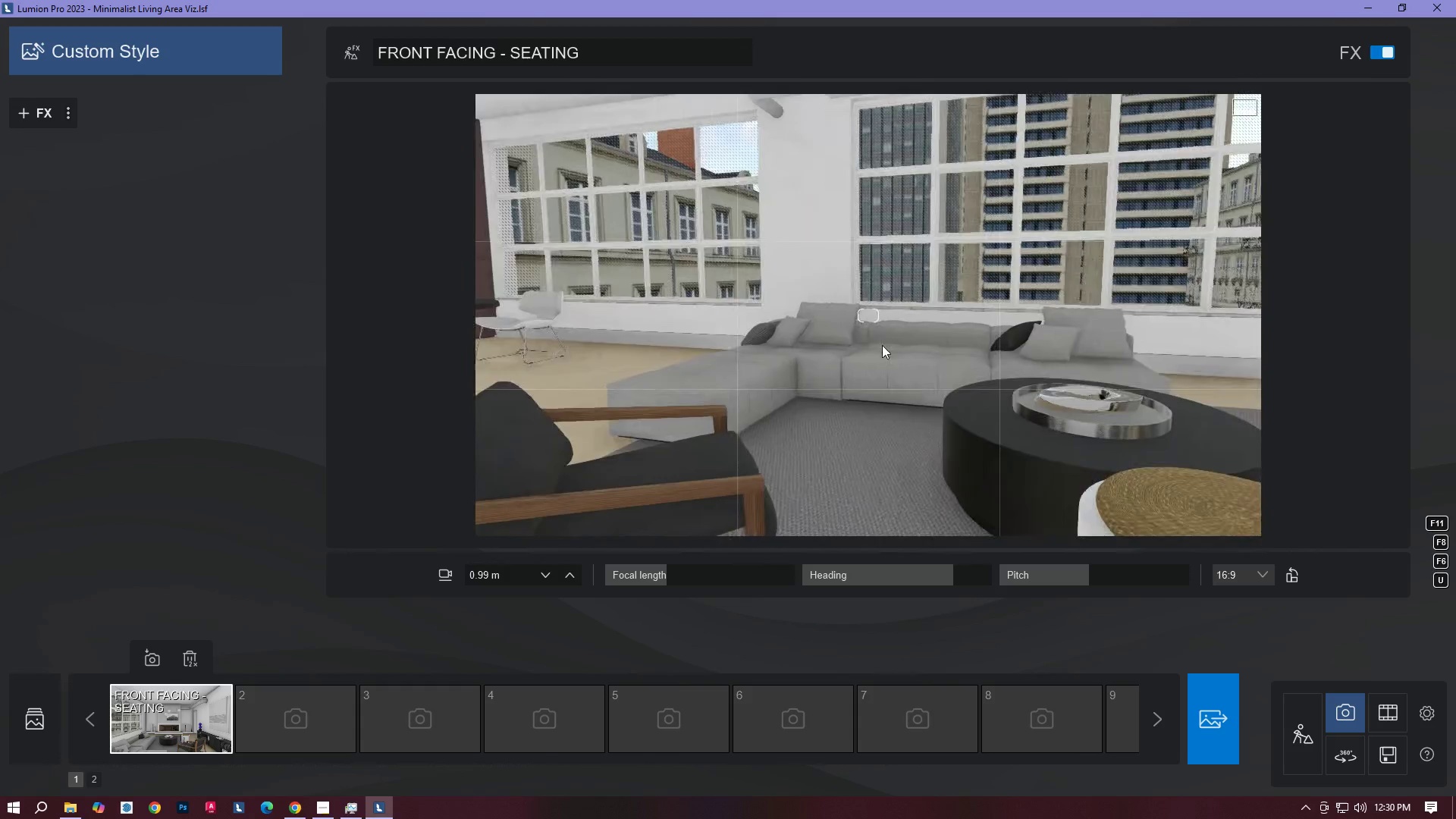 
type(ASDWD)
 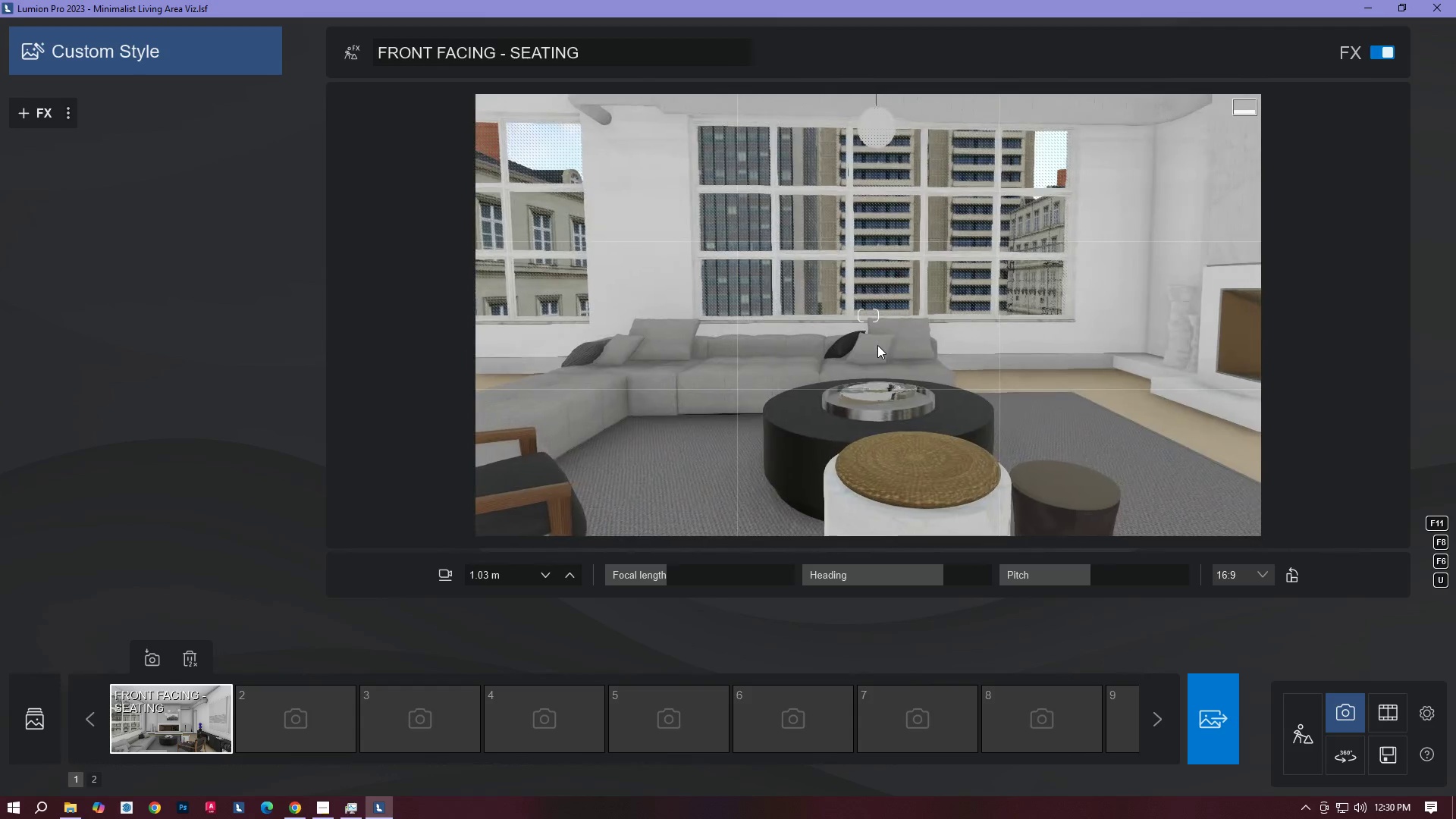 
right_click([877, 345])
 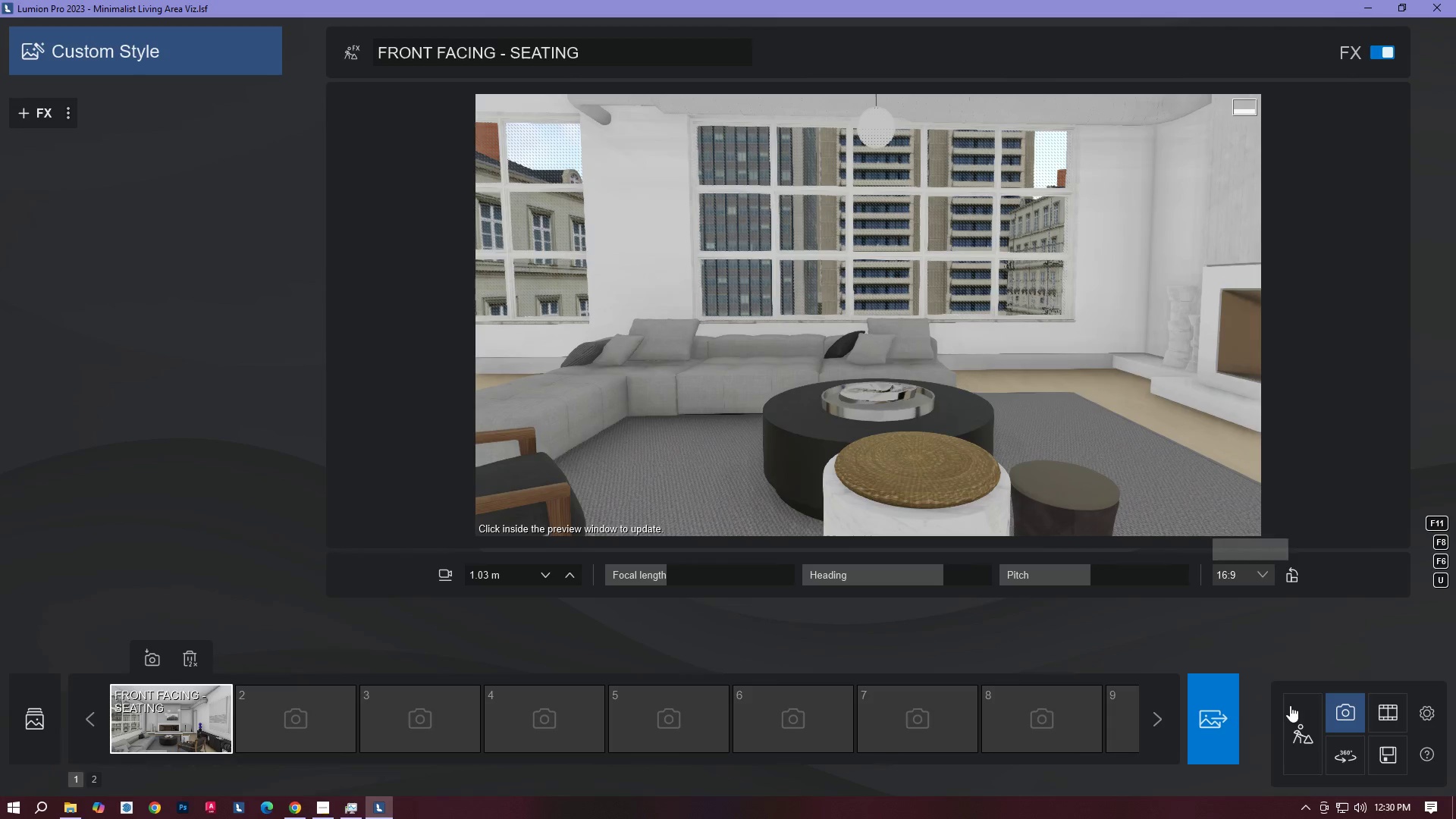 
left_click([1294, 712])
 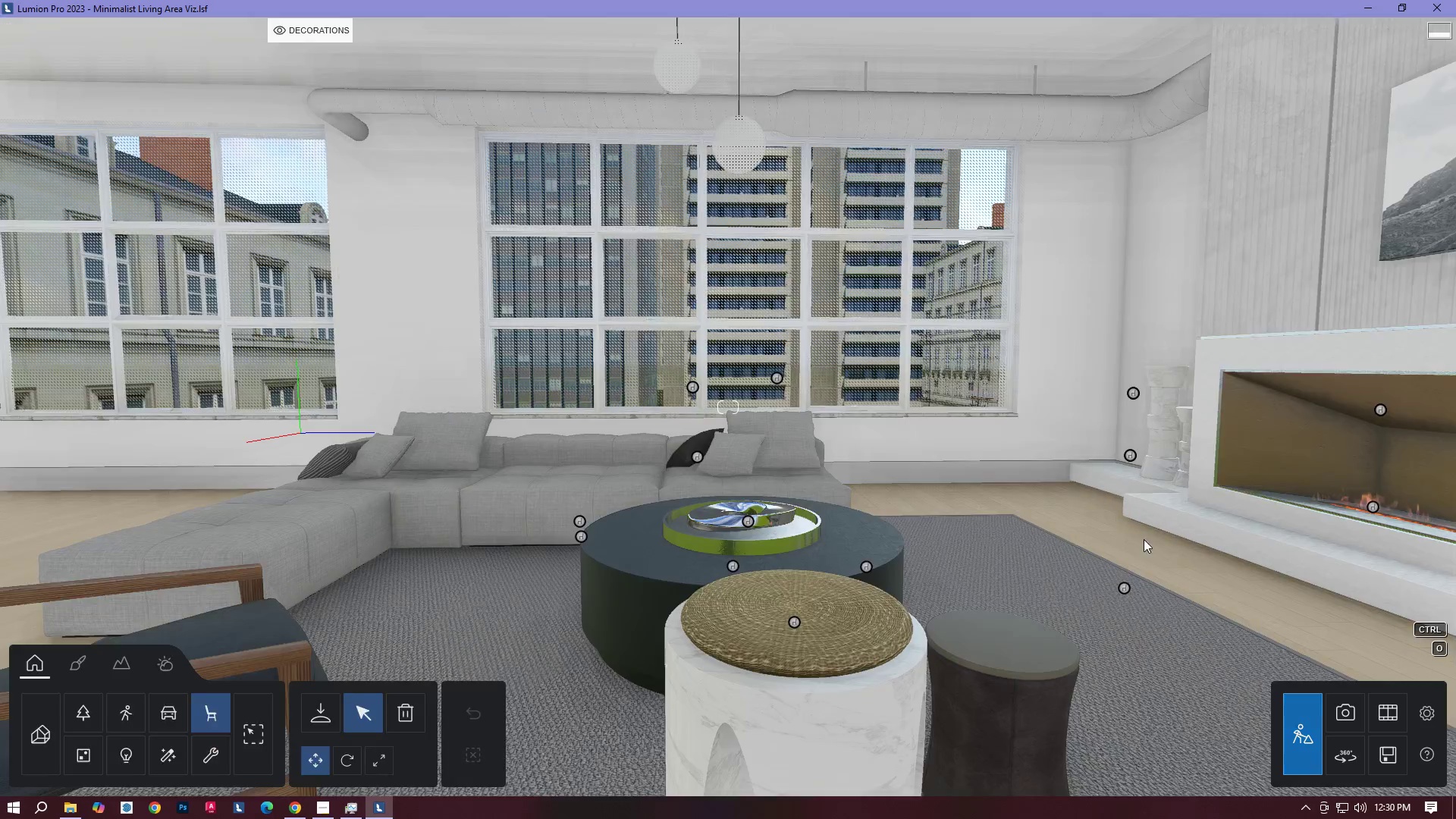 
hold_key(key=A, duration=0.33)
 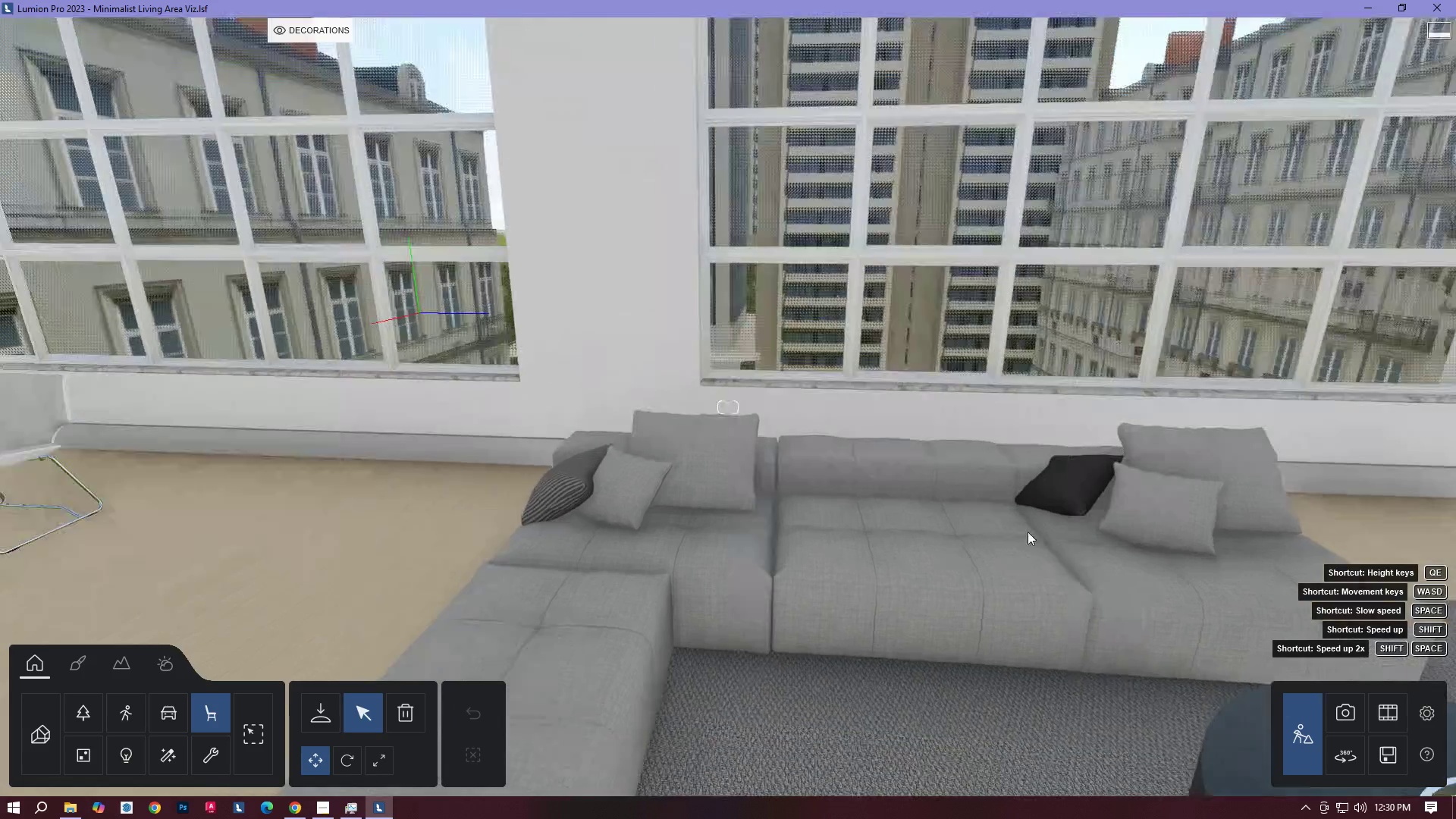 
hold_key(key=W, duration=0.33)
 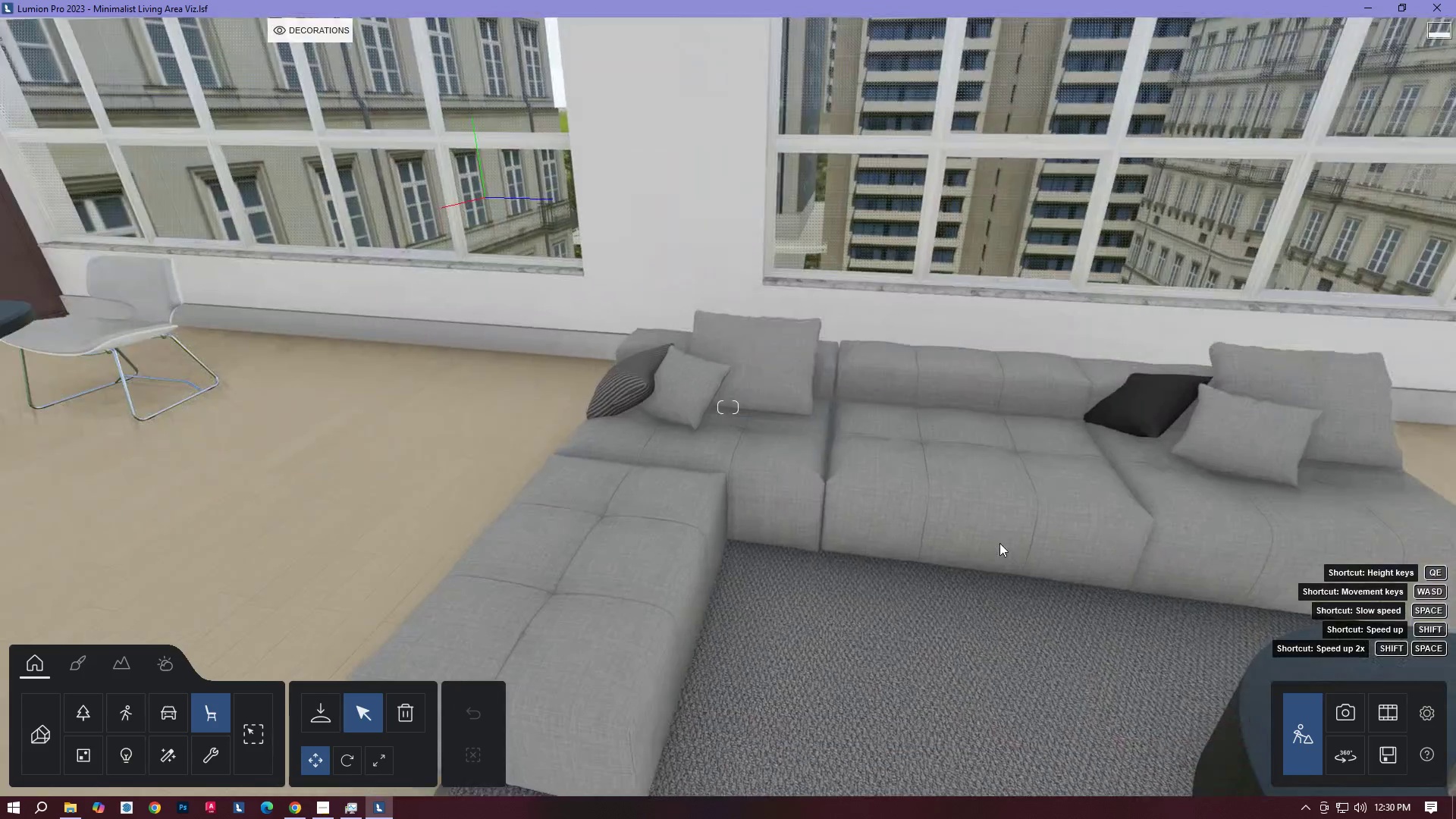 
type(QSA)
 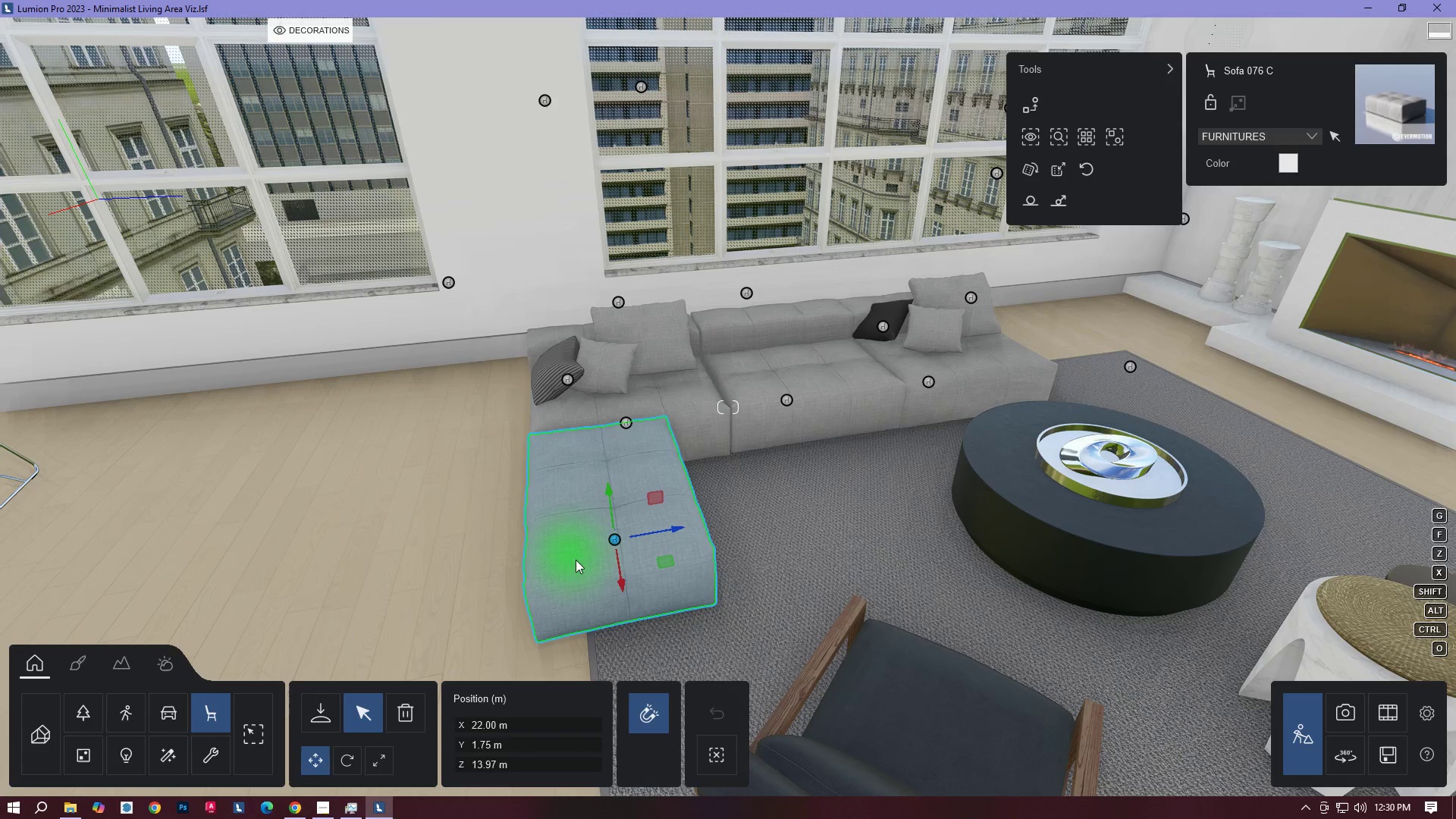 
hold_key(key=AltLeft, duration=1.39)
left_click_drag(start_coordinate=[651, 533], to_coordinate=[1215, 419])
 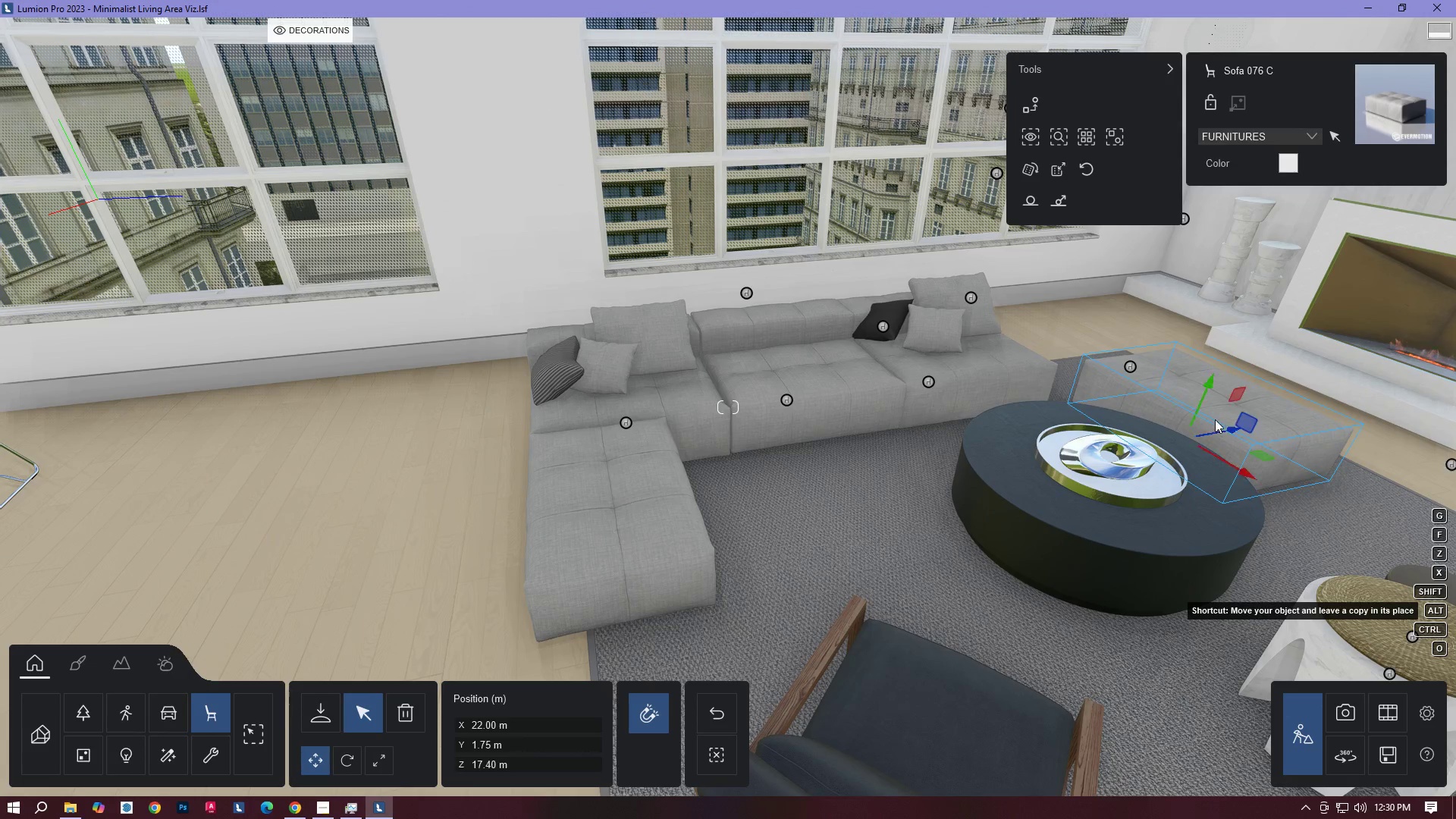 
type(WQD)
 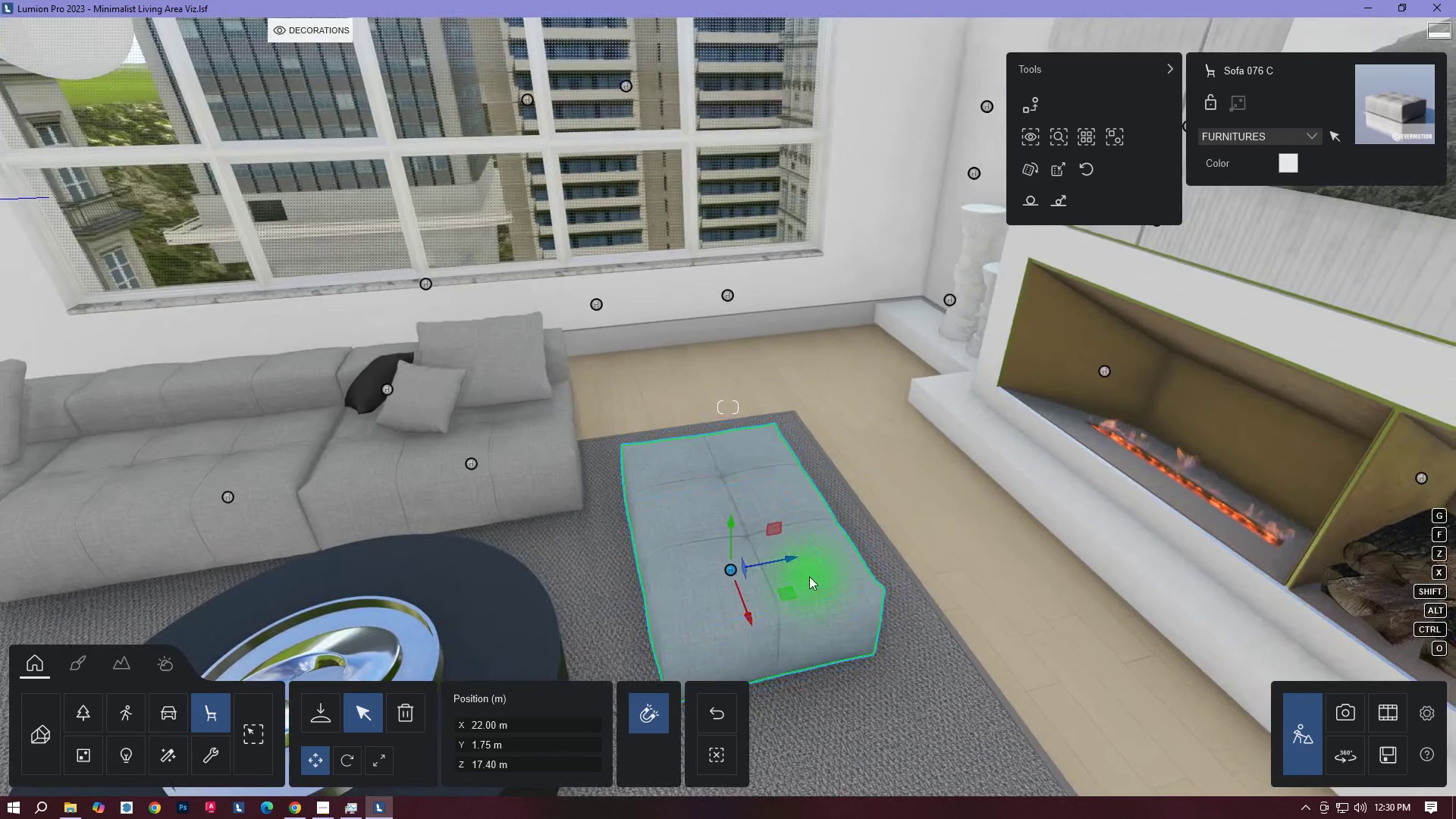 
left_click([350, 752])
 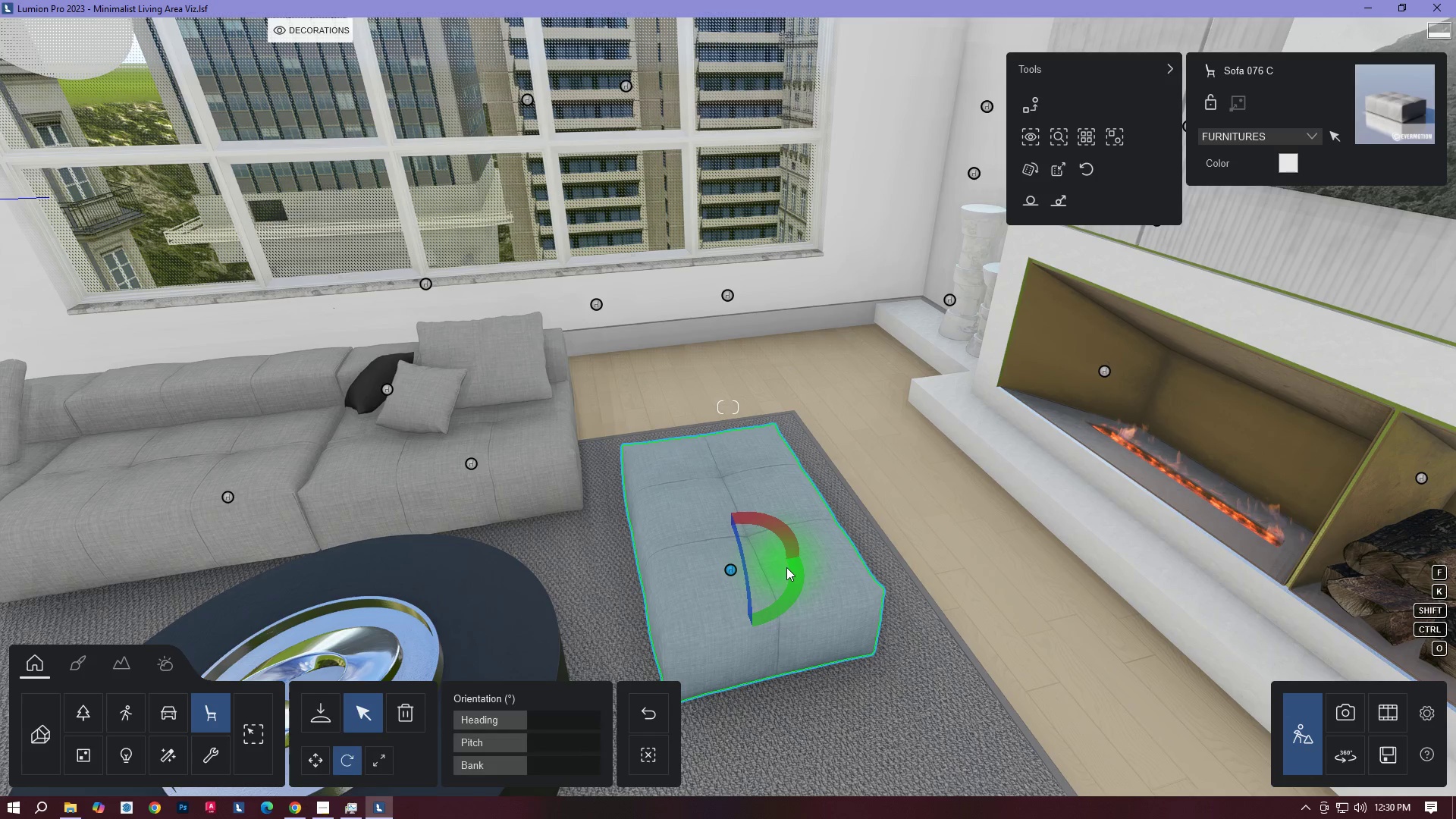 
left_click_drag(start_coordinate=[793, 577], to_coordinate=[727, 605])
 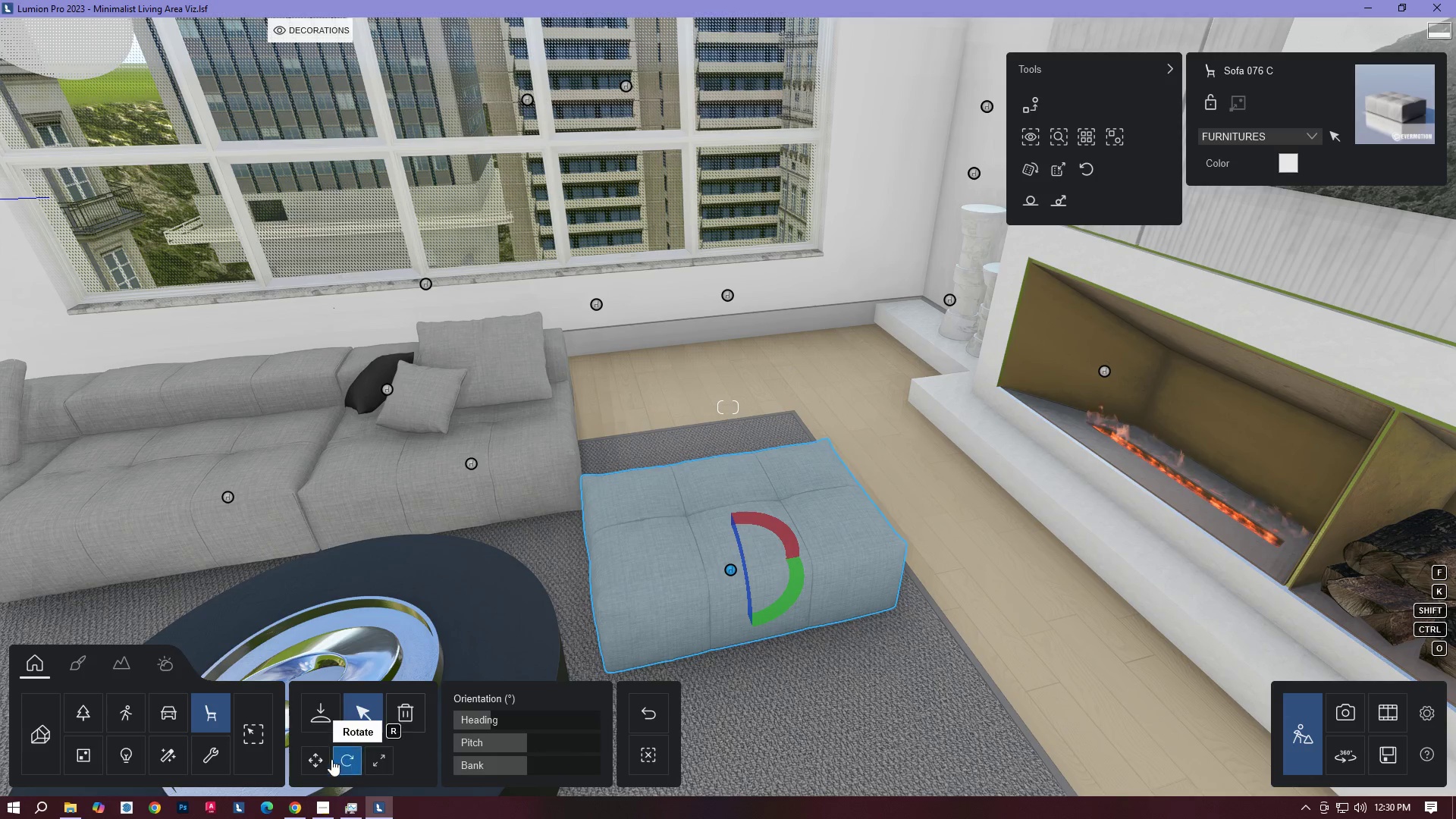 
left_click([320, 760])
 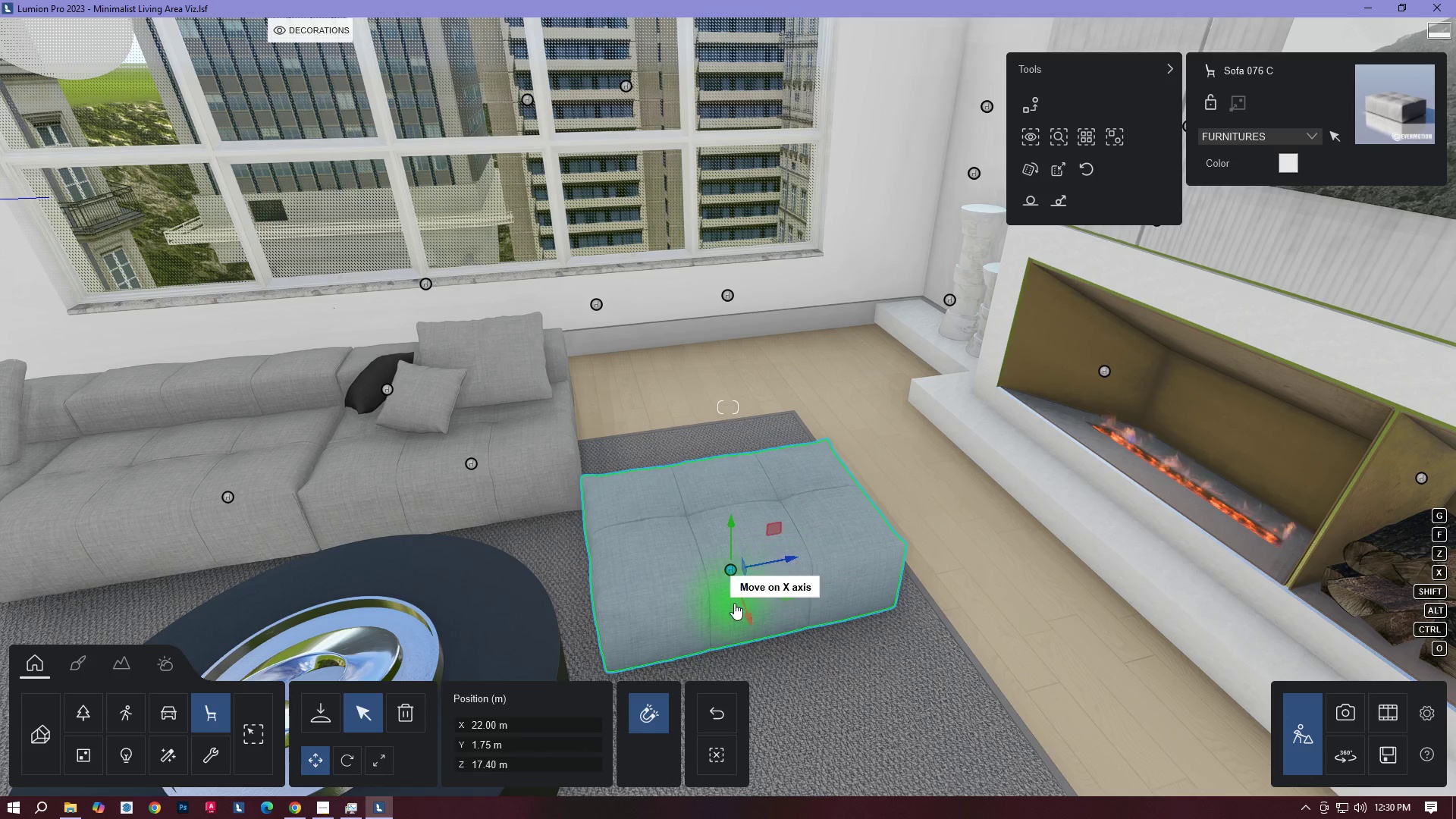 
left_click_drag(start_coordinate=[748, 607], to_coordinate=[693, 475])
 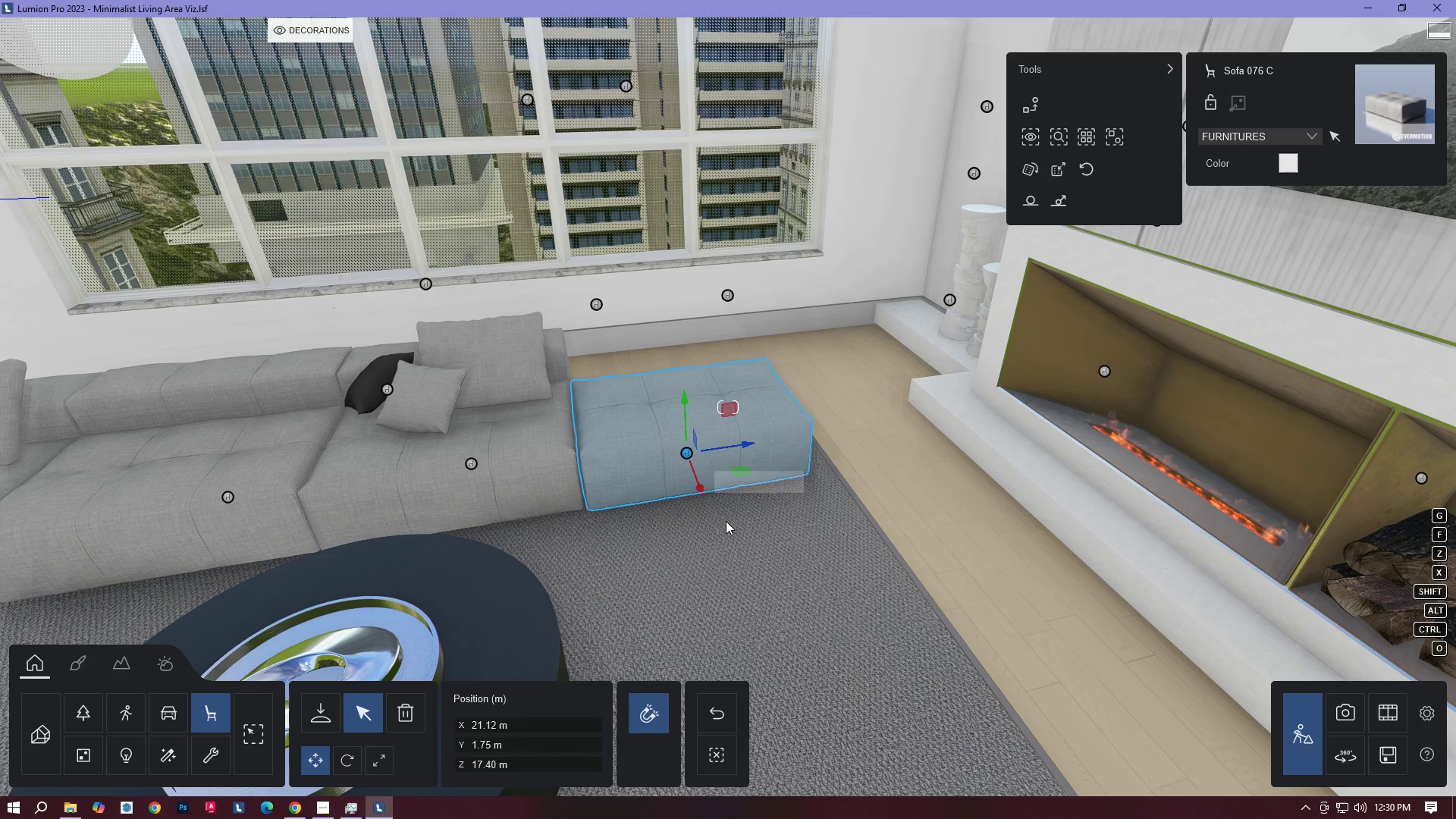 
type(DDQ)
 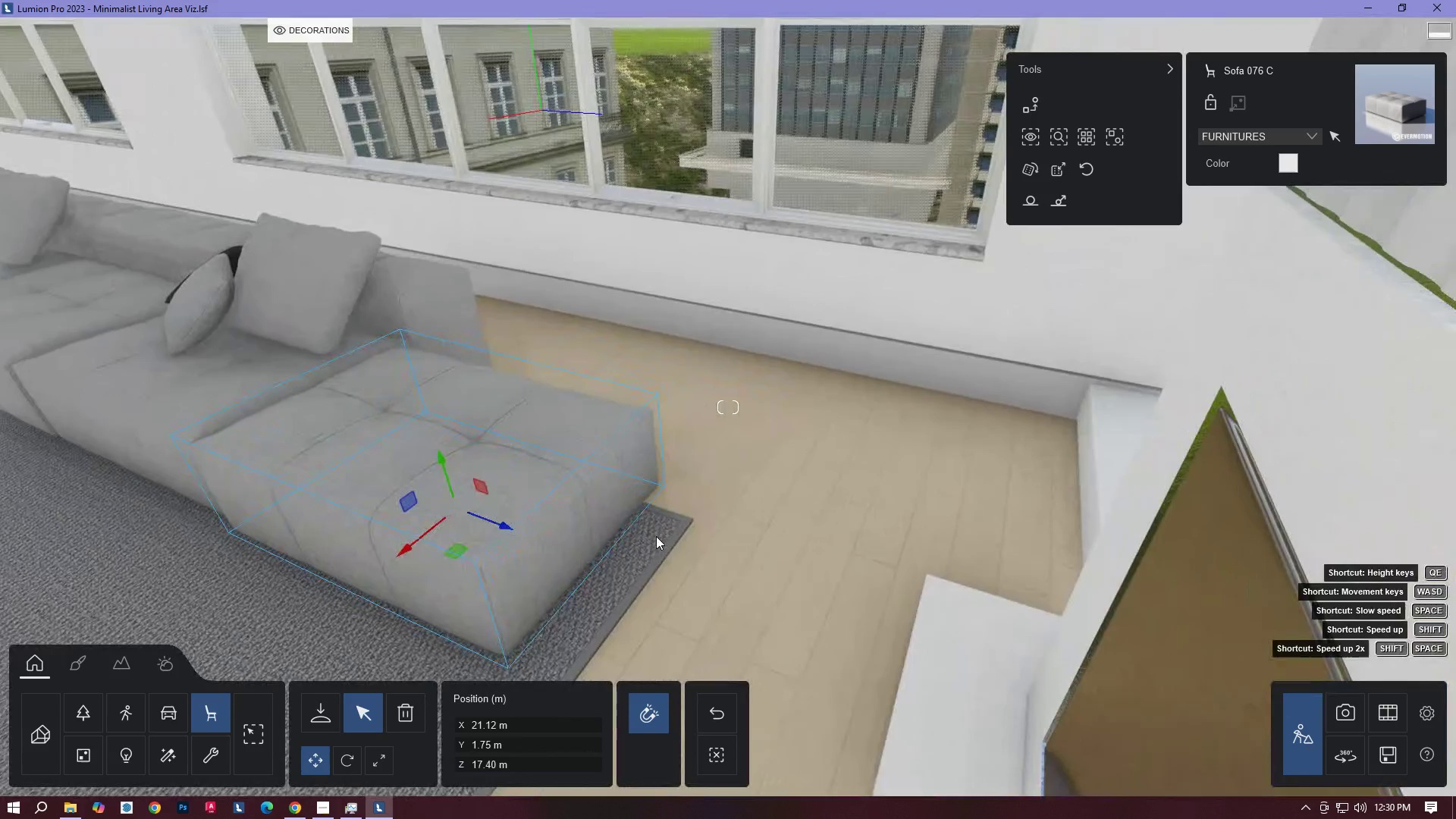 
hold_key(key=W, duration=0.33)
 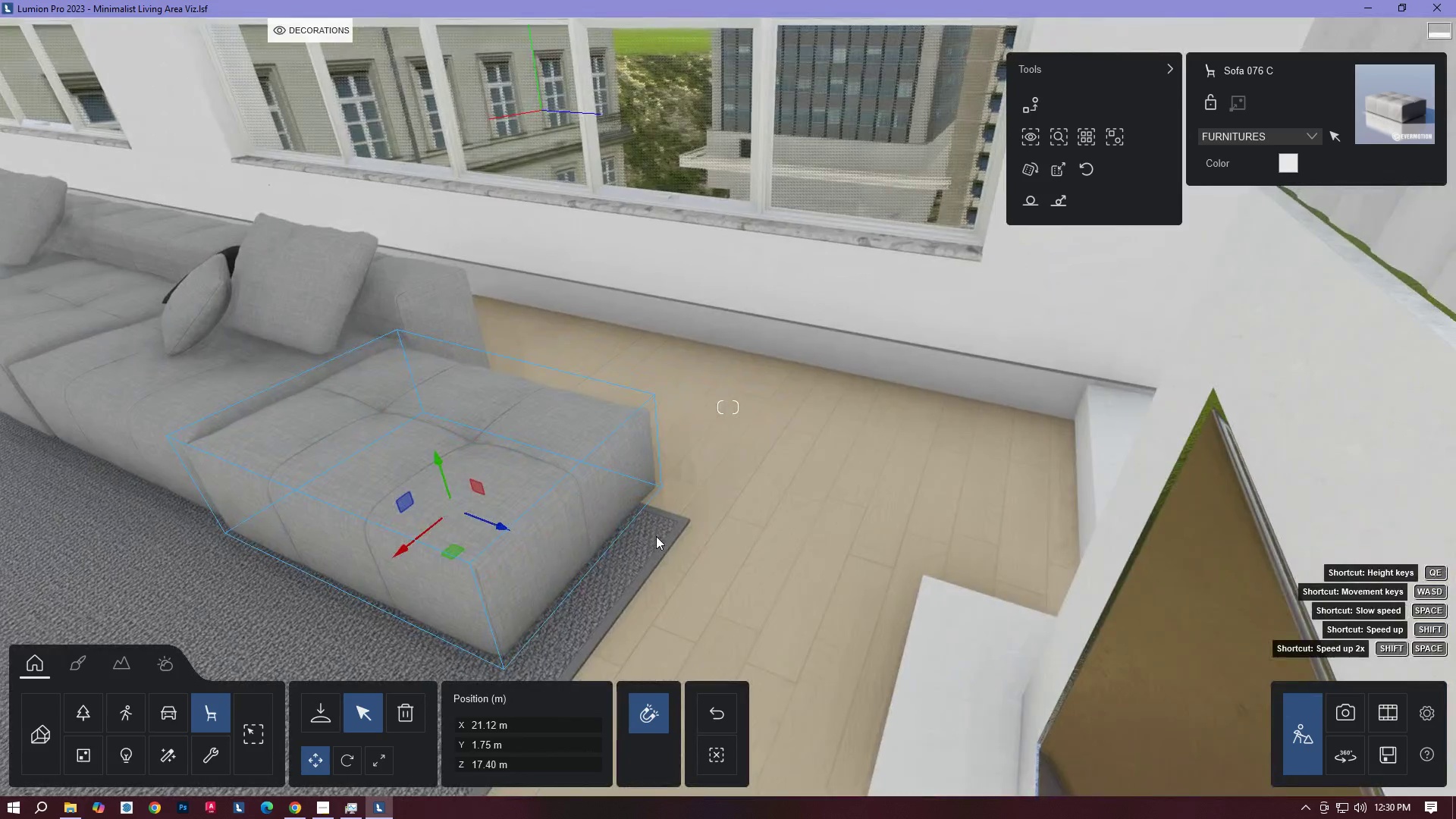 
hold_key(key=D, duration=0.31)
 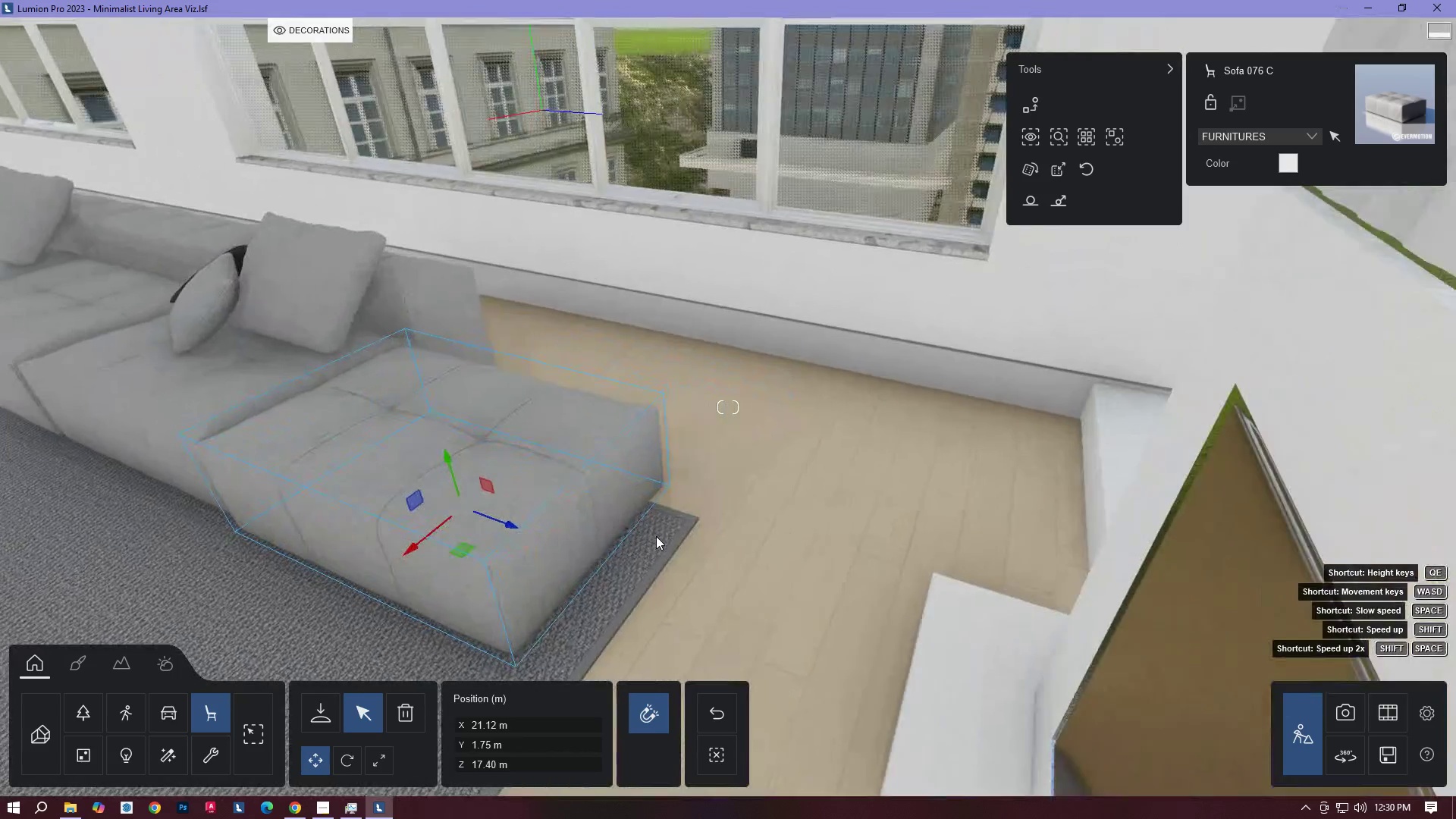 
key(Q)
 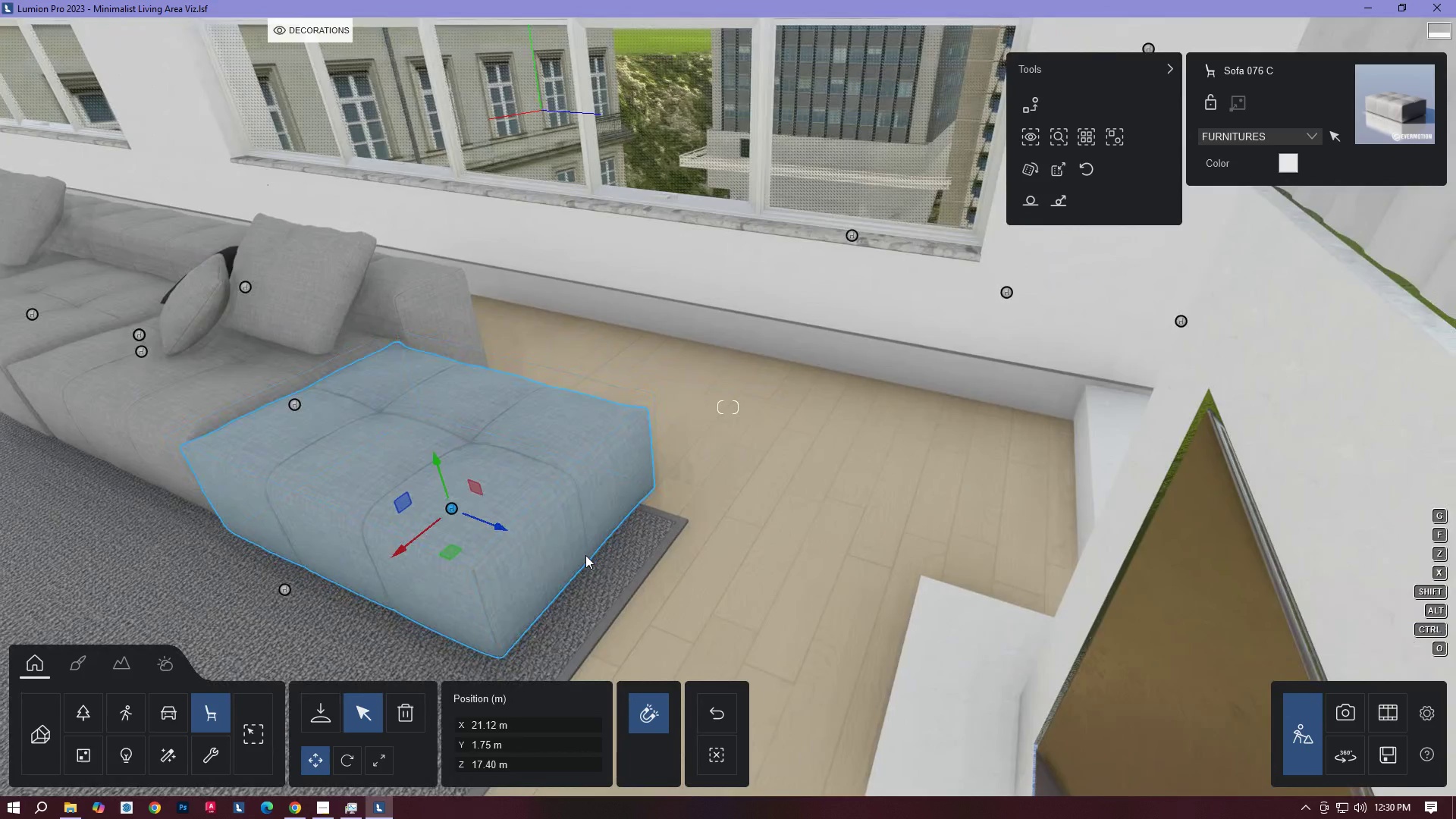 
right_click([554, 570])
 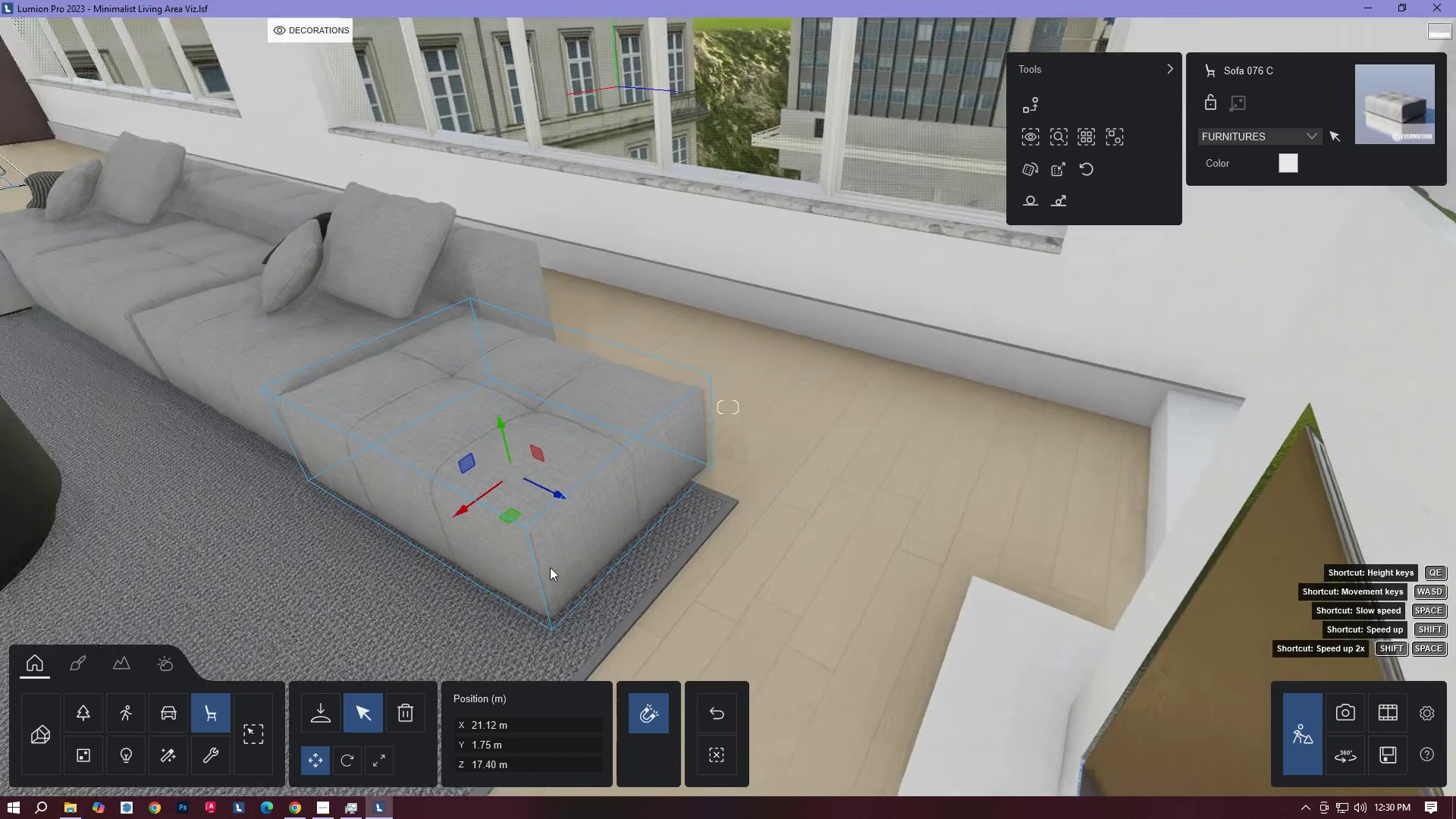 
key(Q)
 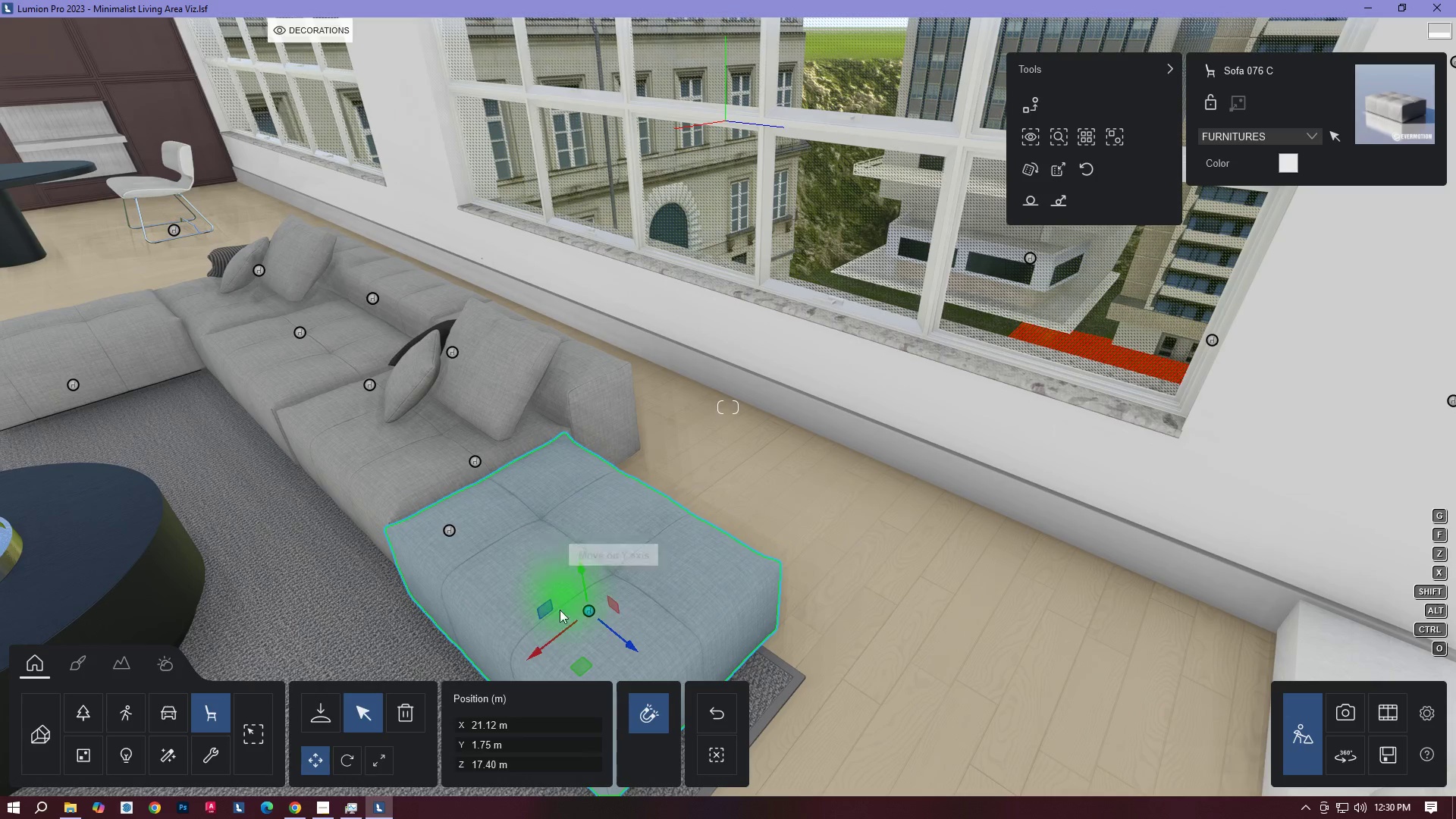 
left_click_drag(start_coordinate=[554, 634], to_coordinate=[564, 629])
 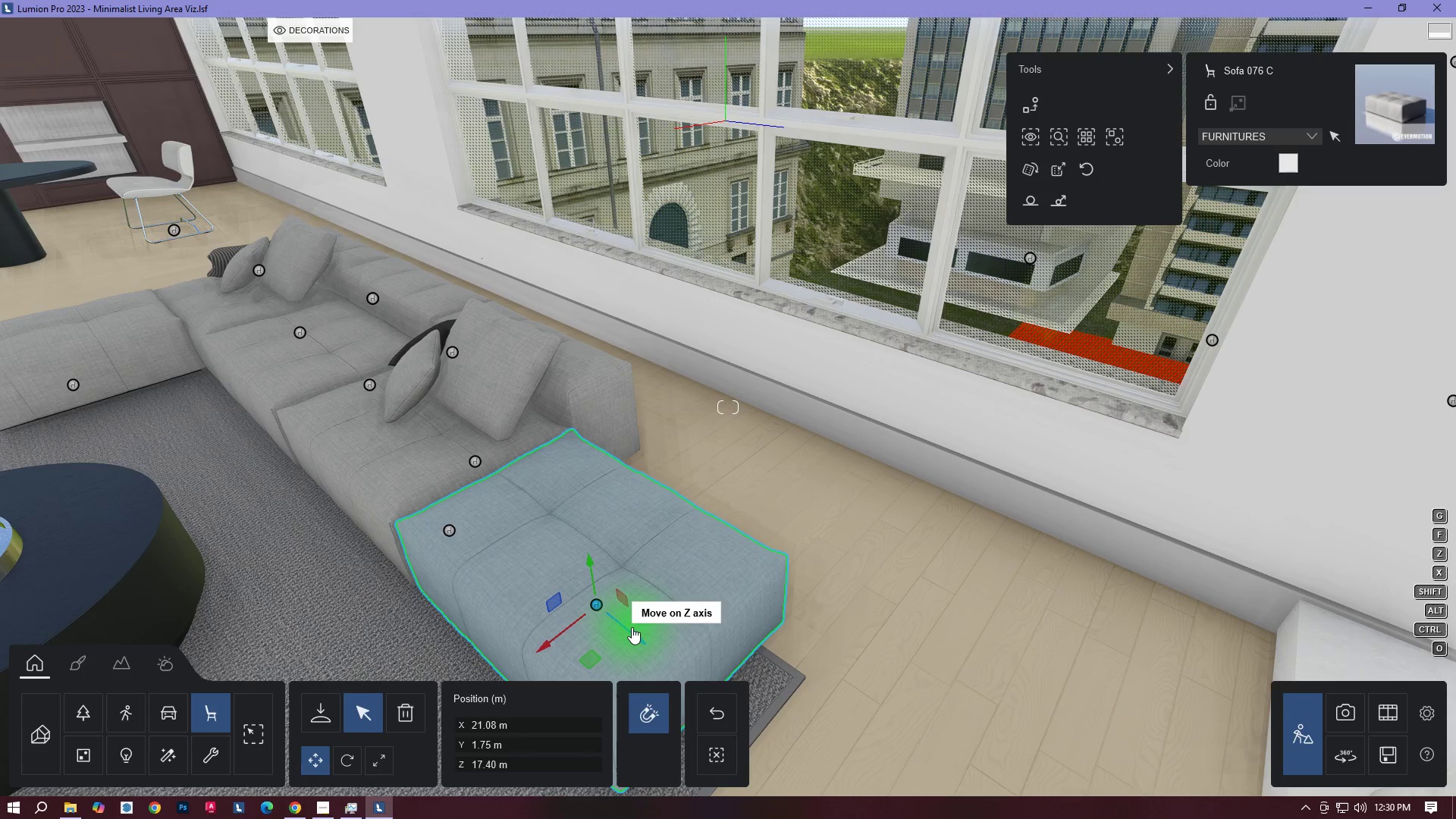 
left_click_drag(start_coordinate=[632, 627], to_coordinate=[619, 623])
 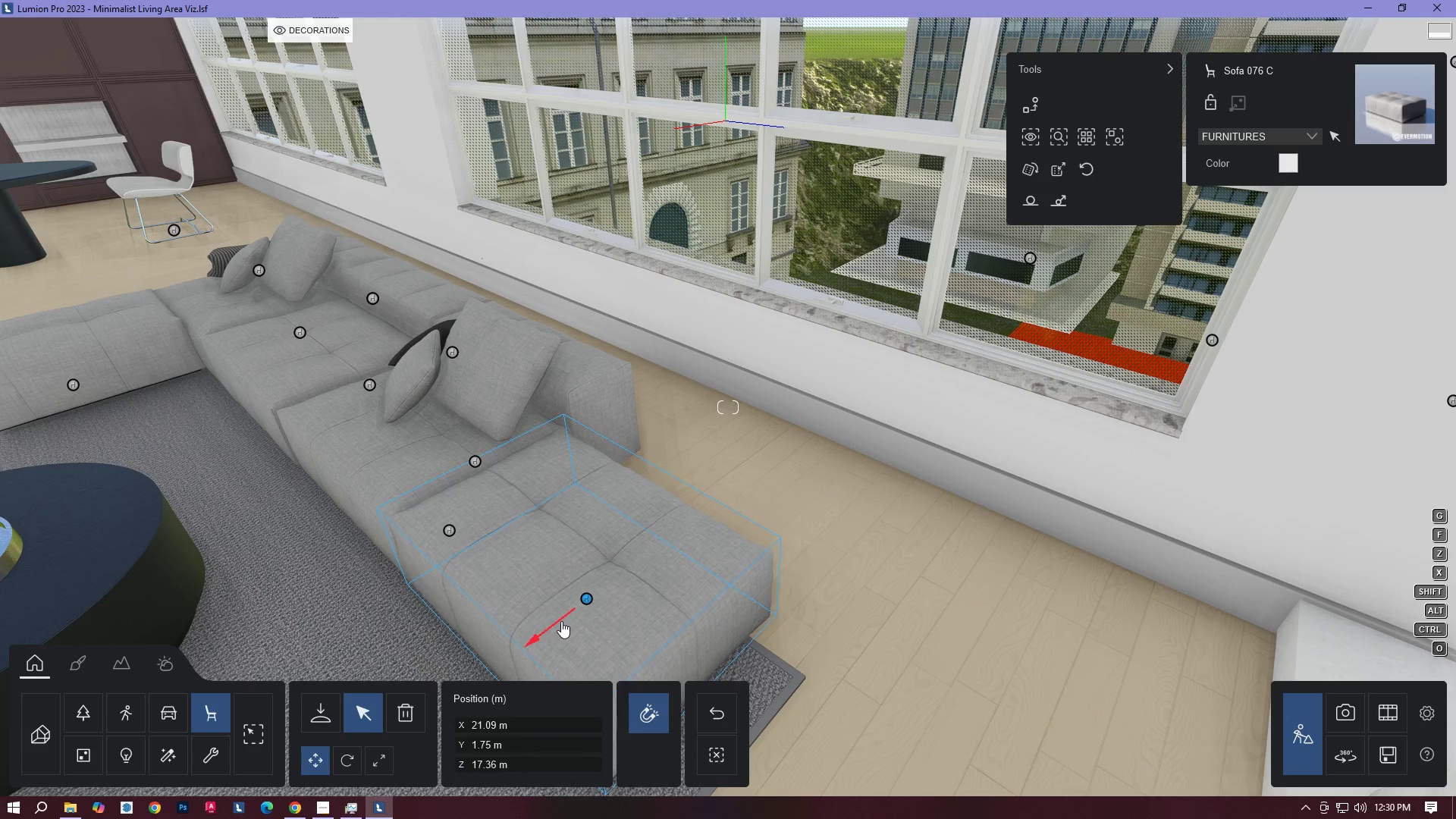 
hold_key(key=A, duration=0.31)
 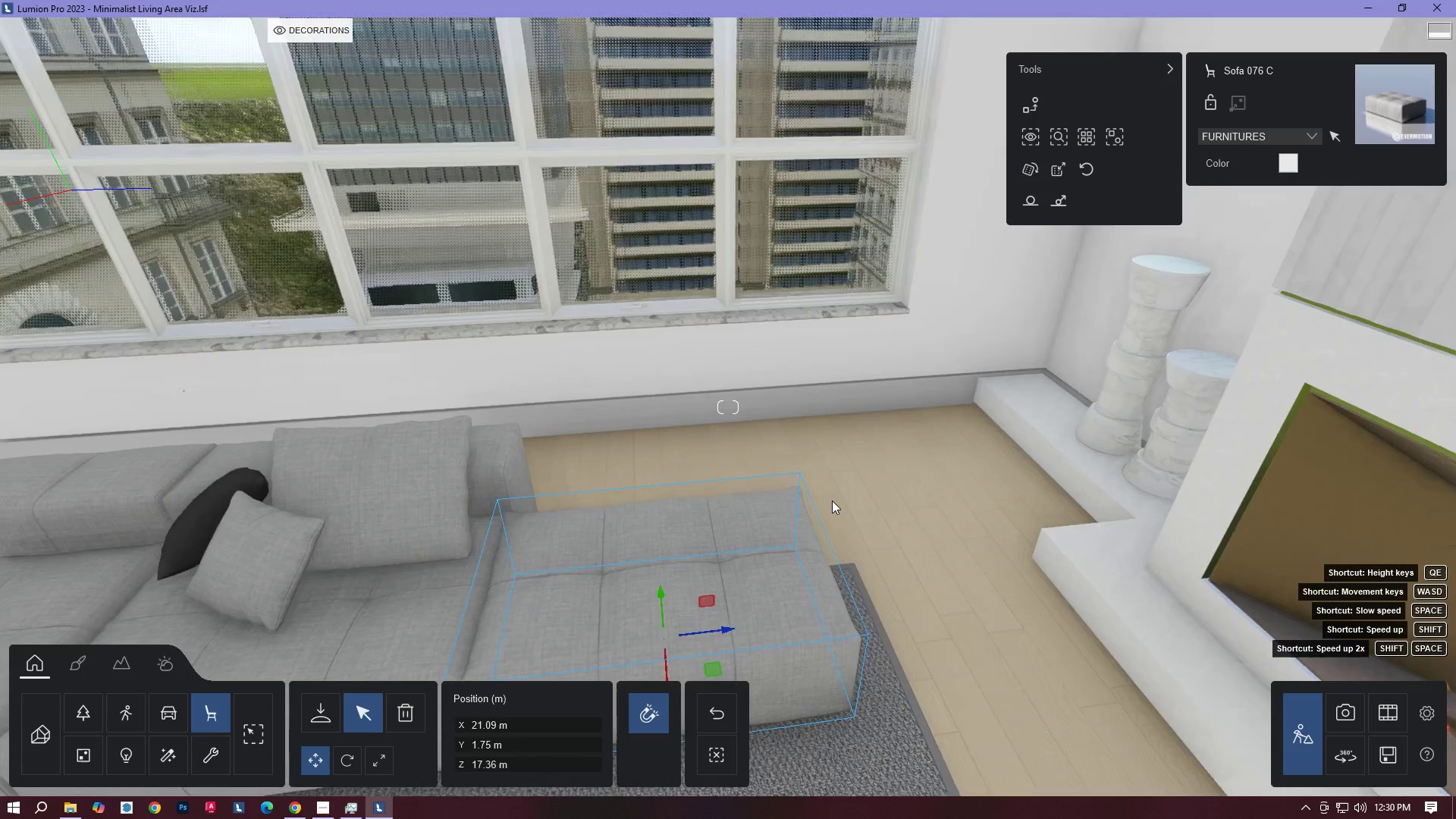 
type(SSEA)
 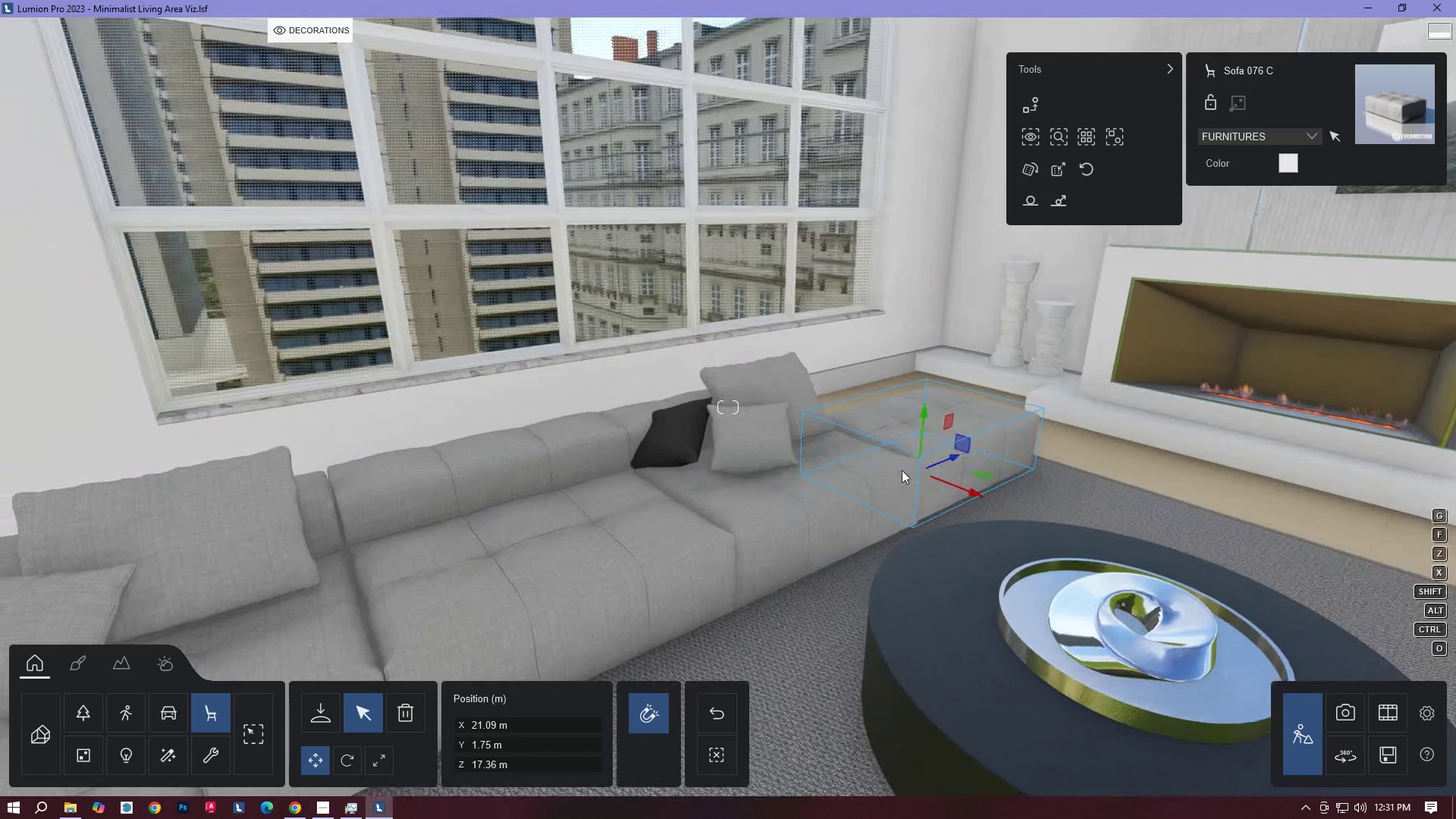 
type(DAWDEED)
 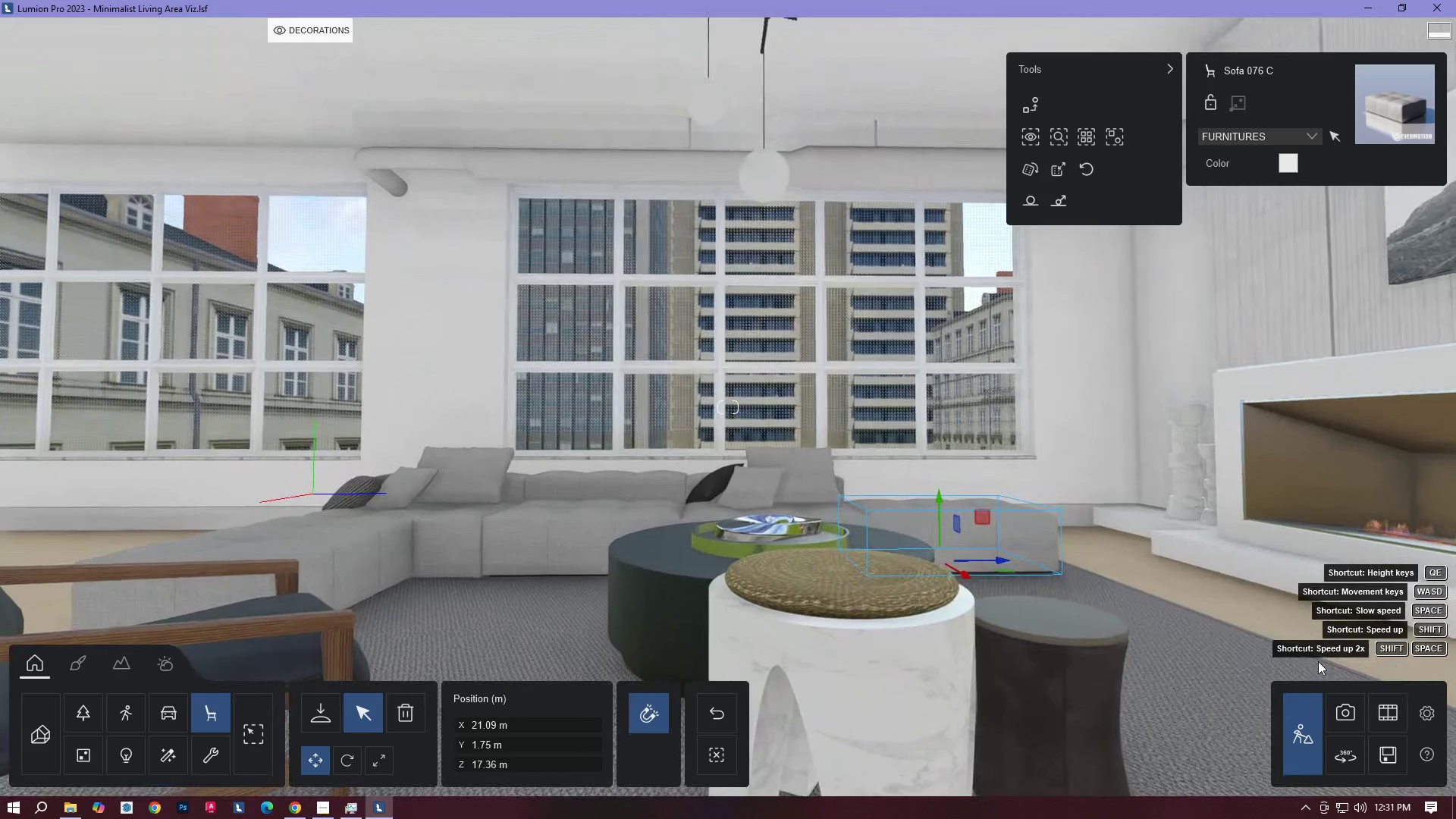 
hold_key(key=S, duration=0.61)
 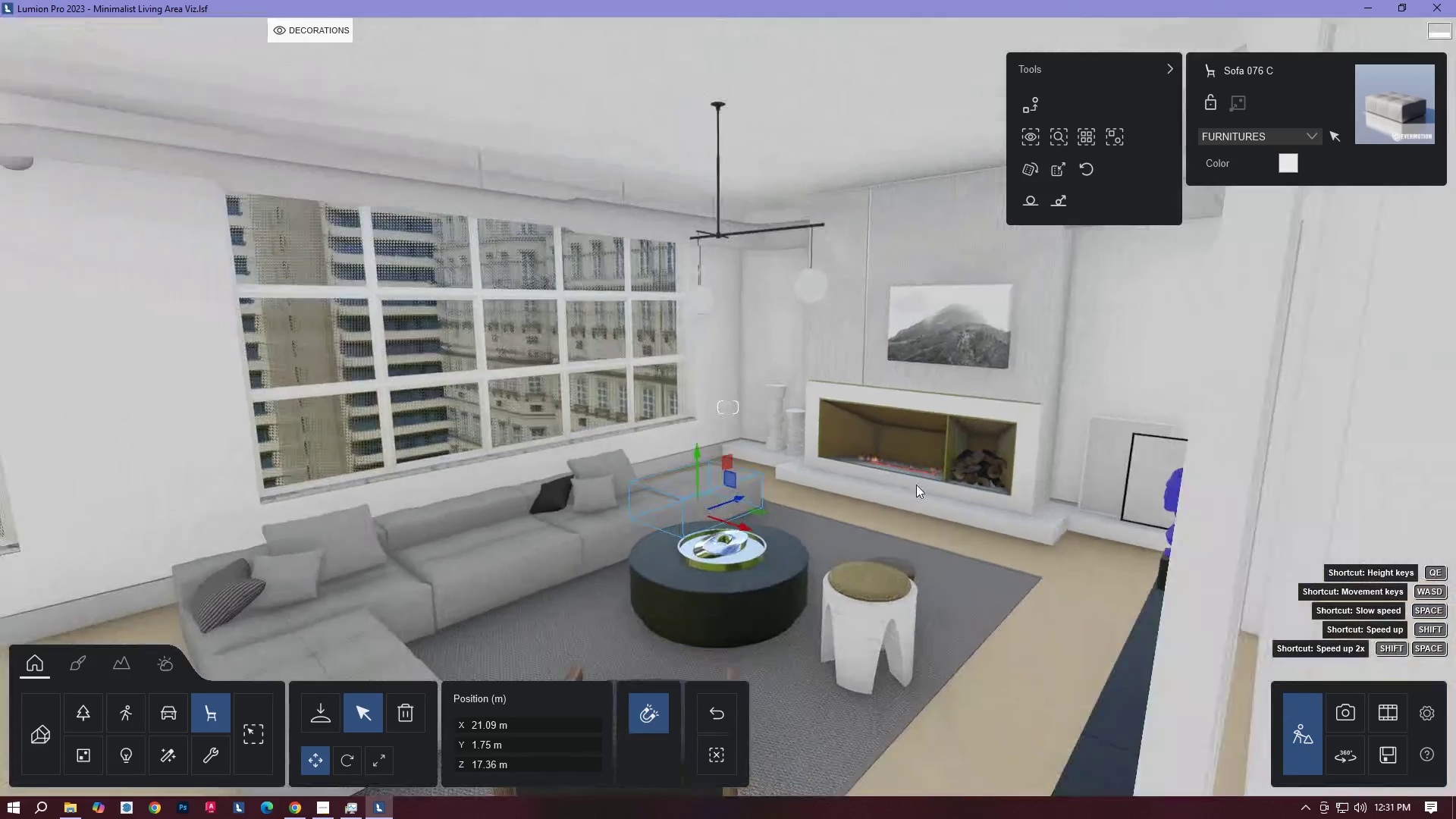 
right_click([890, 503])
 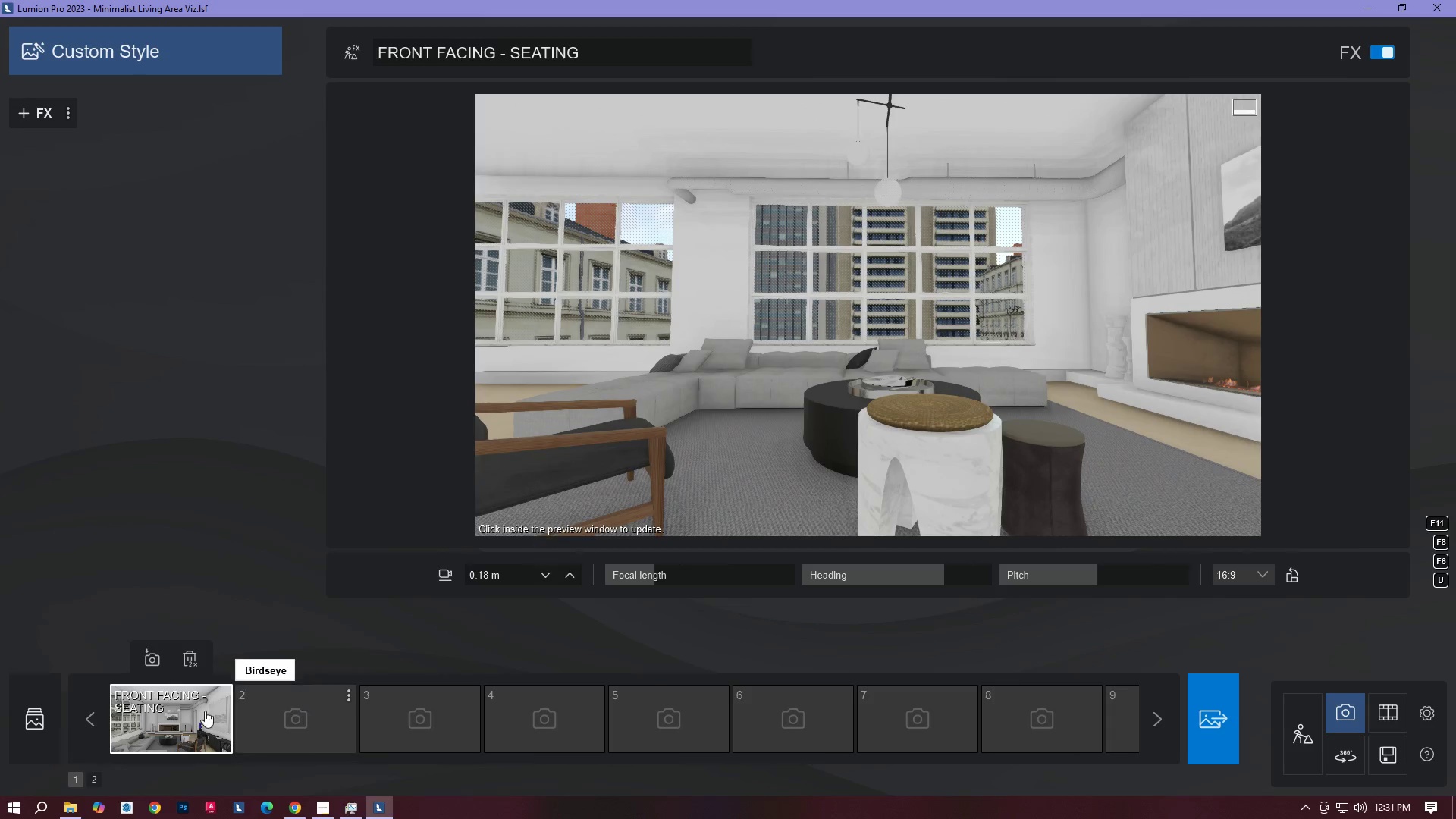 
hold_key(key=D, duration=0.62)
 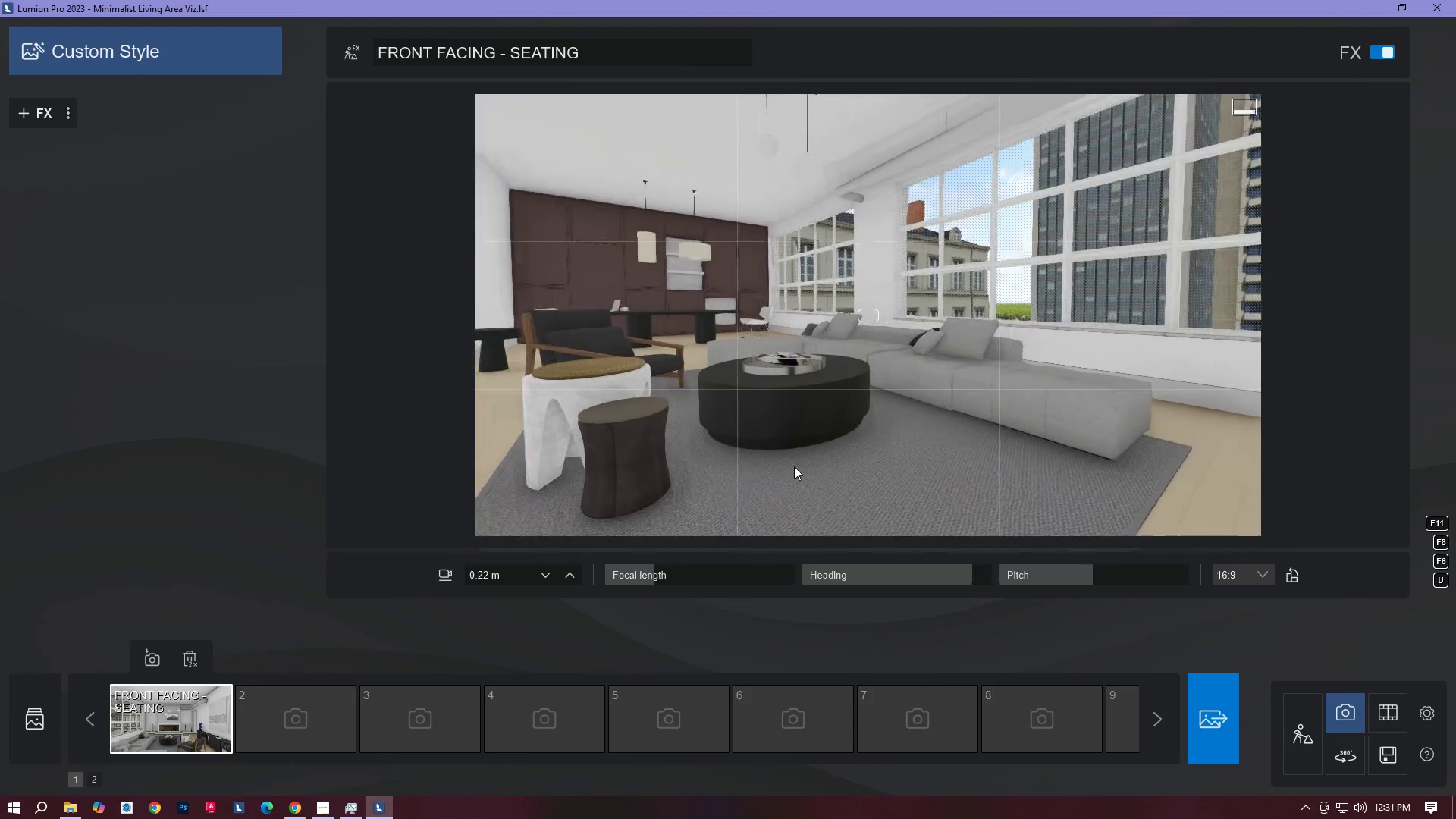 
hold_key(key=W, duration=0.31)
 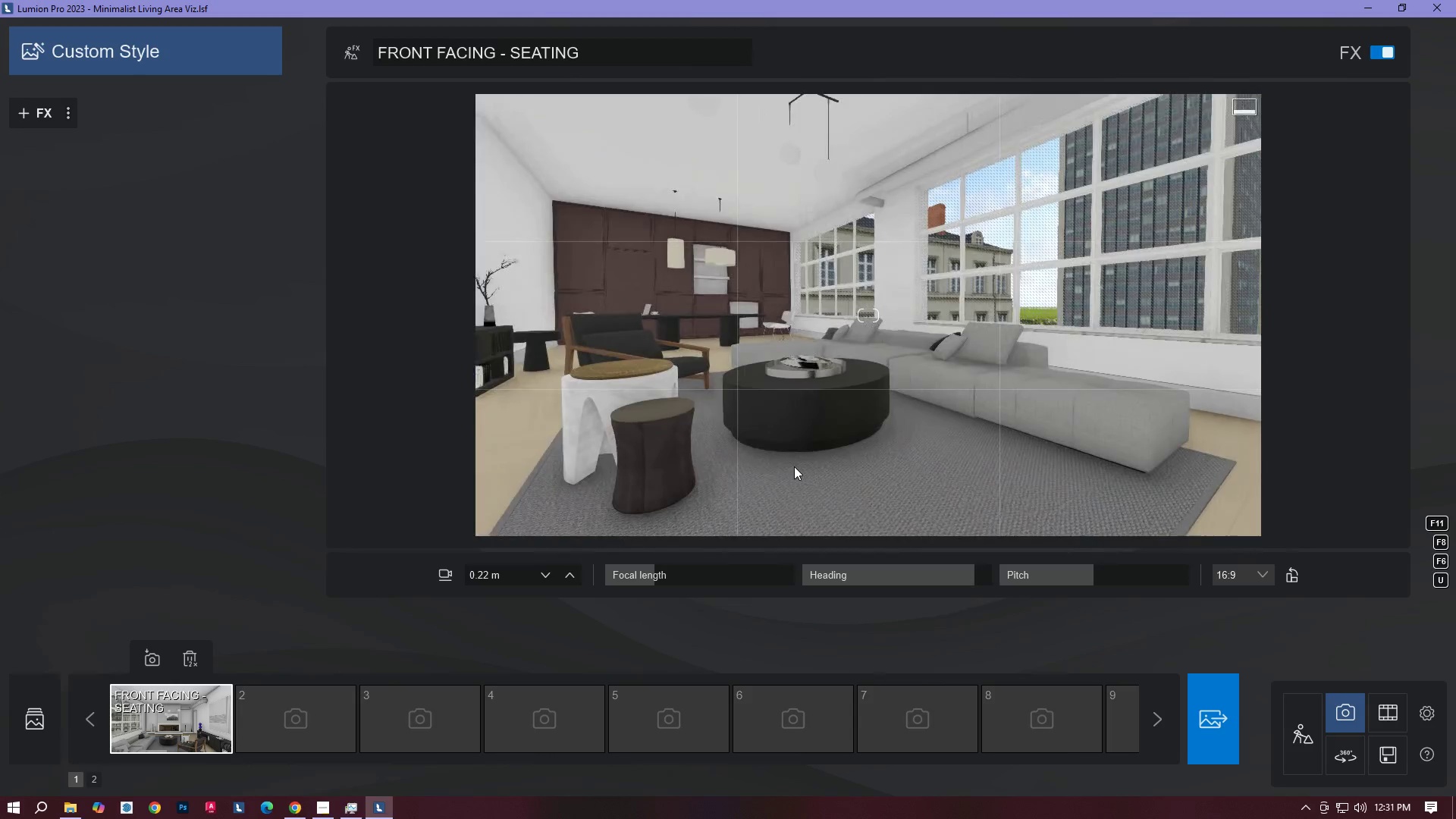 
type(AA)
 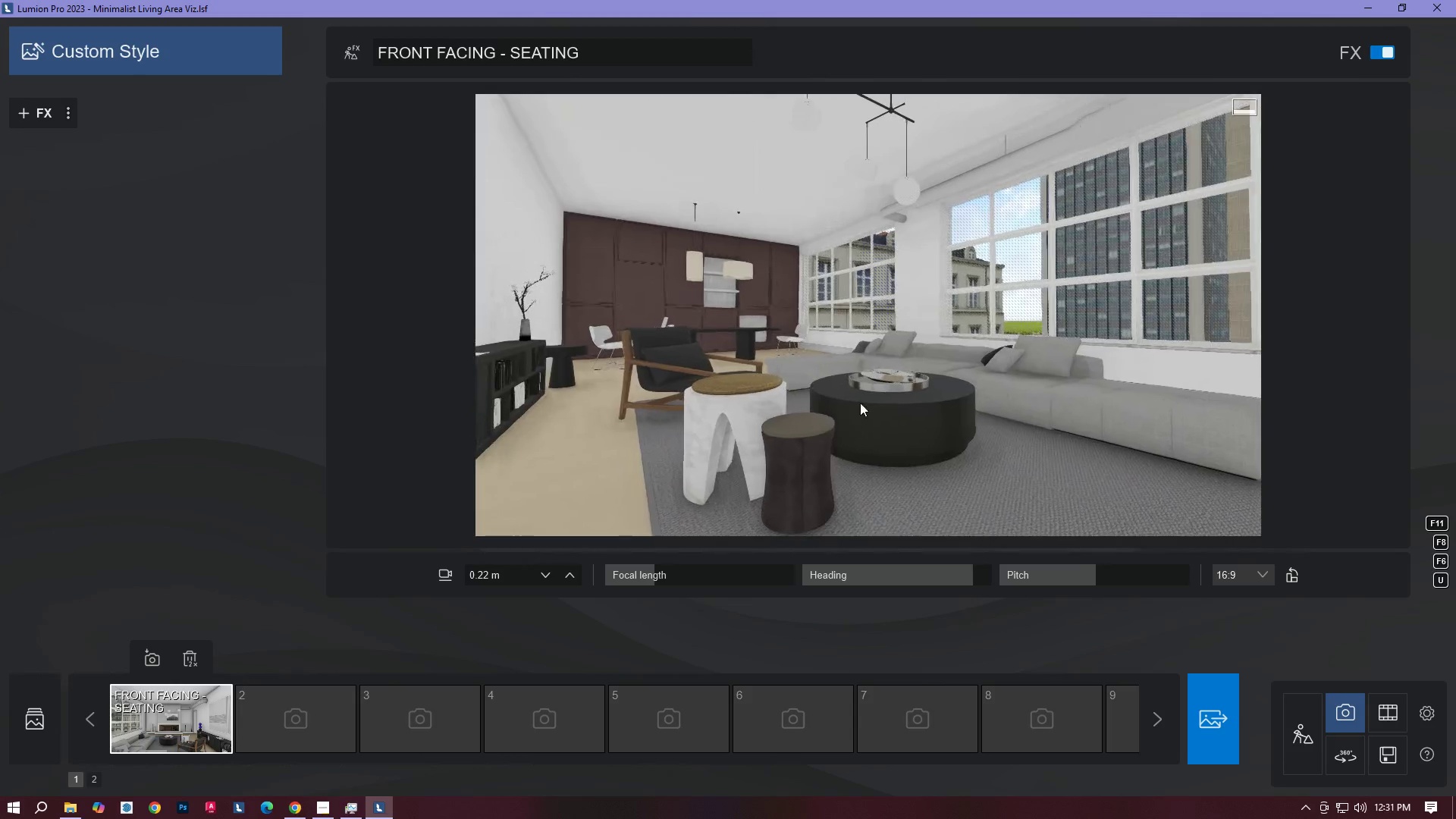 
left_click([869, 391])
 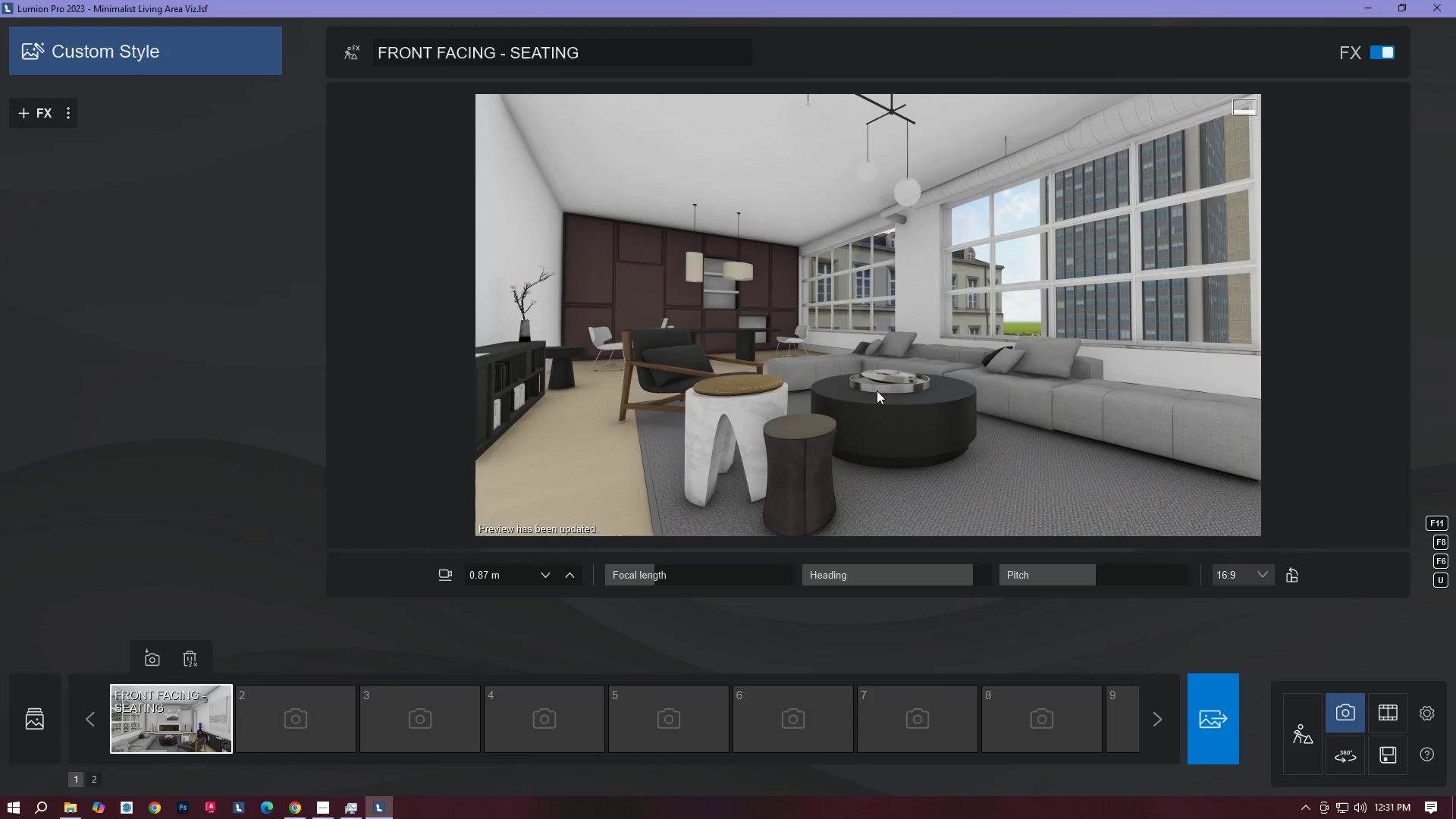 
hold_key(key=D, duration=0.42)
 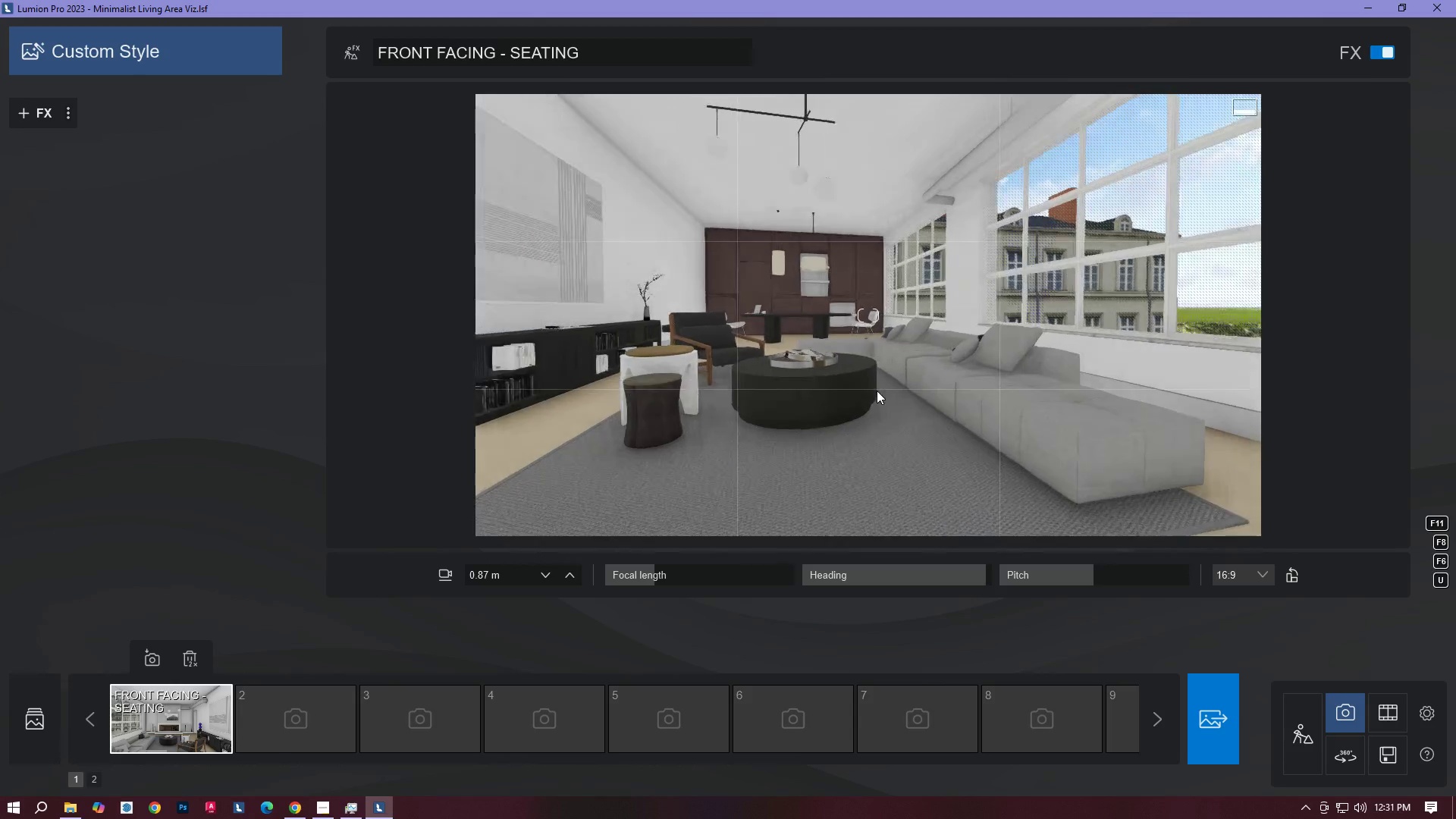 
type(QD)
 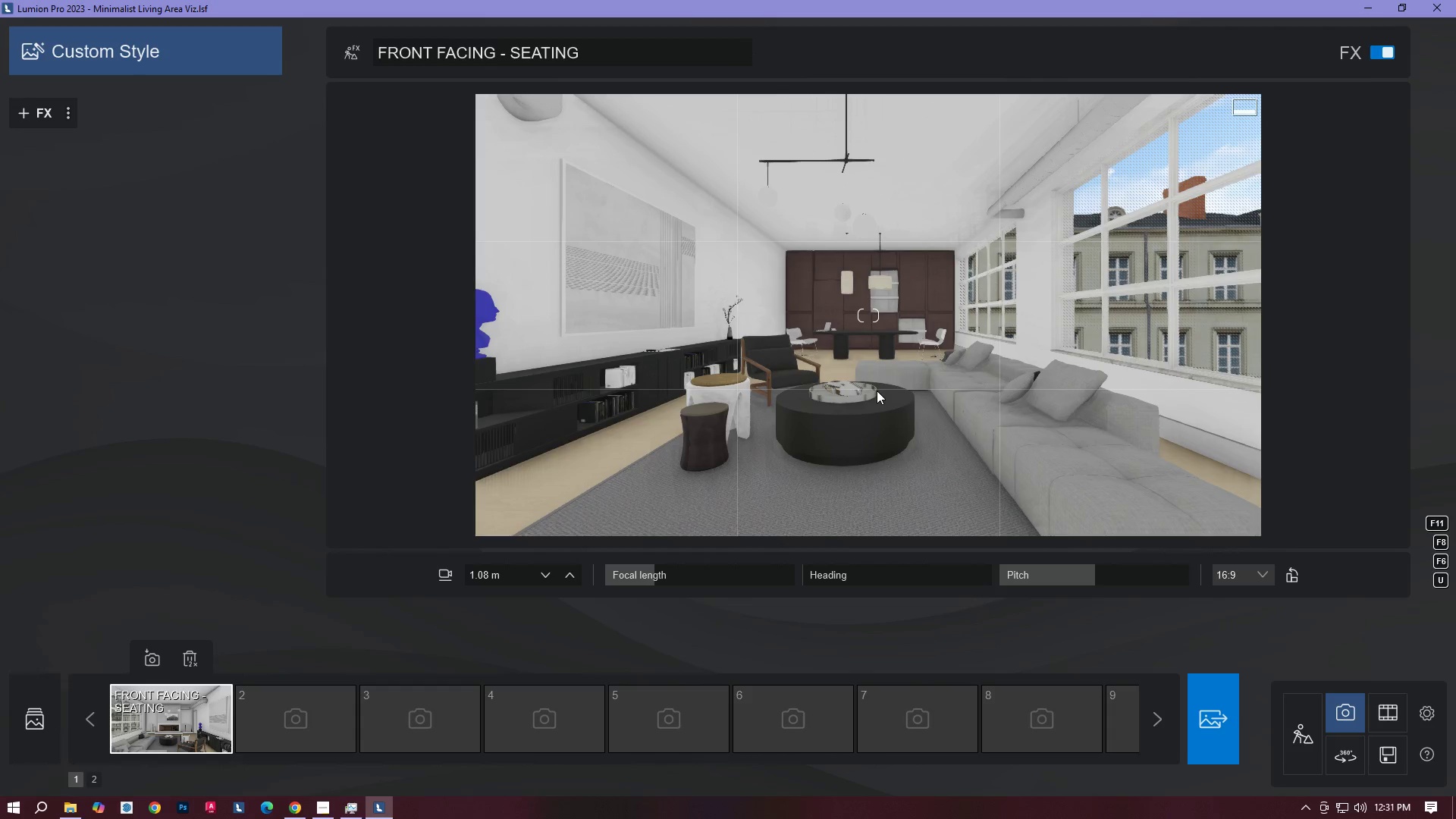 
wait(5.7)
 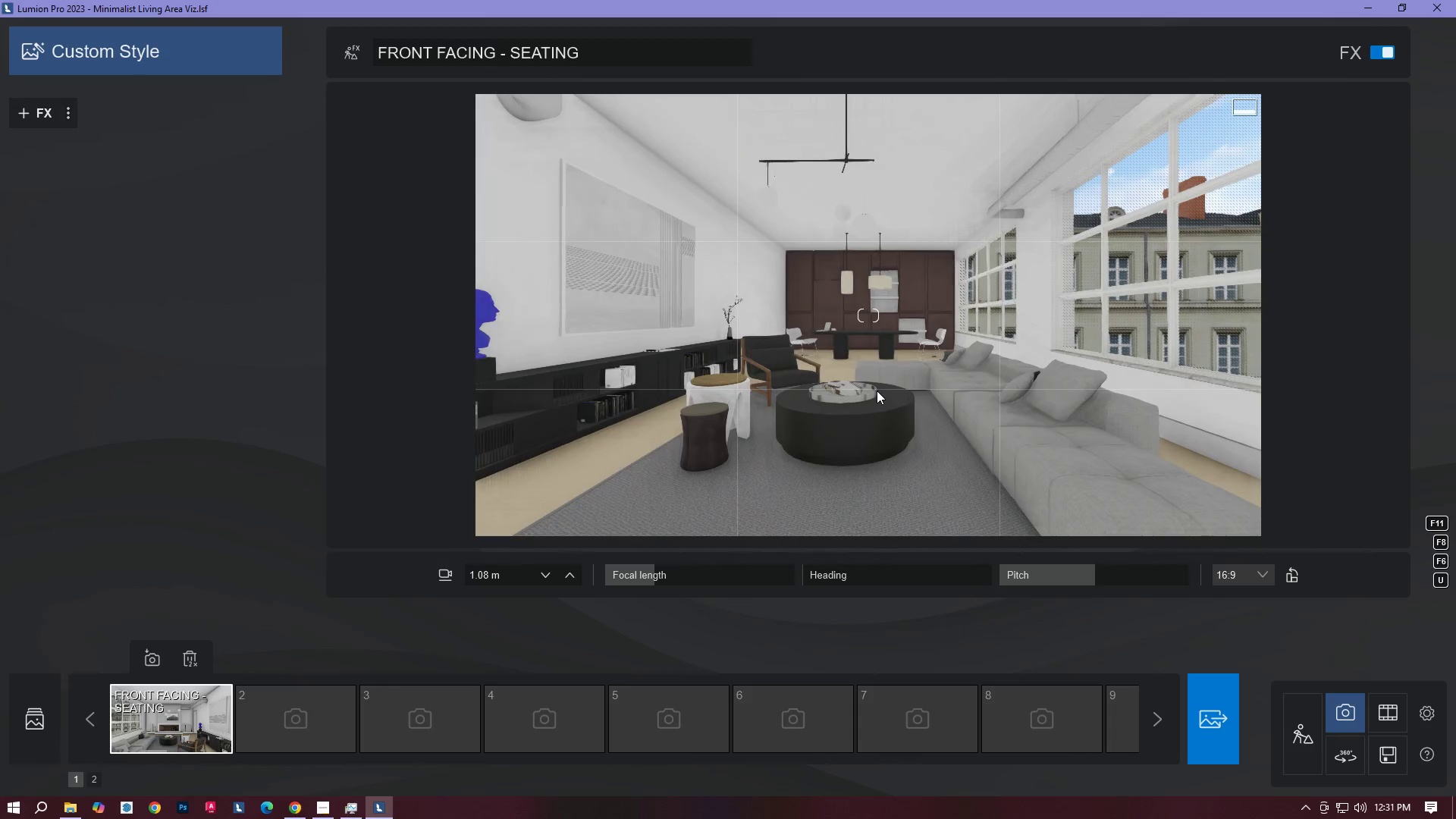 
right_click([877, 391])
 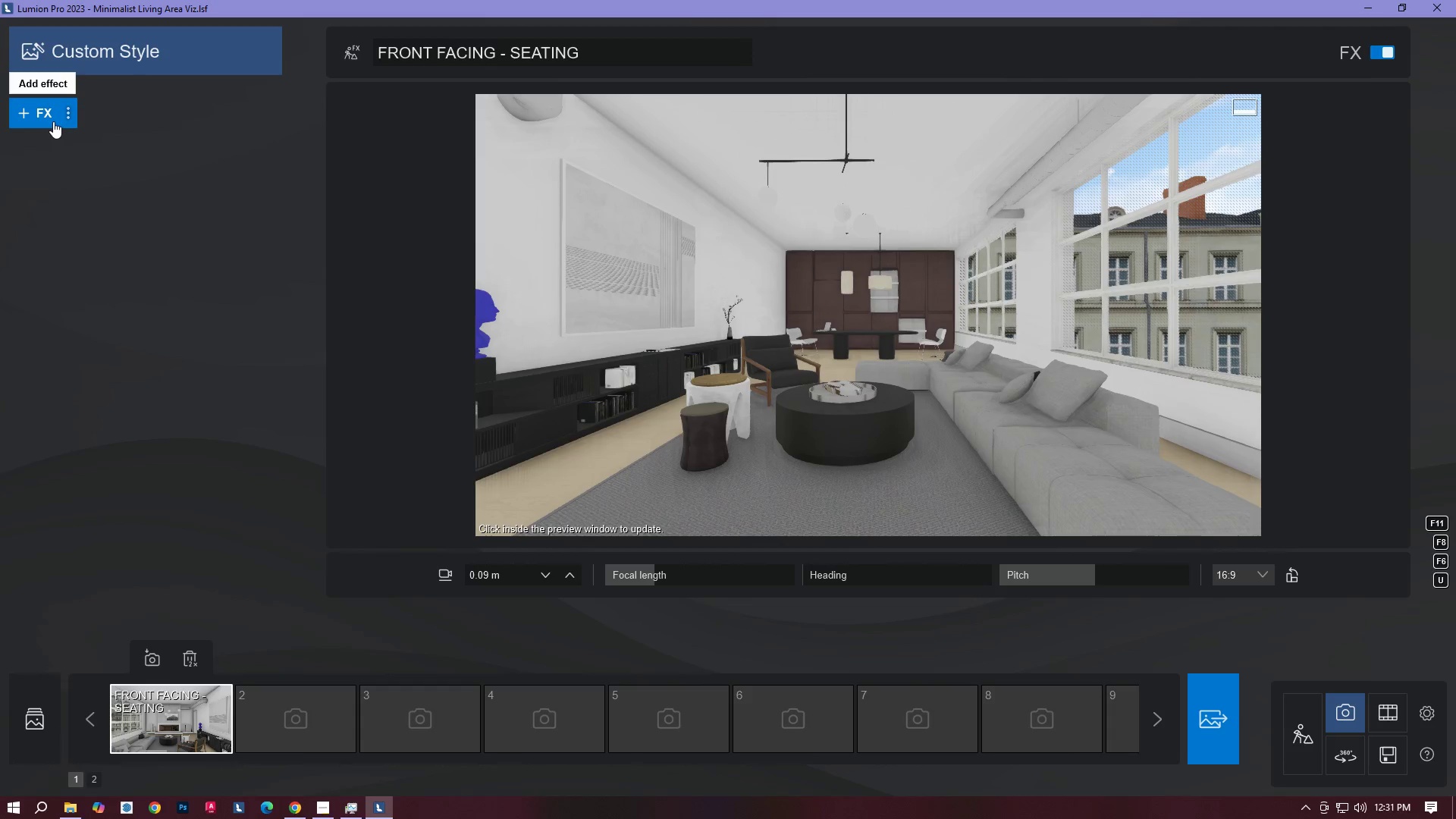 
left_click([53, 121])
 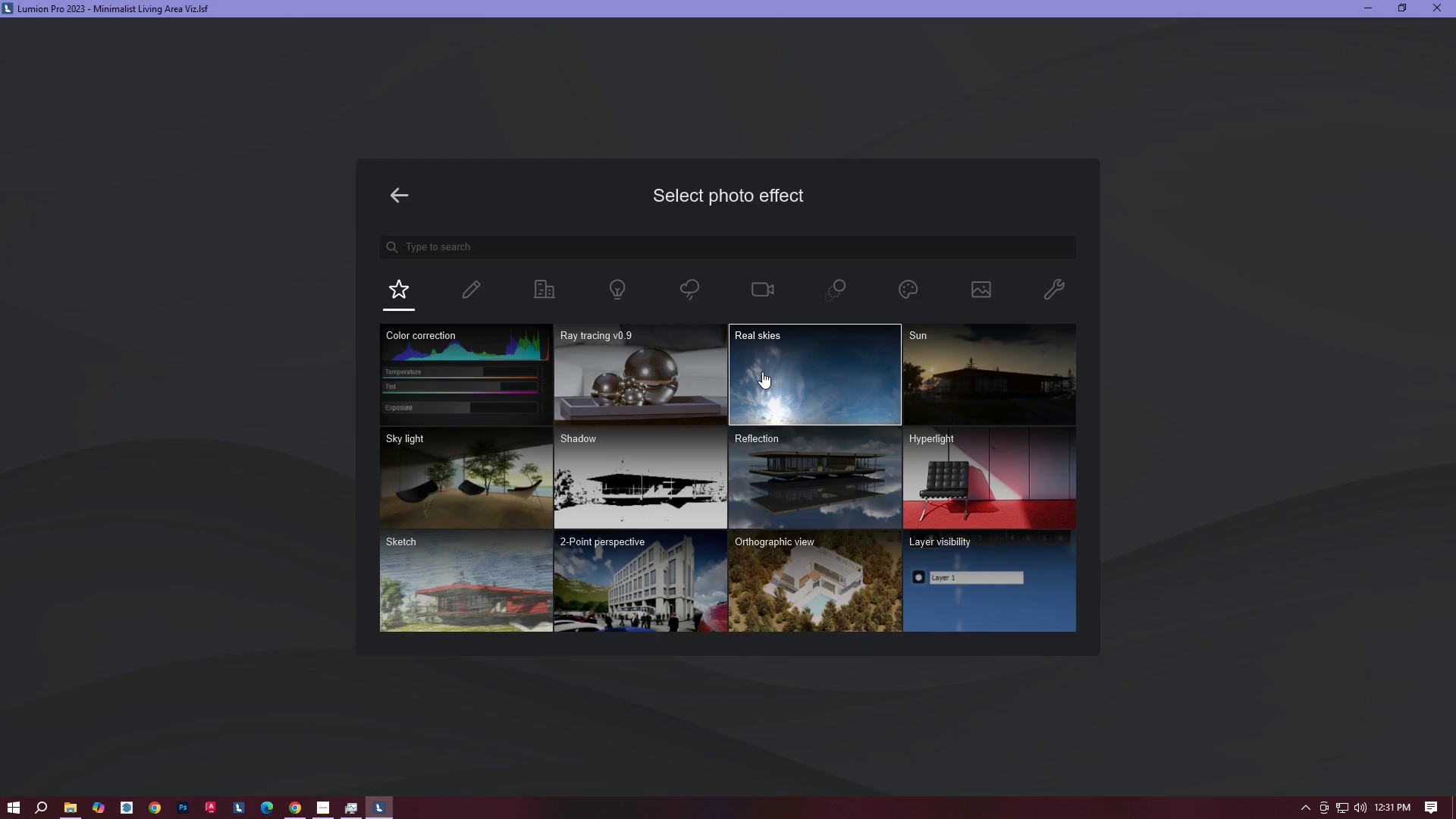 
left_click([768, 368])
 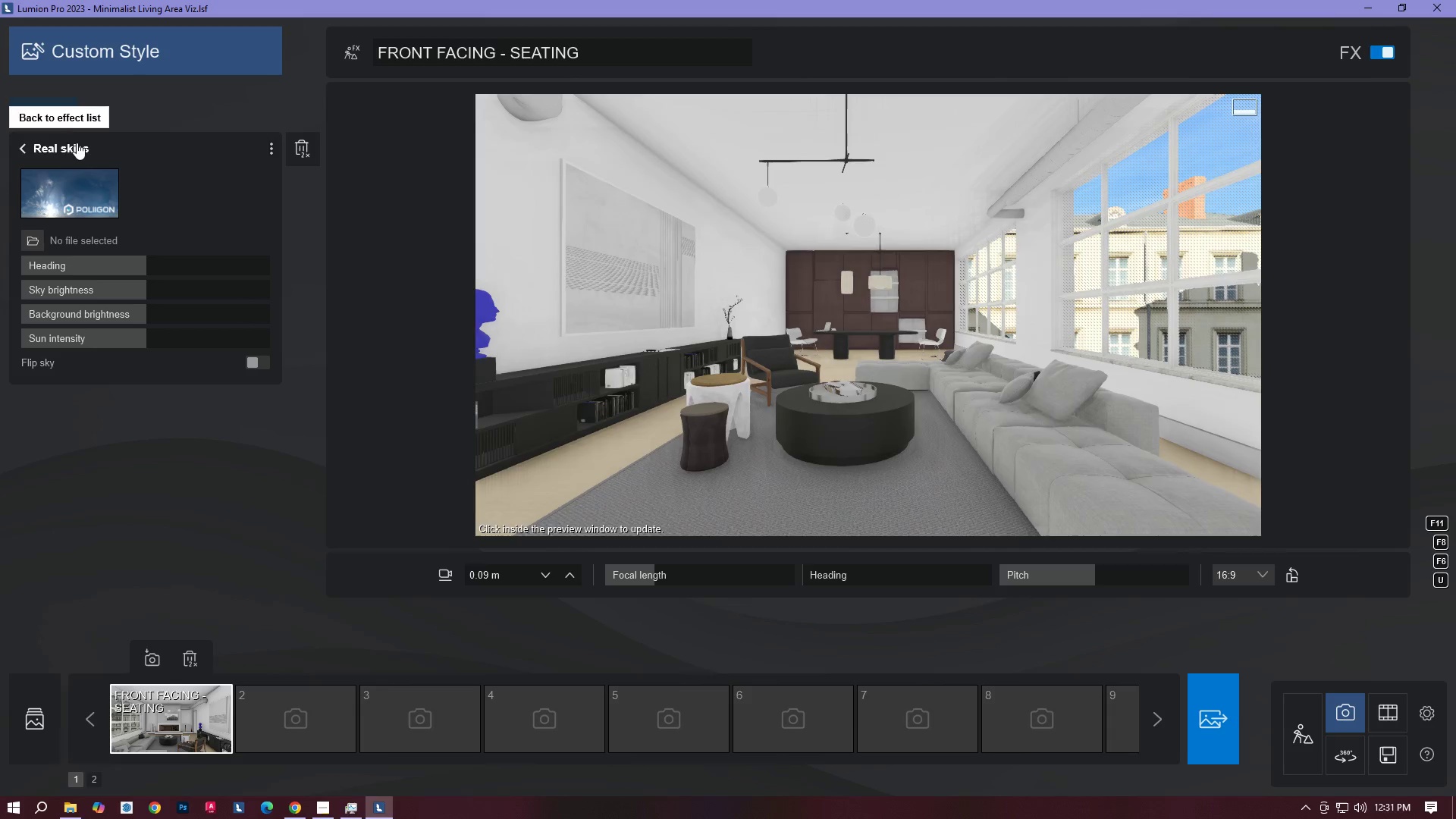 
left_click([33, 151])
 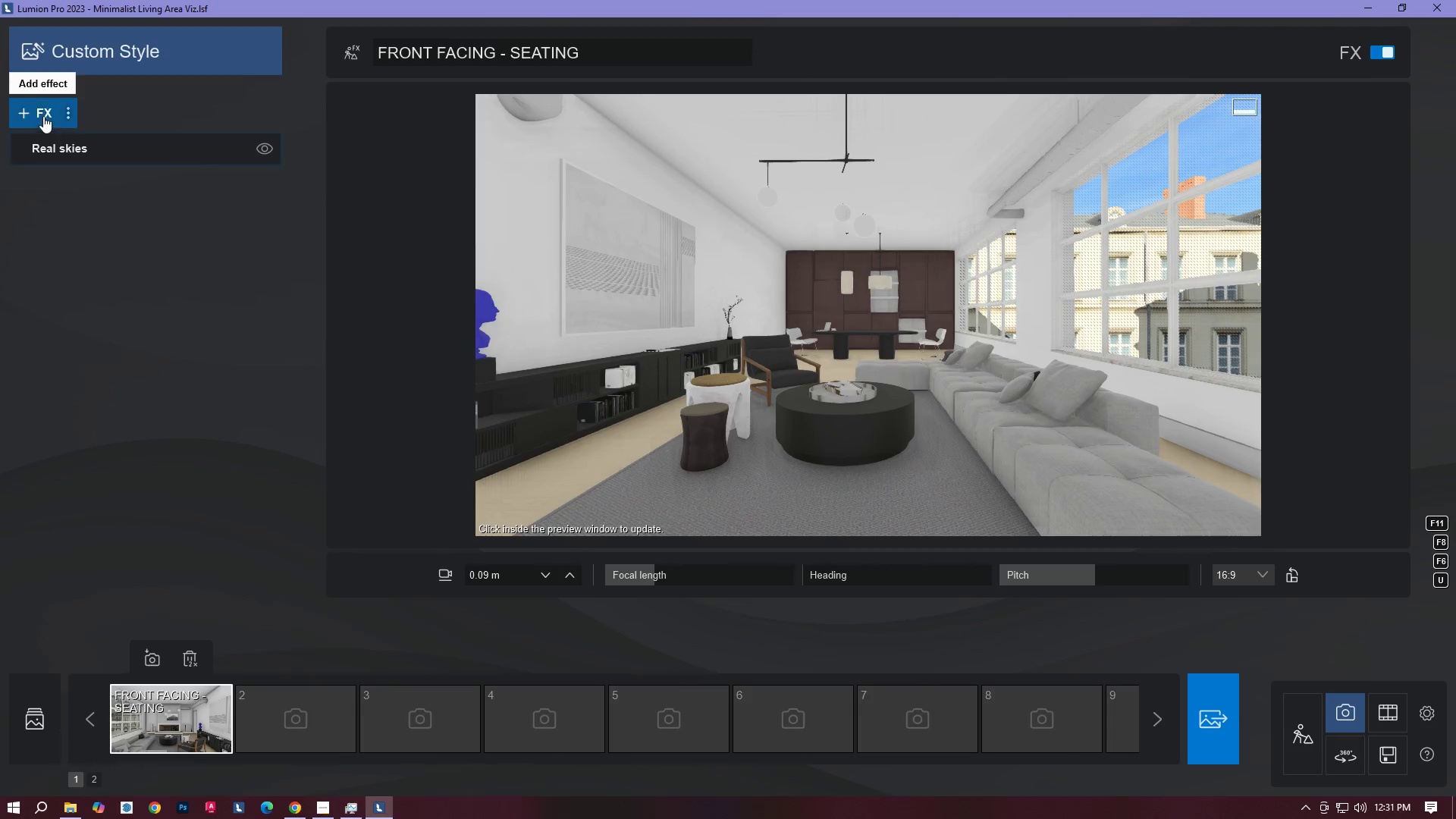 
left_click([44, 112])
 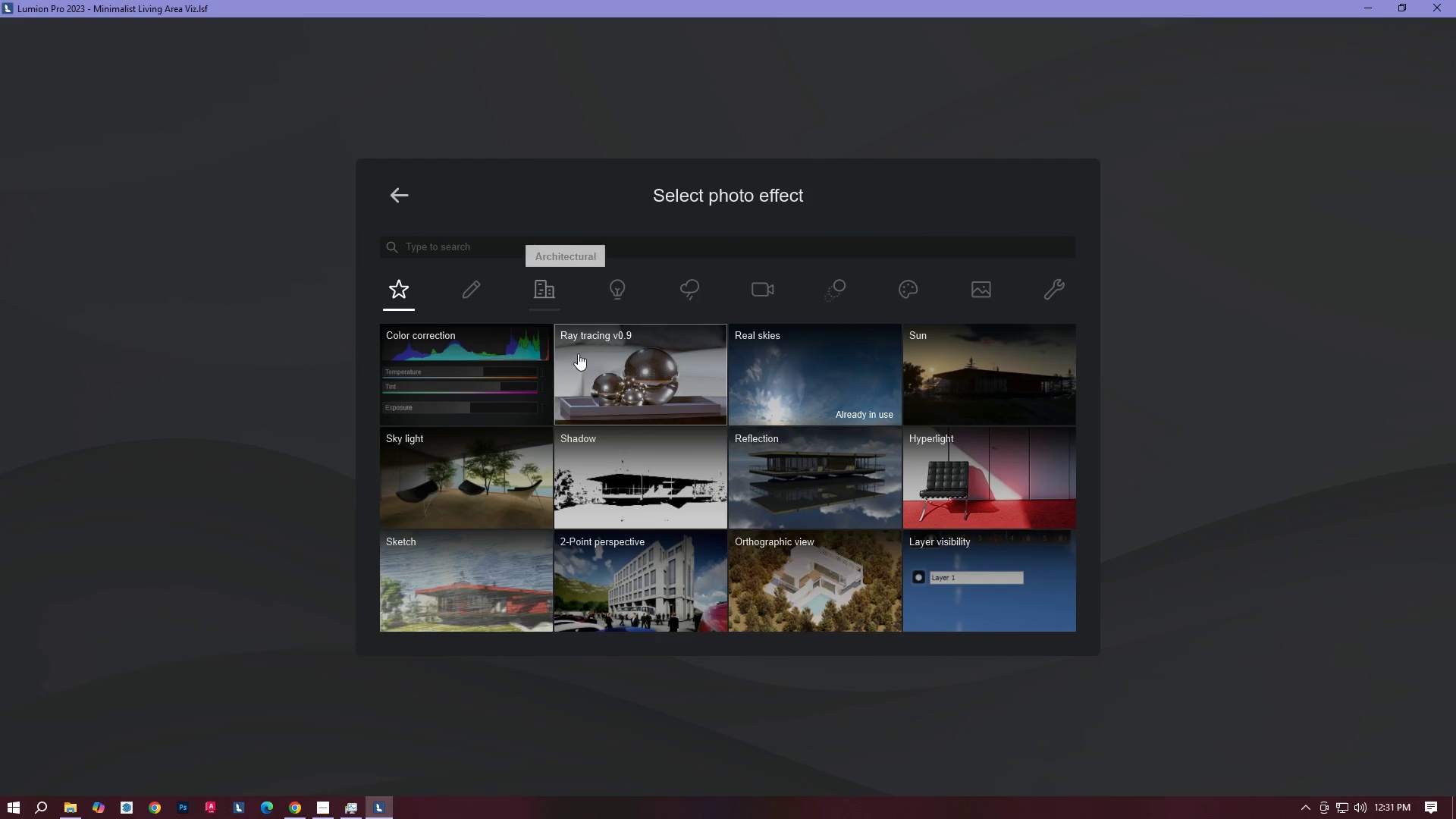 
left_click([596, 379])
 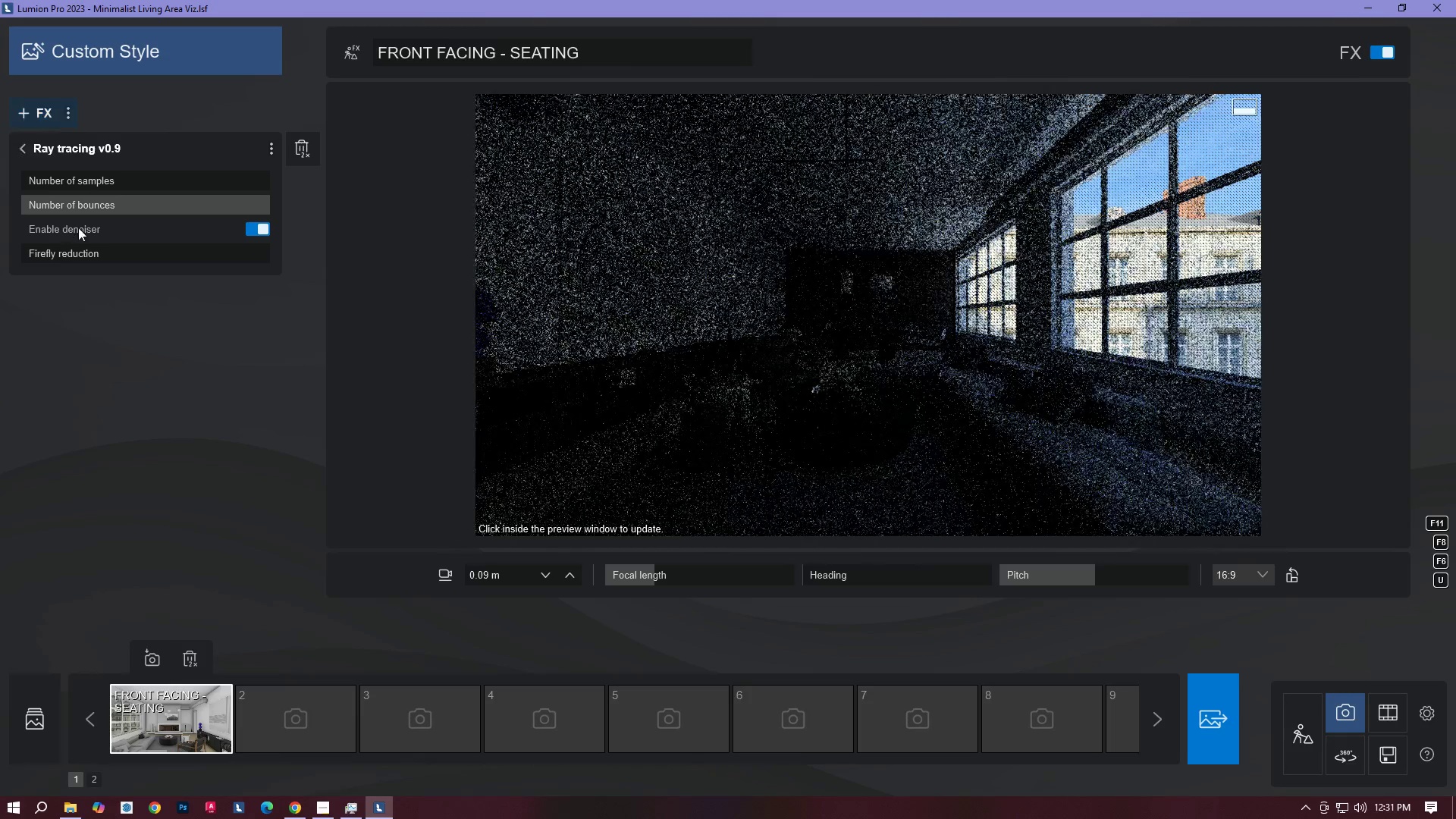 
left_click([17, 144])
 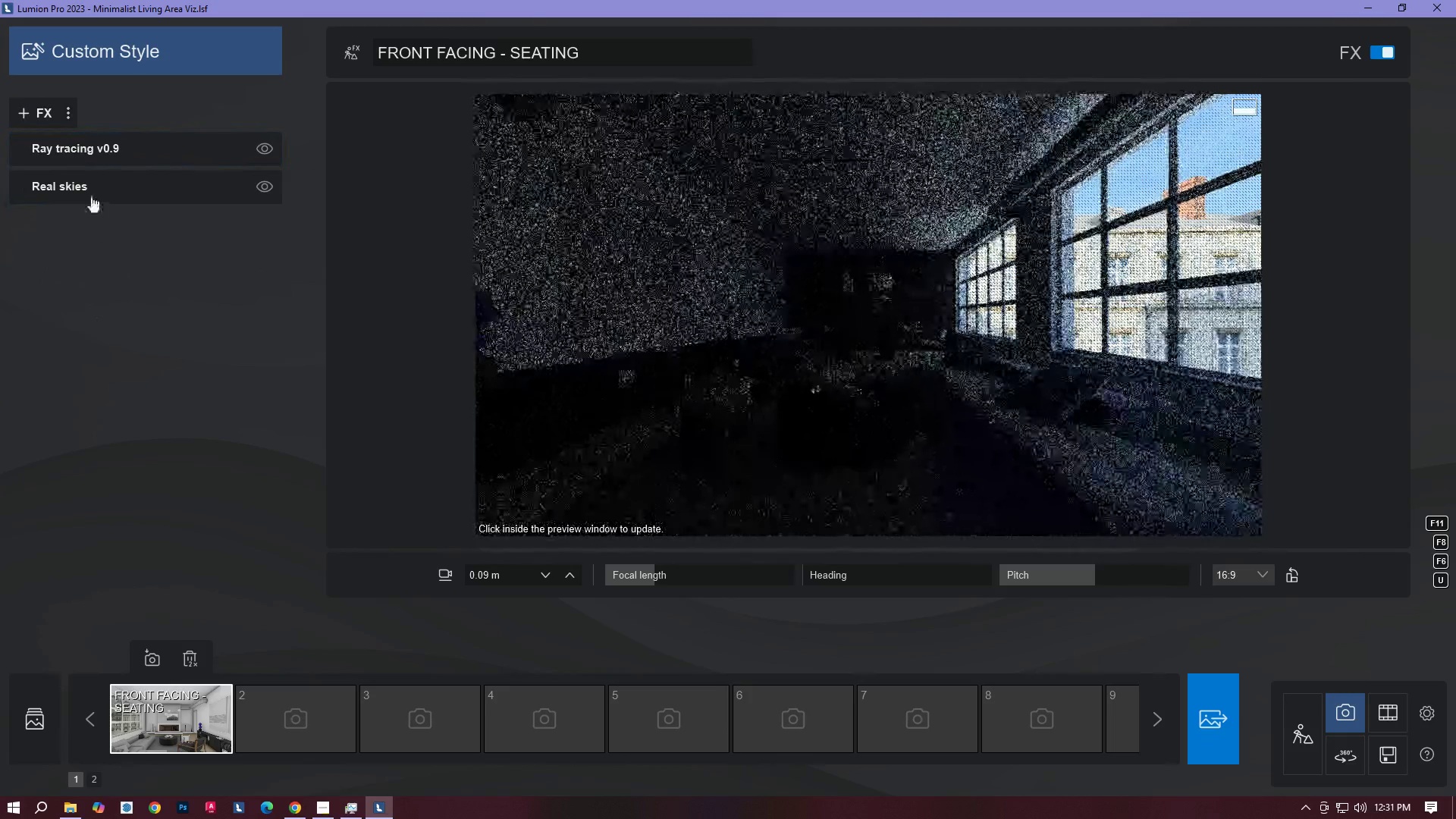 
double_click([262, 154])
 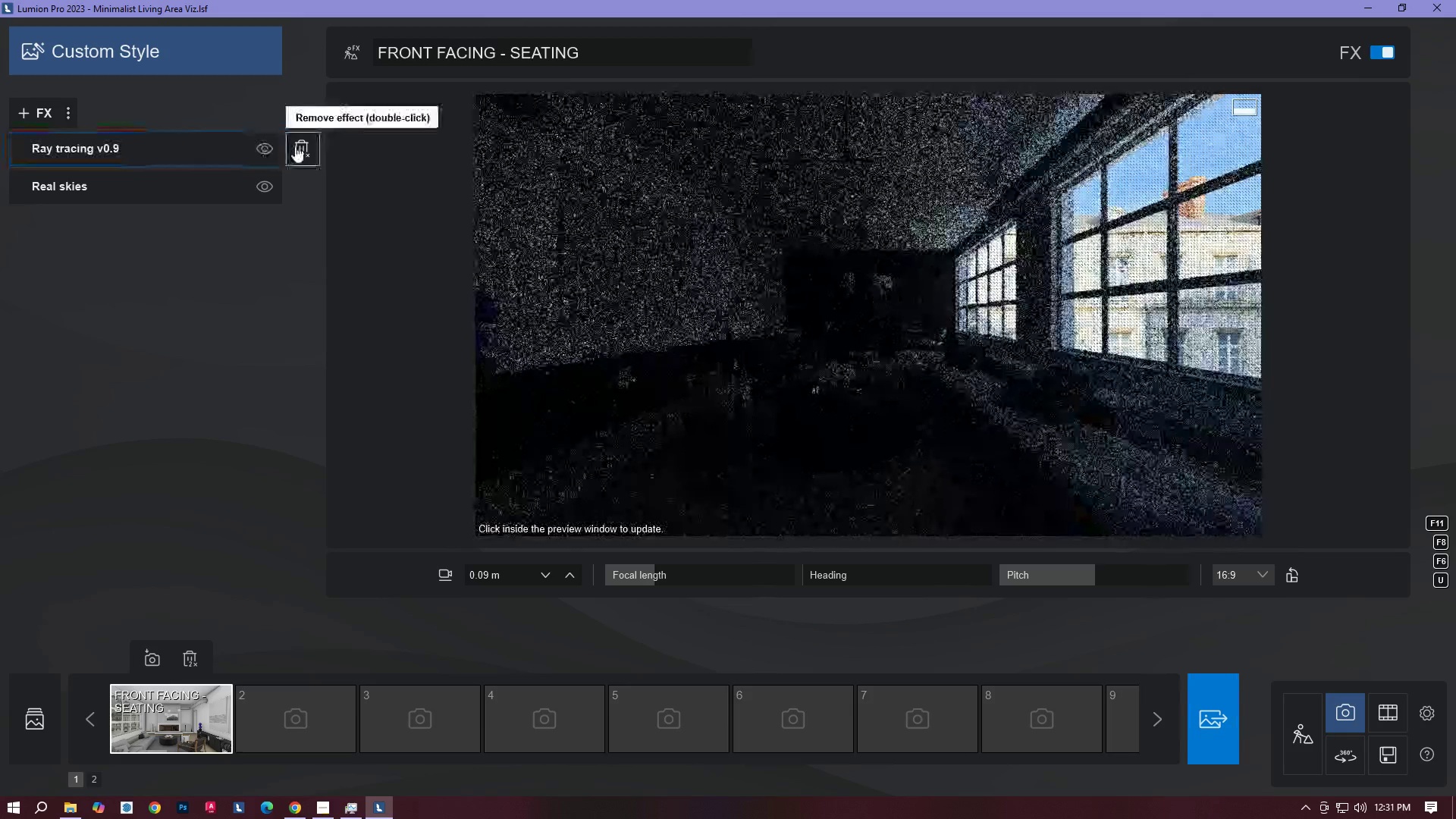 
double_click([295, 146])
 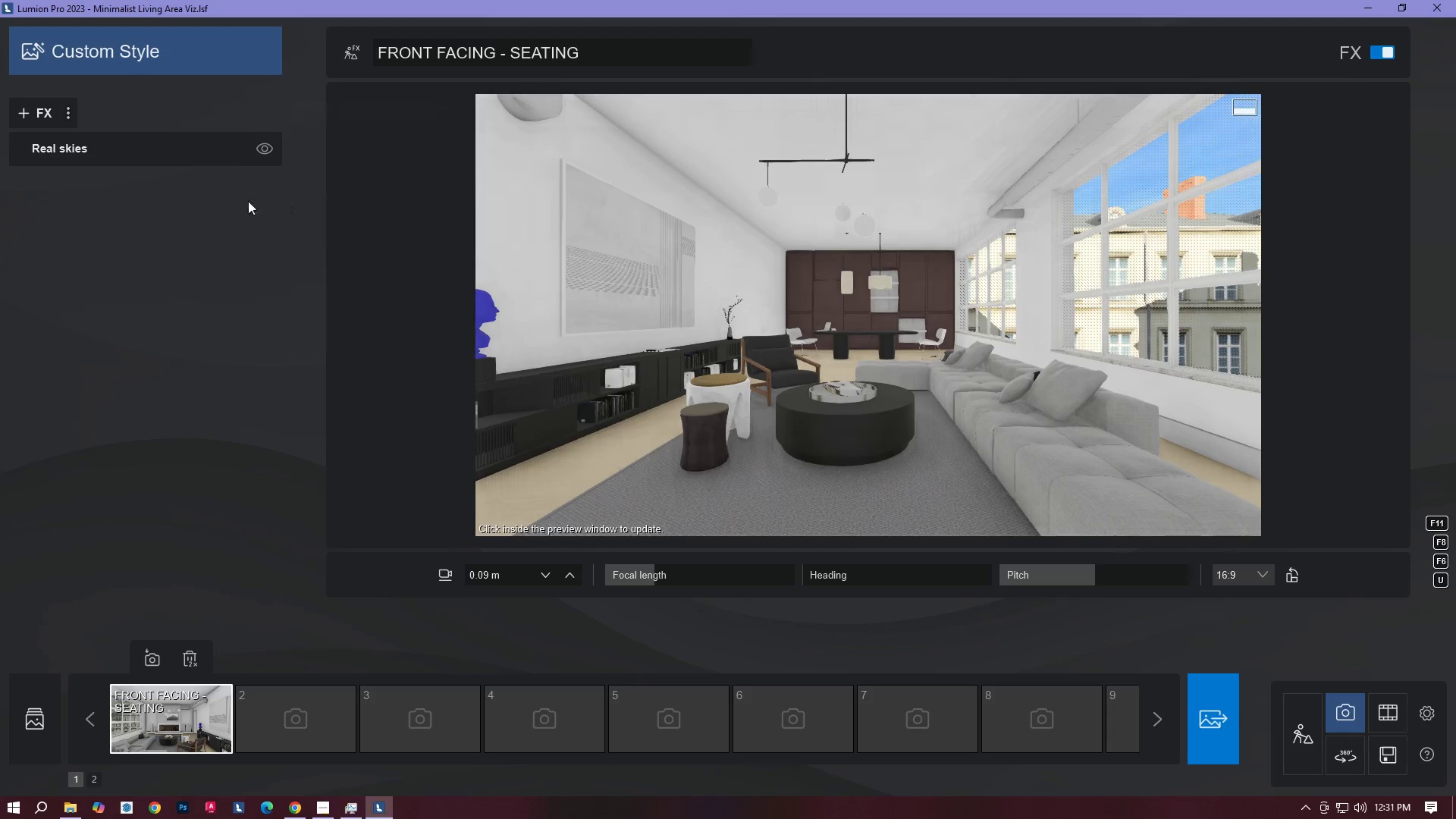 
left_click([136, 253])
 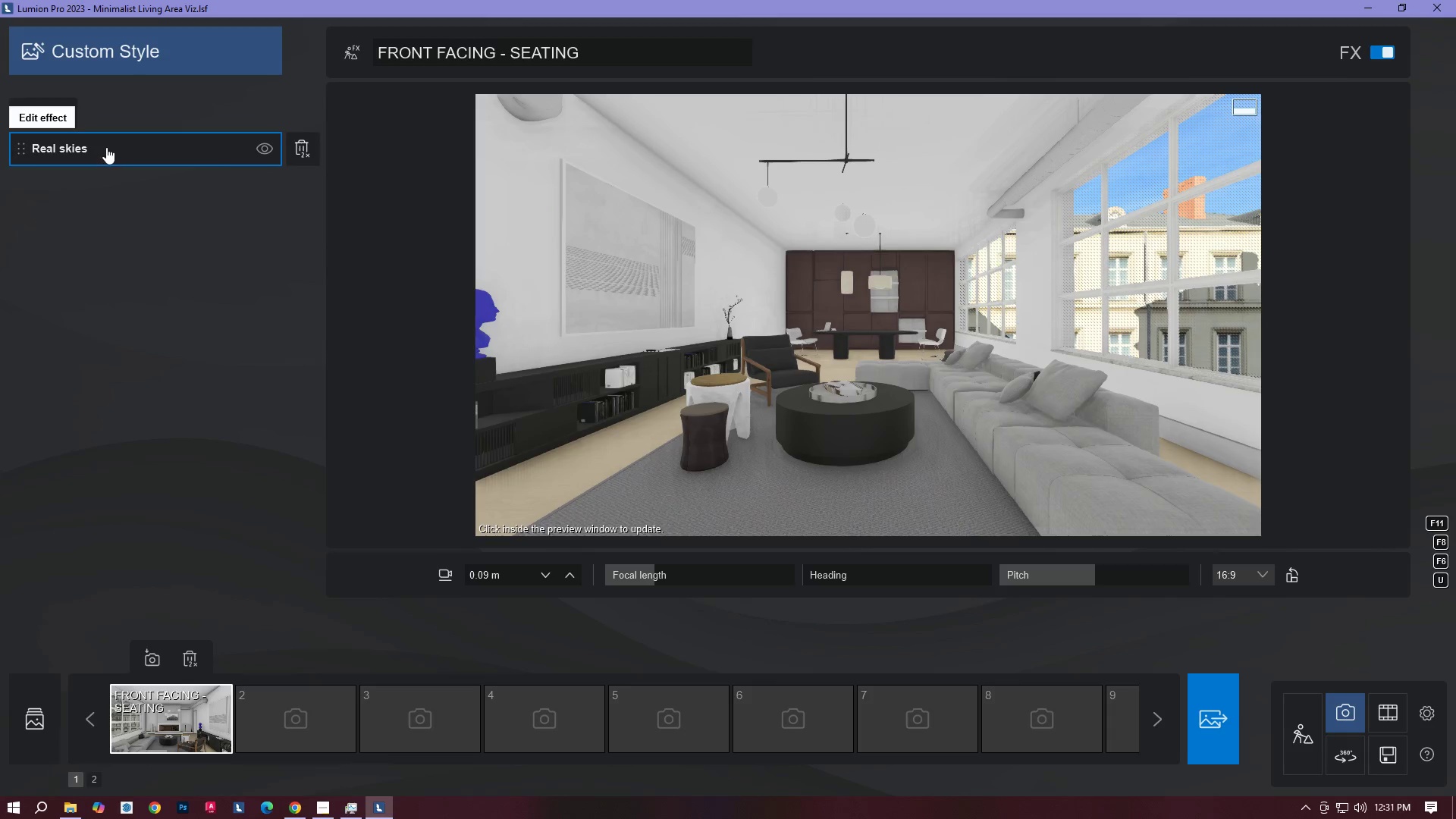 
left_click([106, 147])
 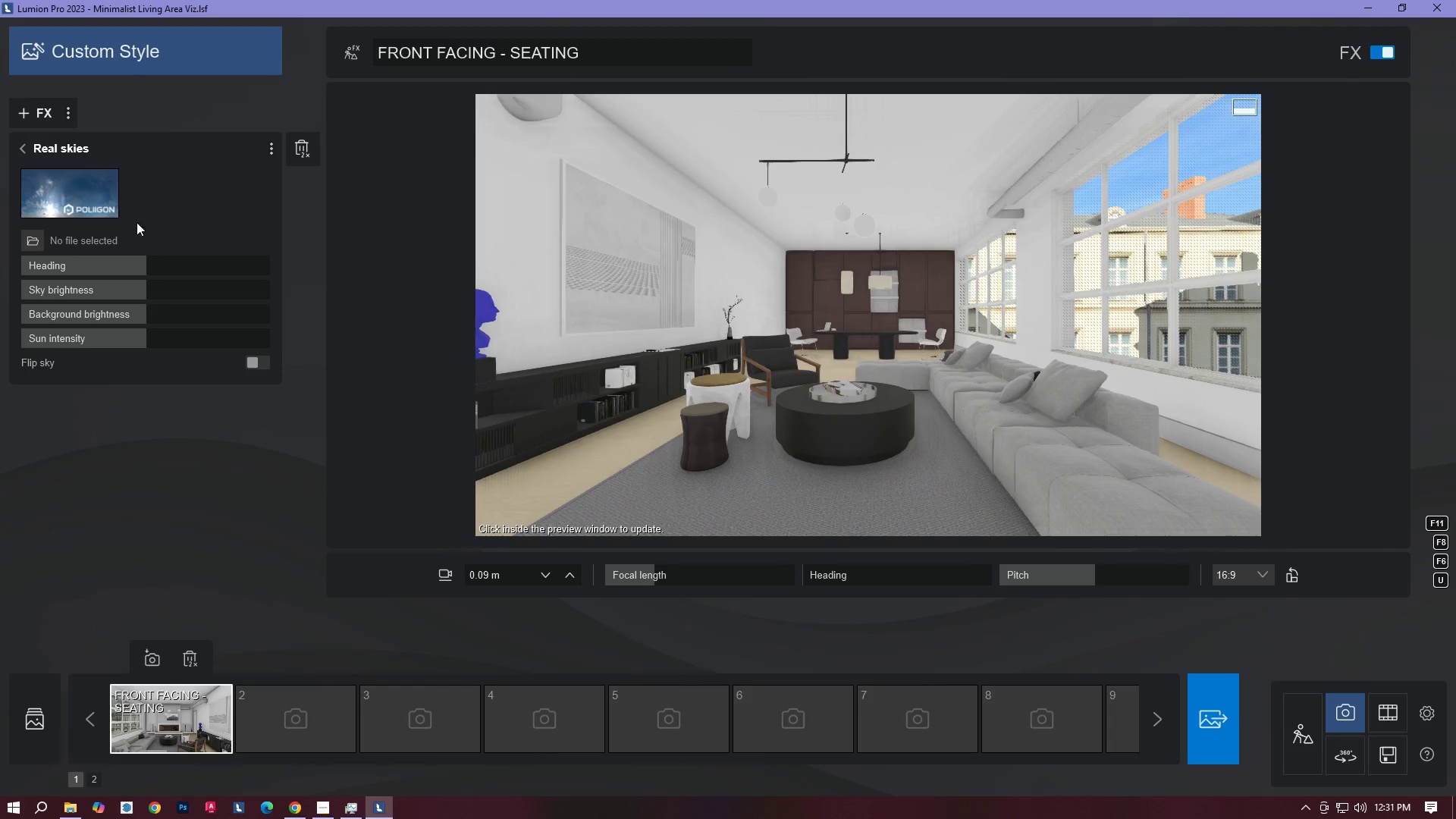 
left_click([86, 210])
 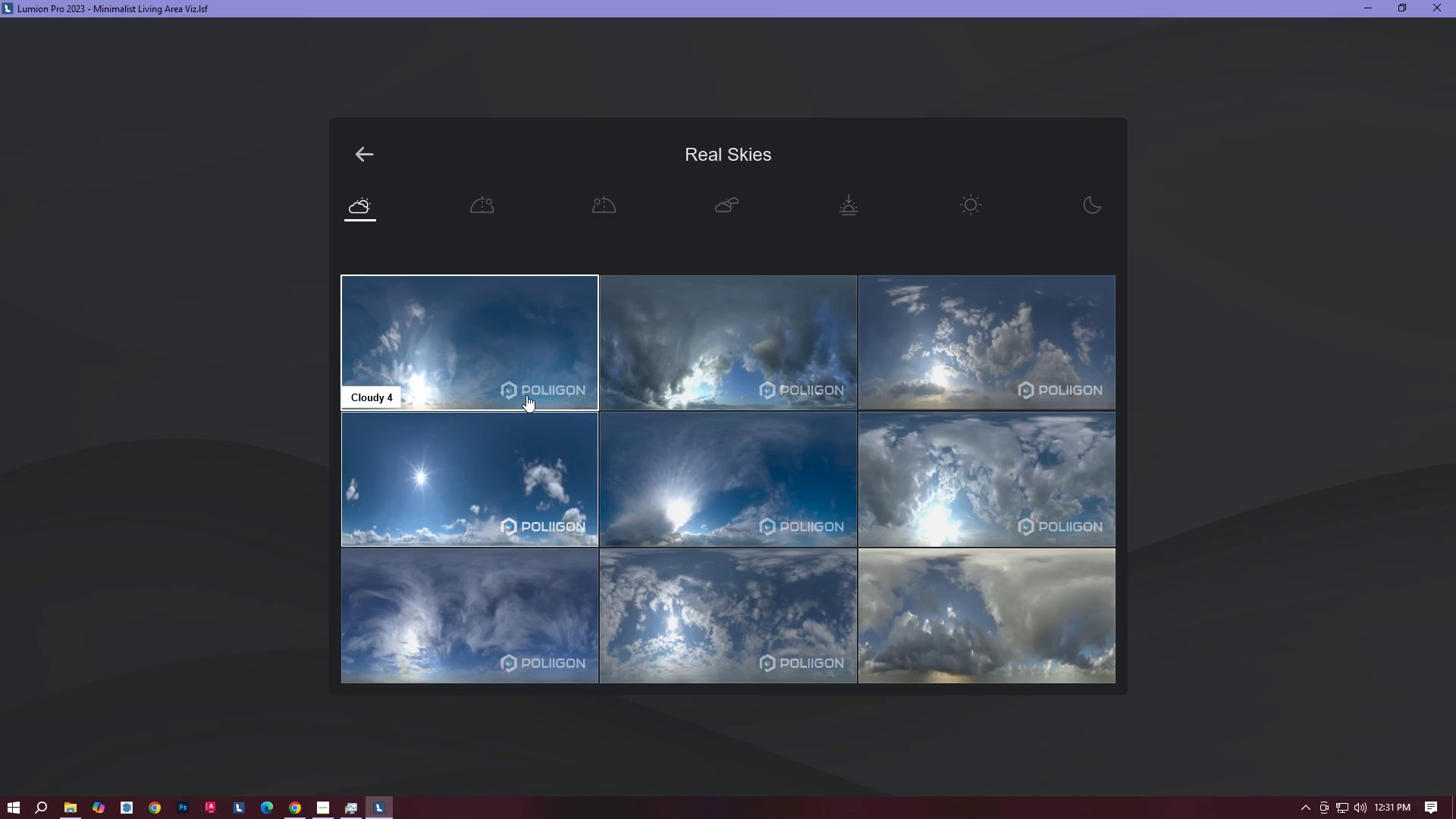 
left_click([894, 324])
 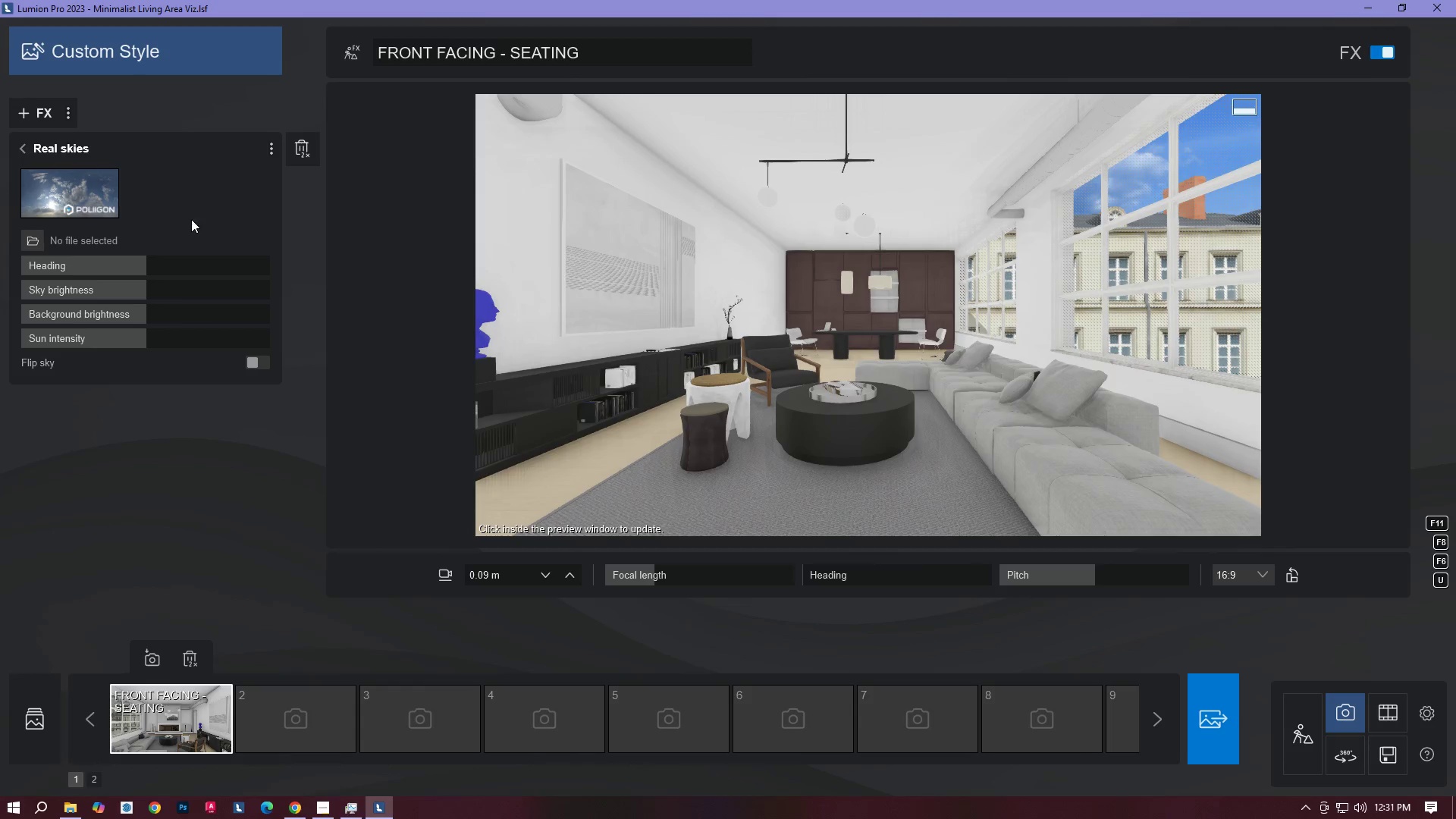 
left_click([29, 151])
 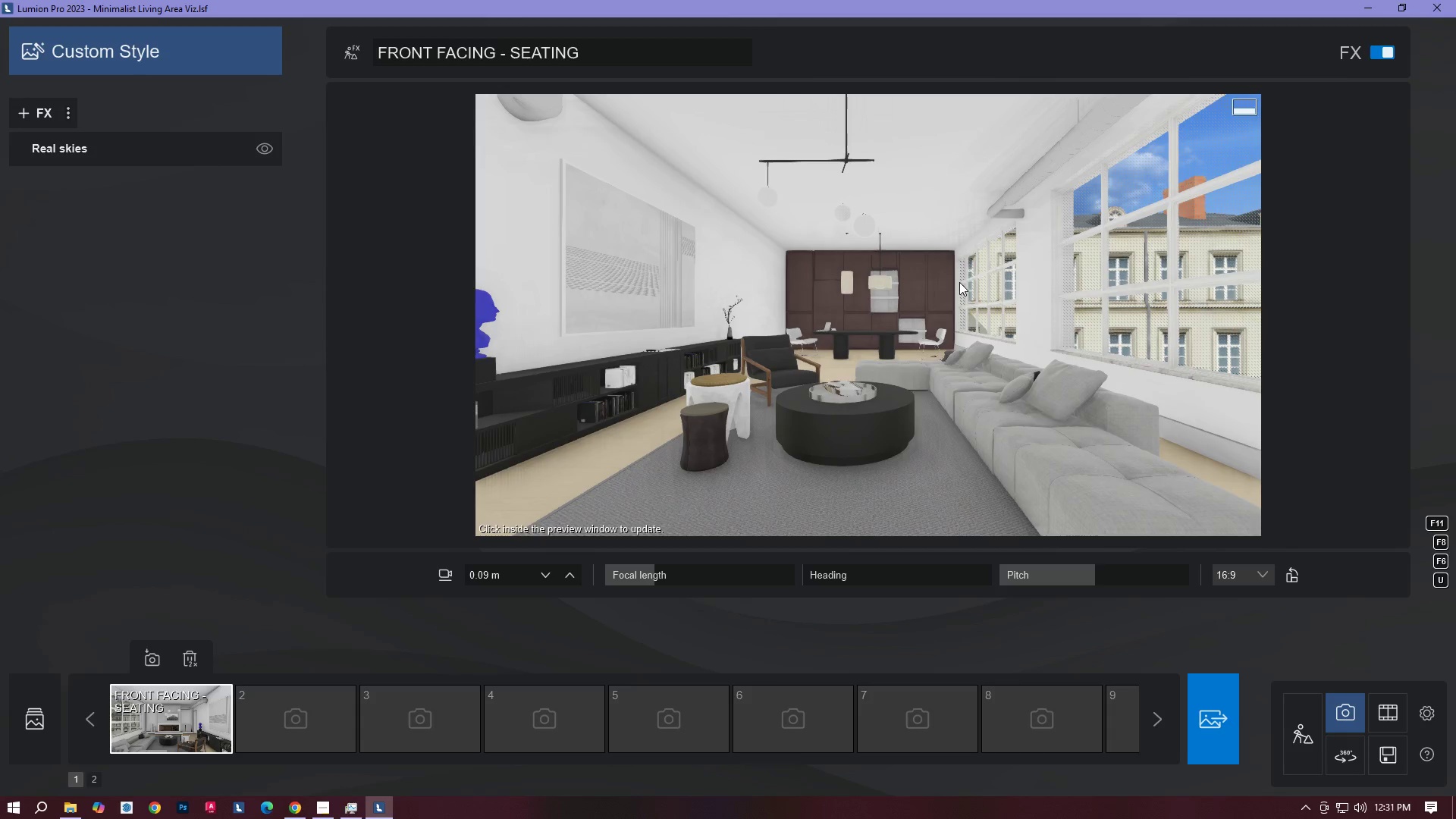 
key(A)
 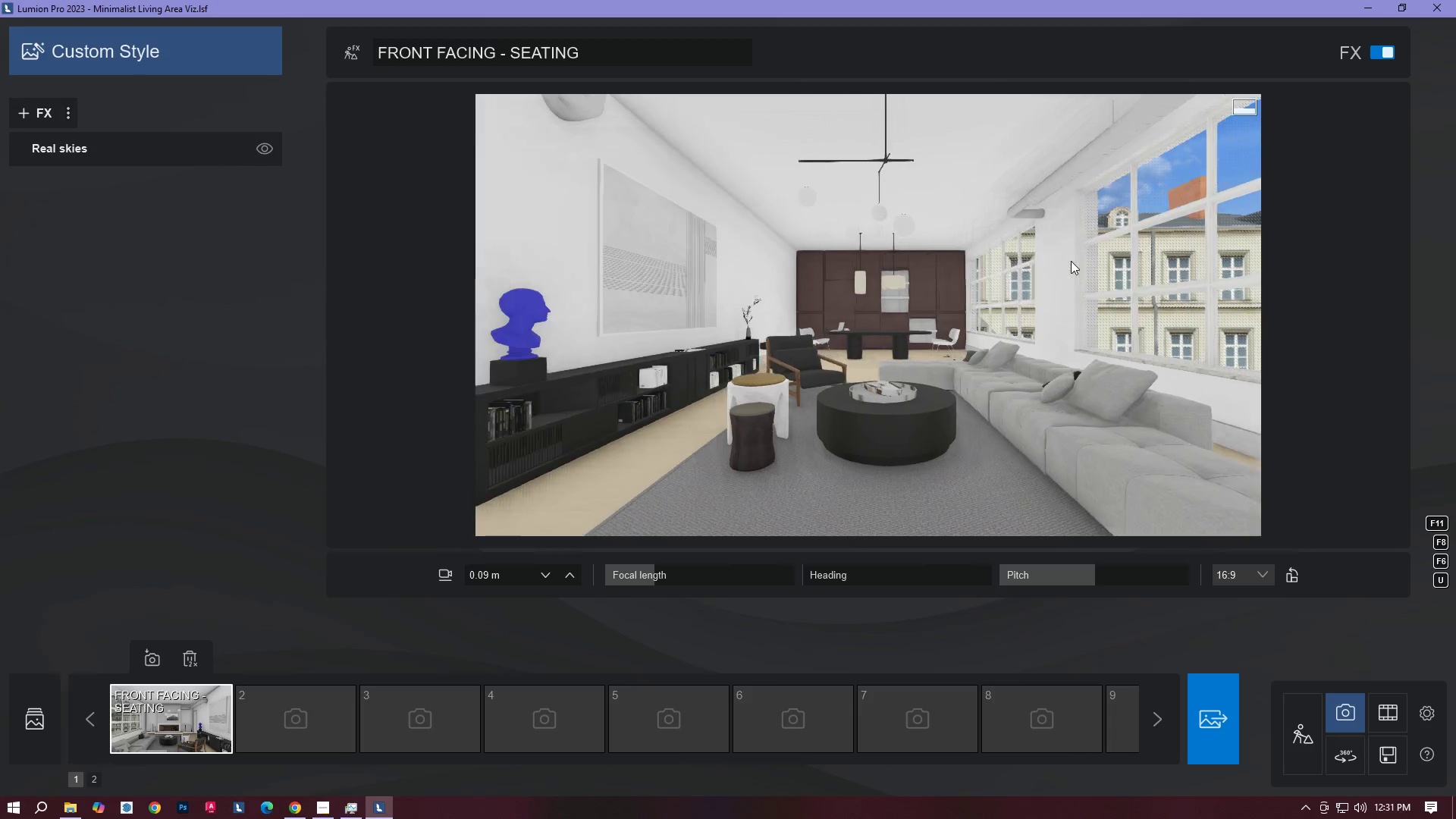 
left_click([1071, 261])
 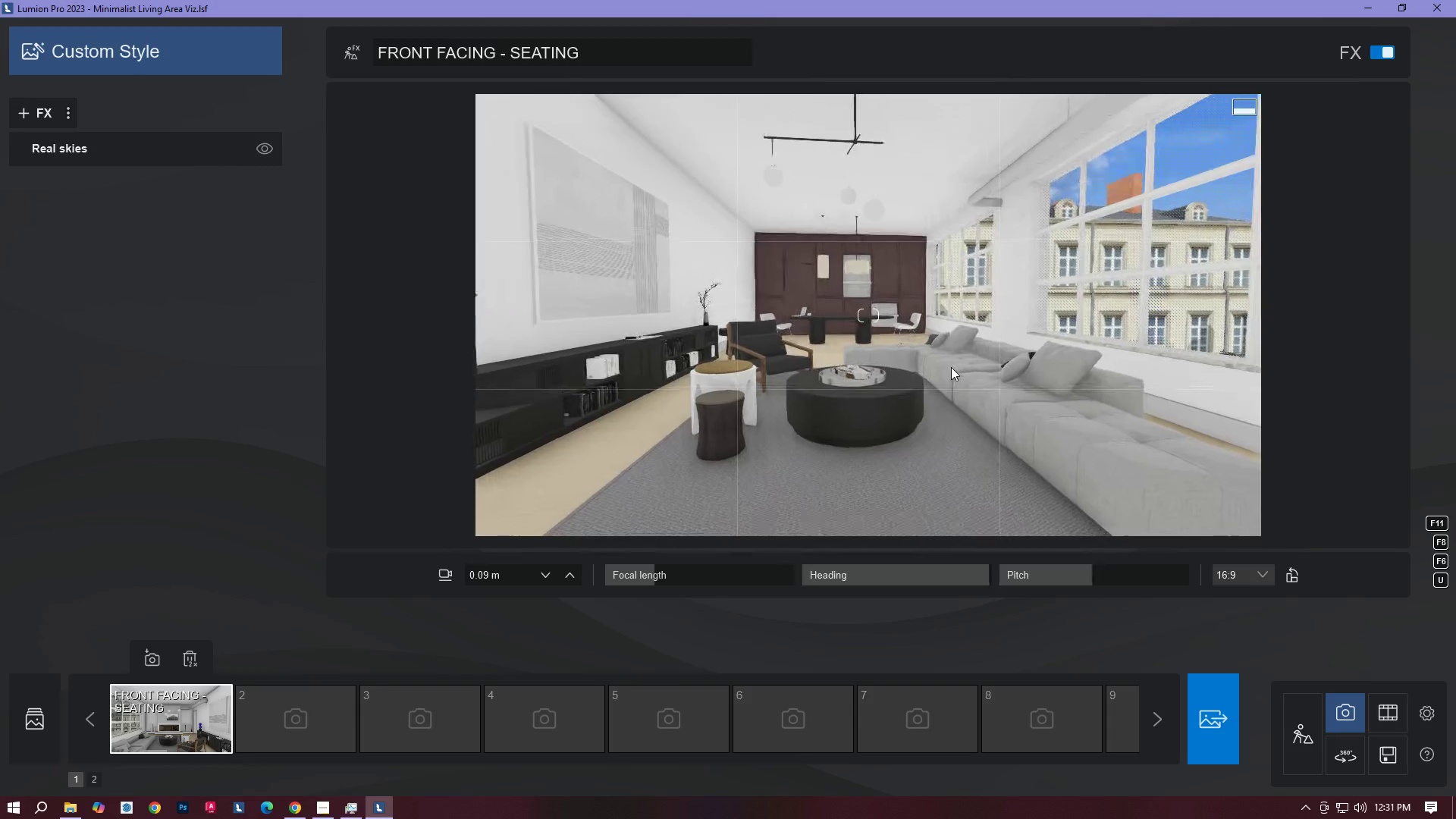 
right_click([951, 367])
 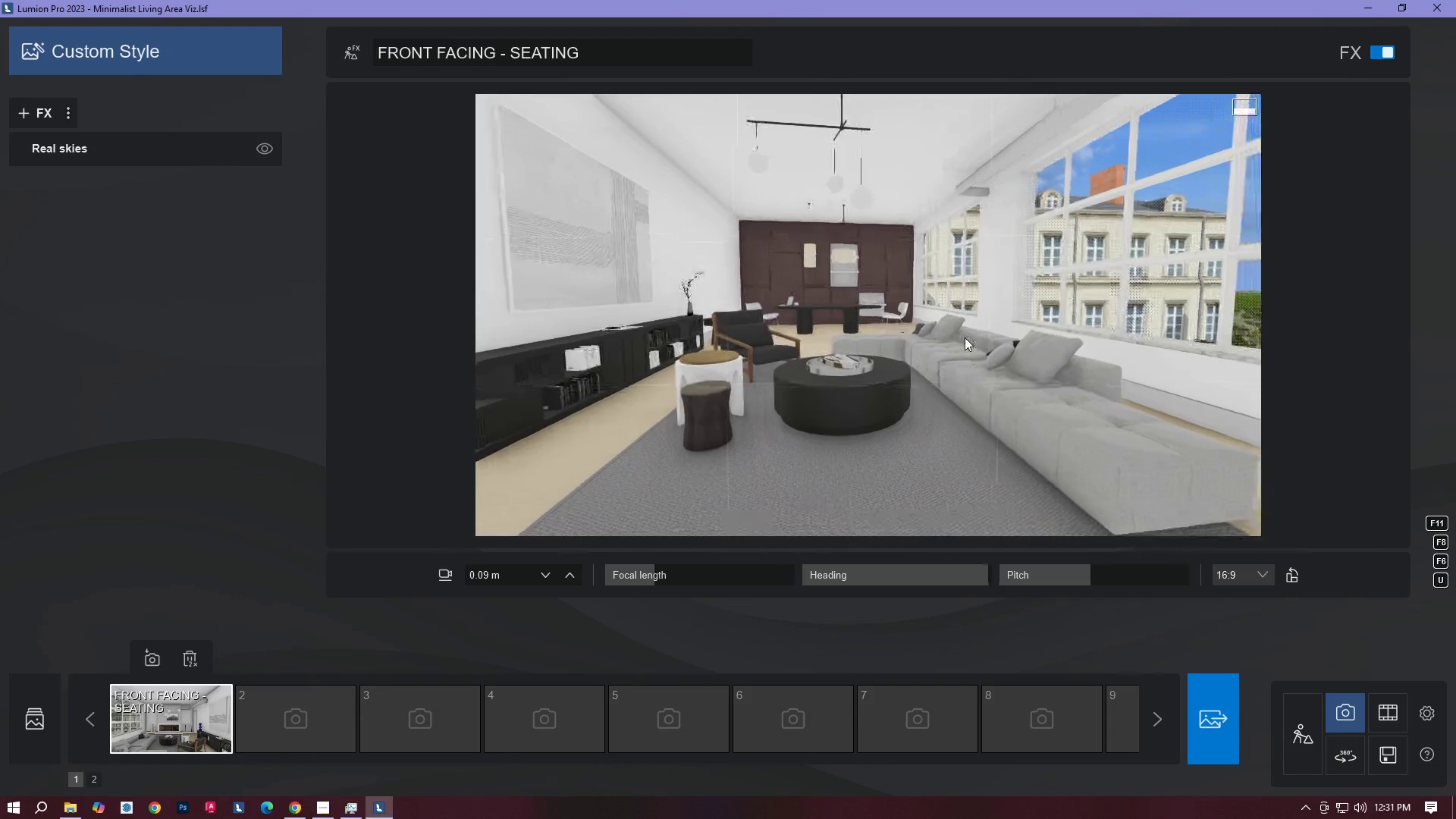 
left_click([965, 337])
 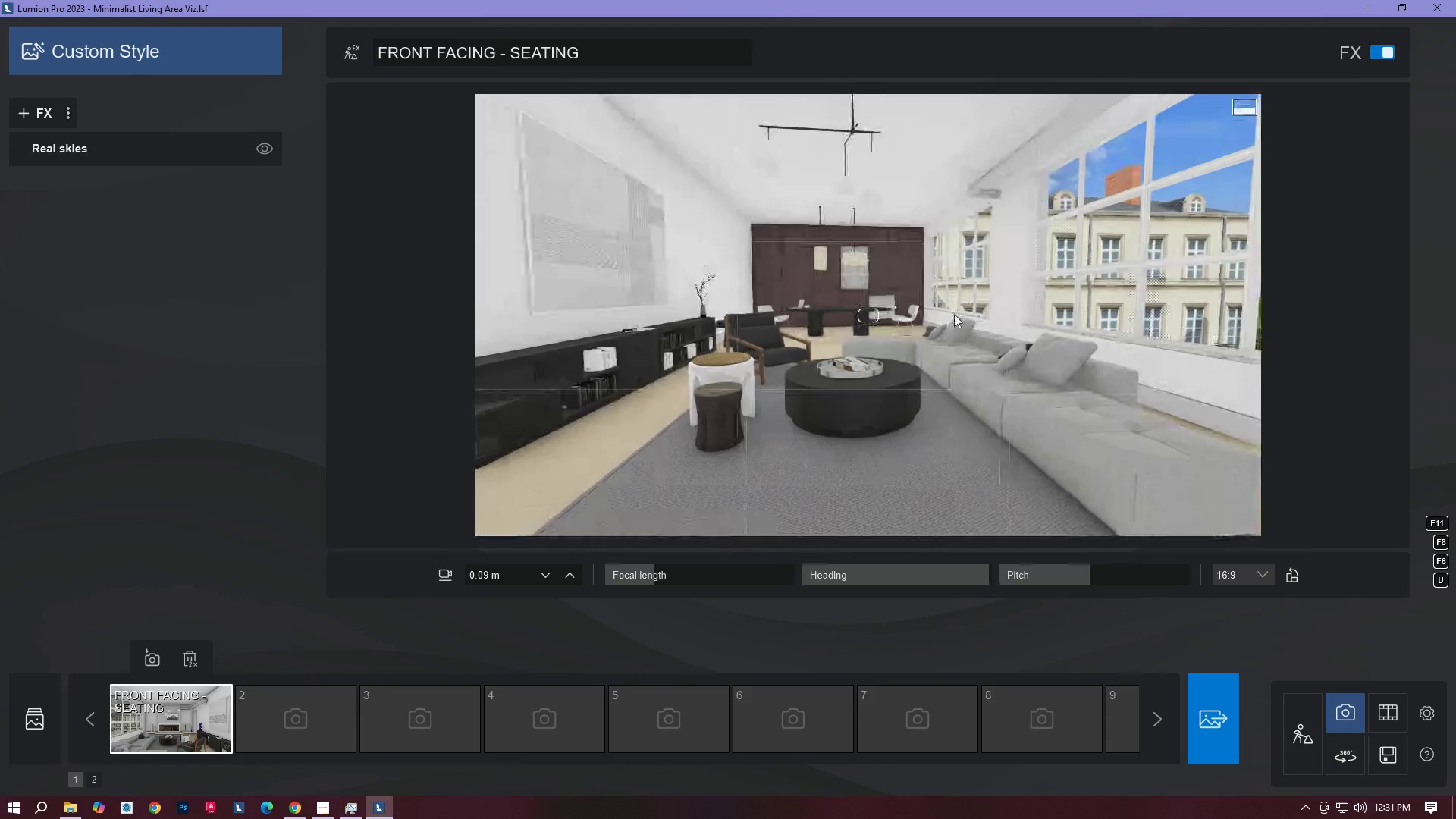 
key(D)
 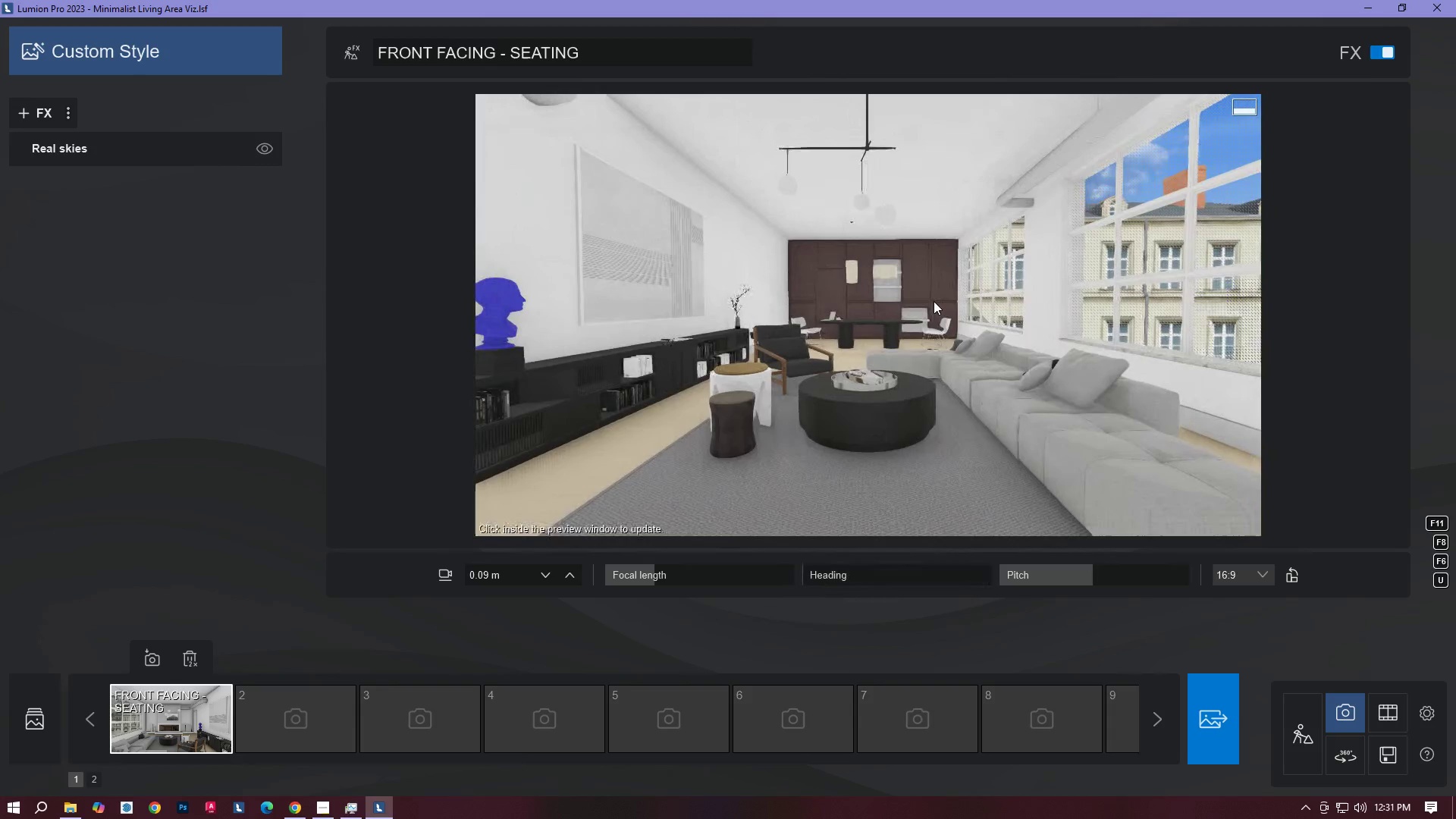 
left_click([934, 301])
 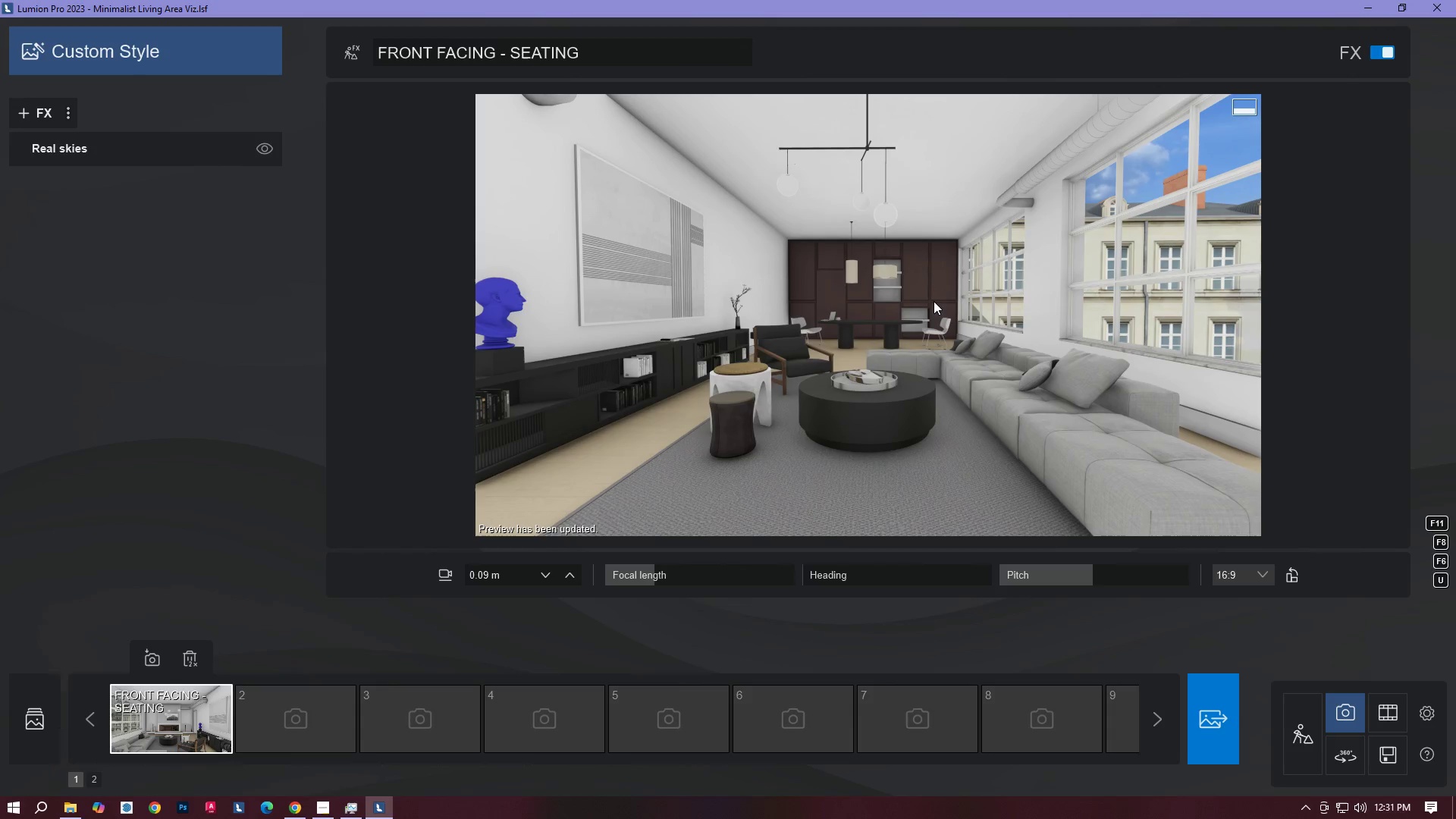 
wait(14.53)
 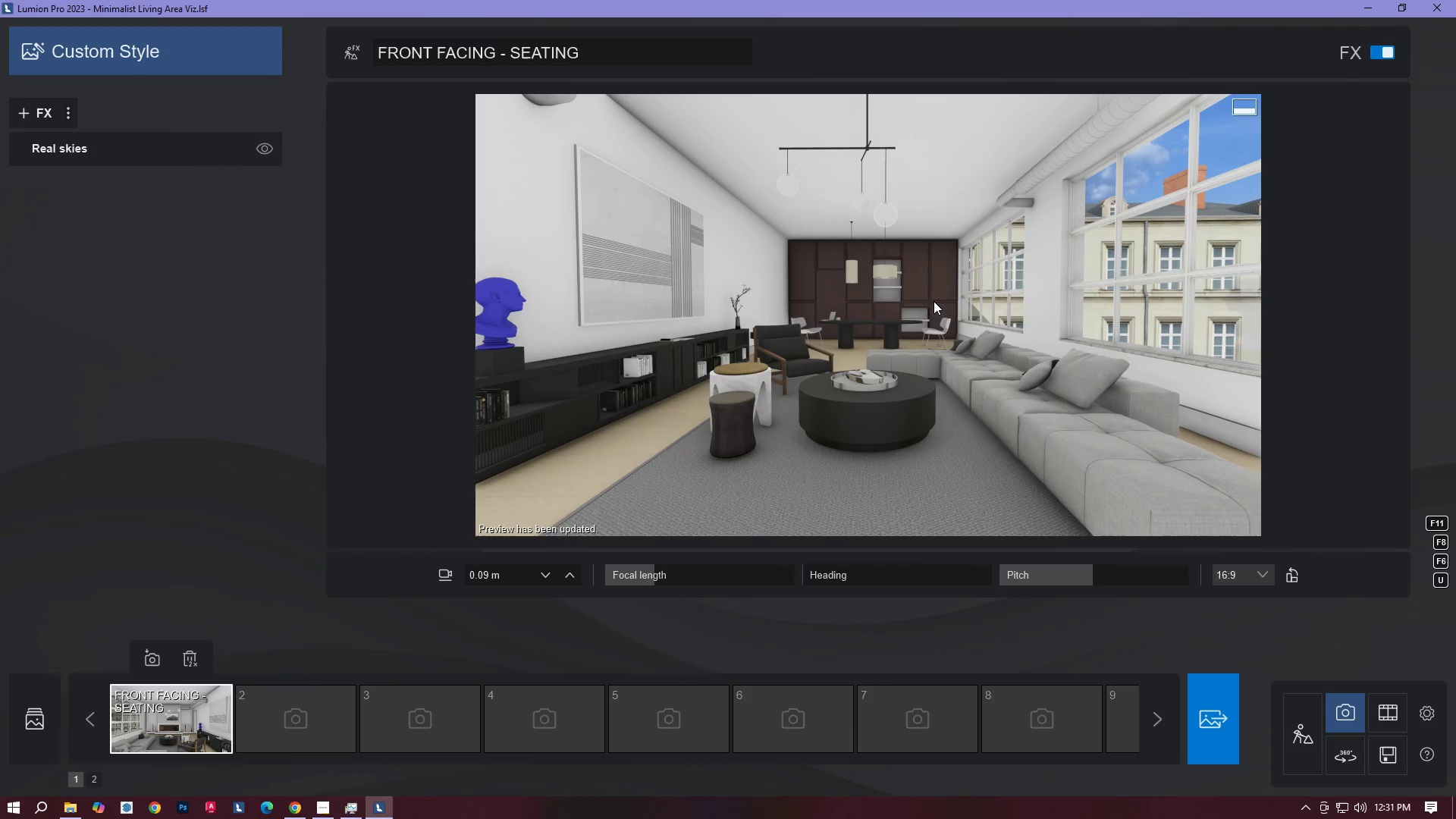 
right_click([915, 322])
 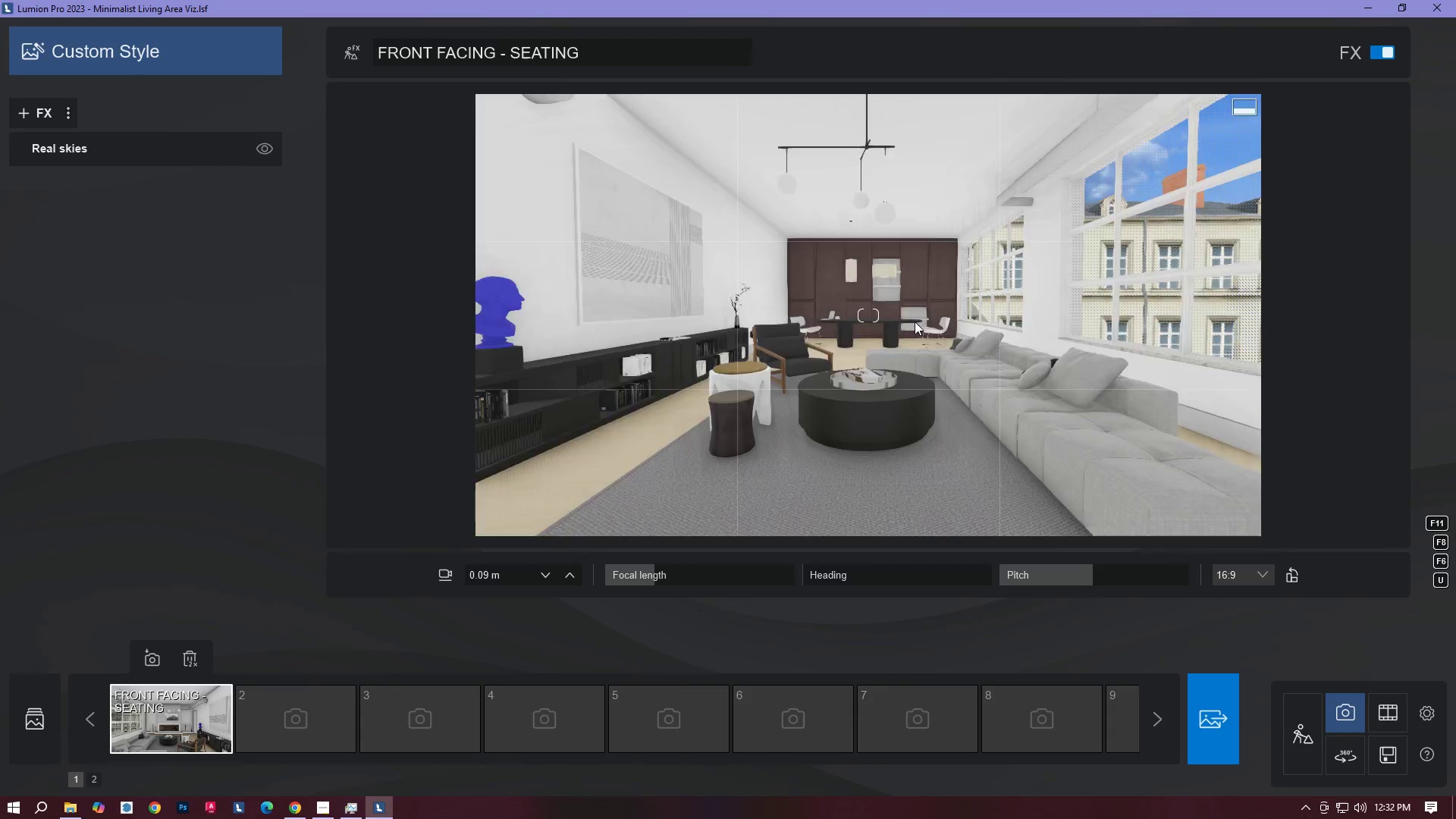 
key(S)
 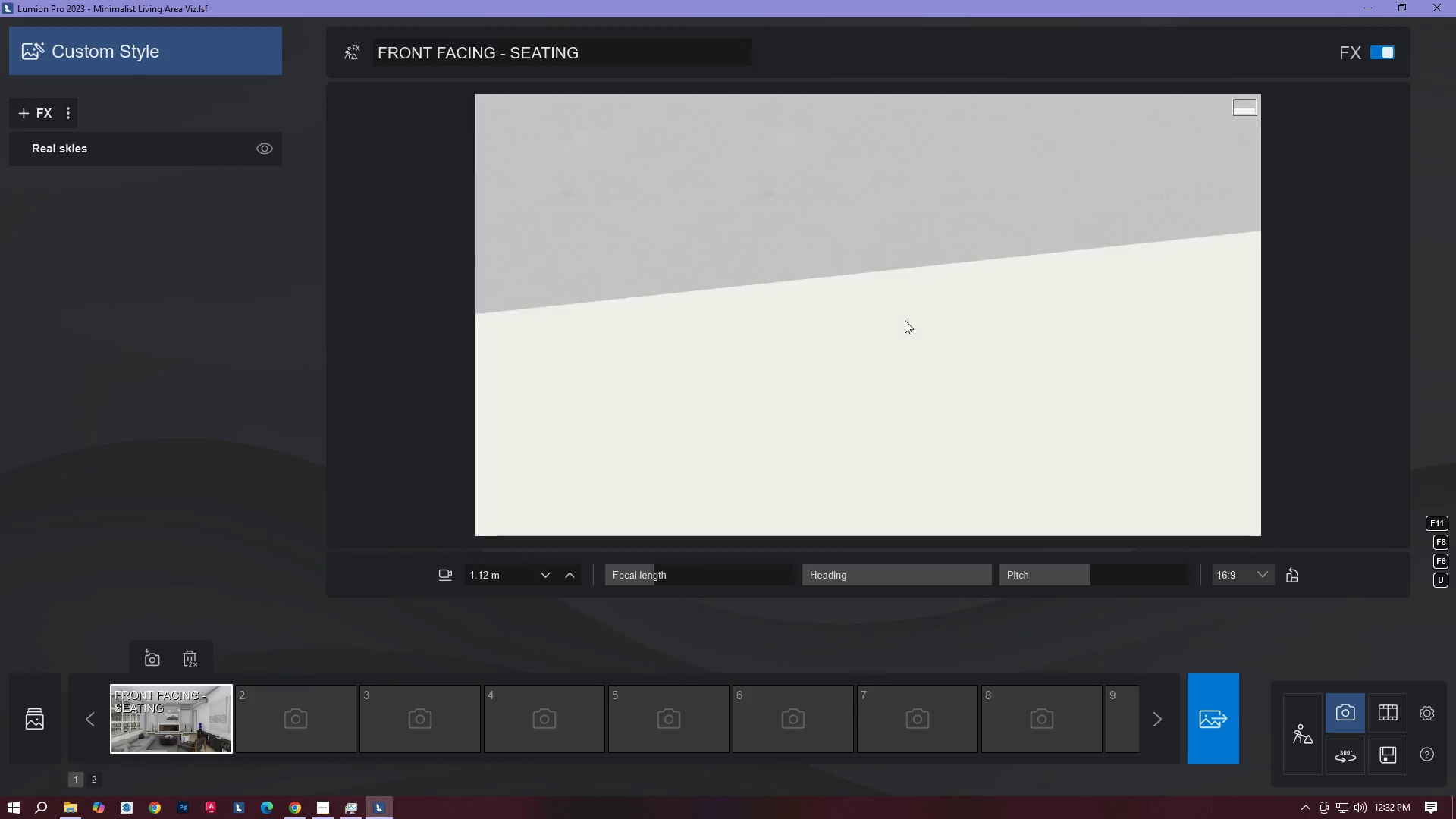 
hold_key(key=W, duration=0.42)
 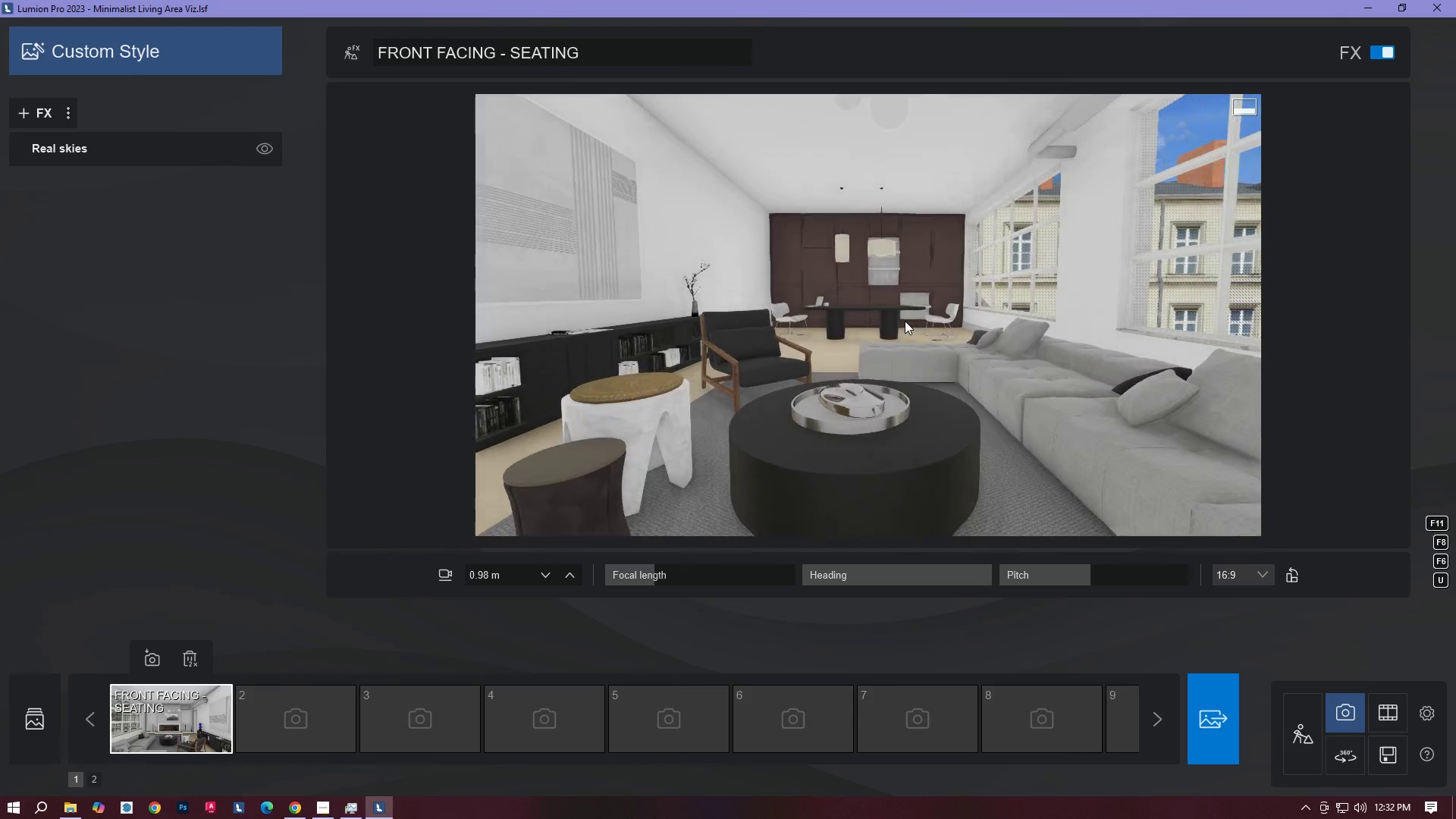 
left_click([905, 321])
 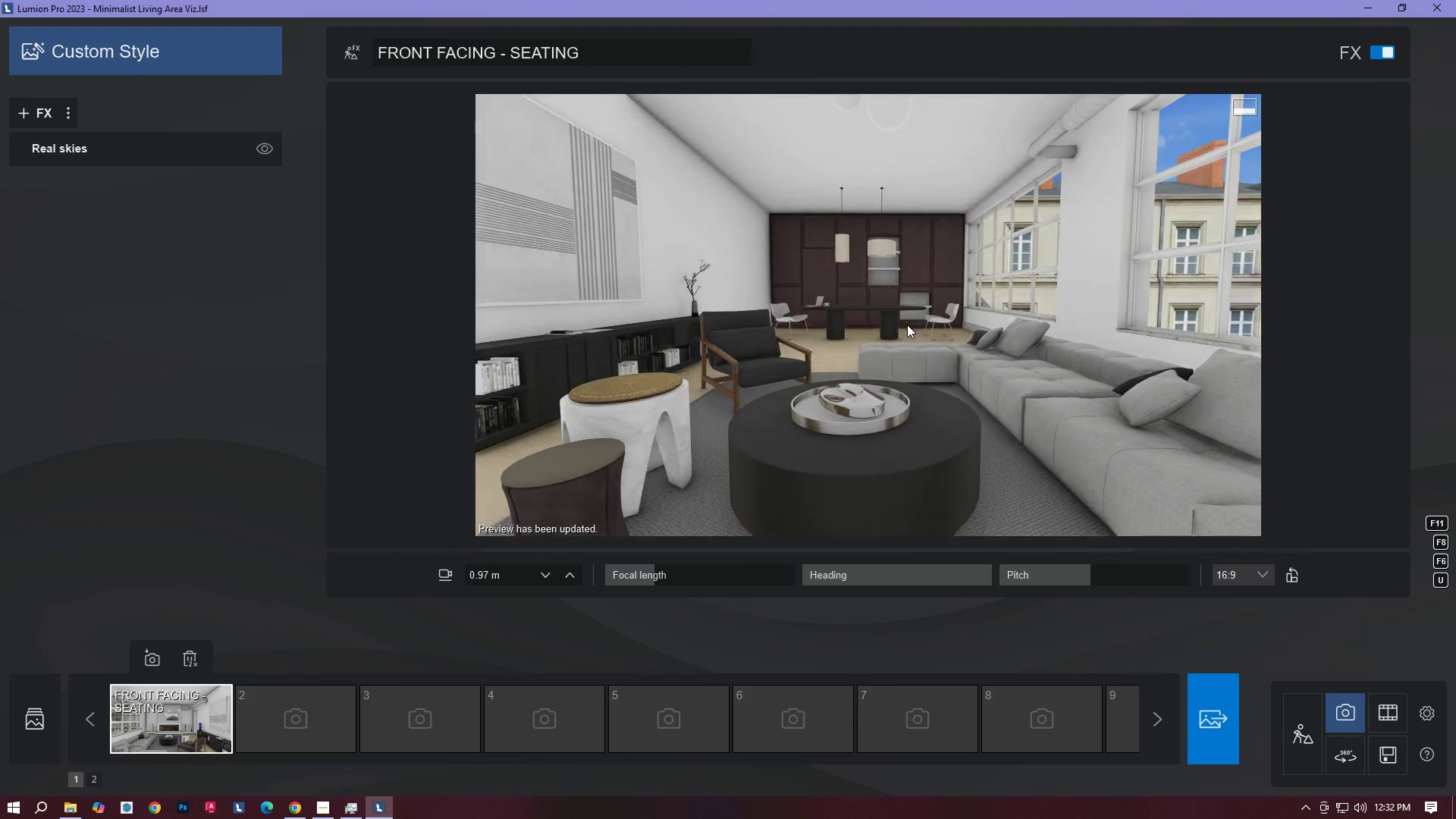 
key(S)
 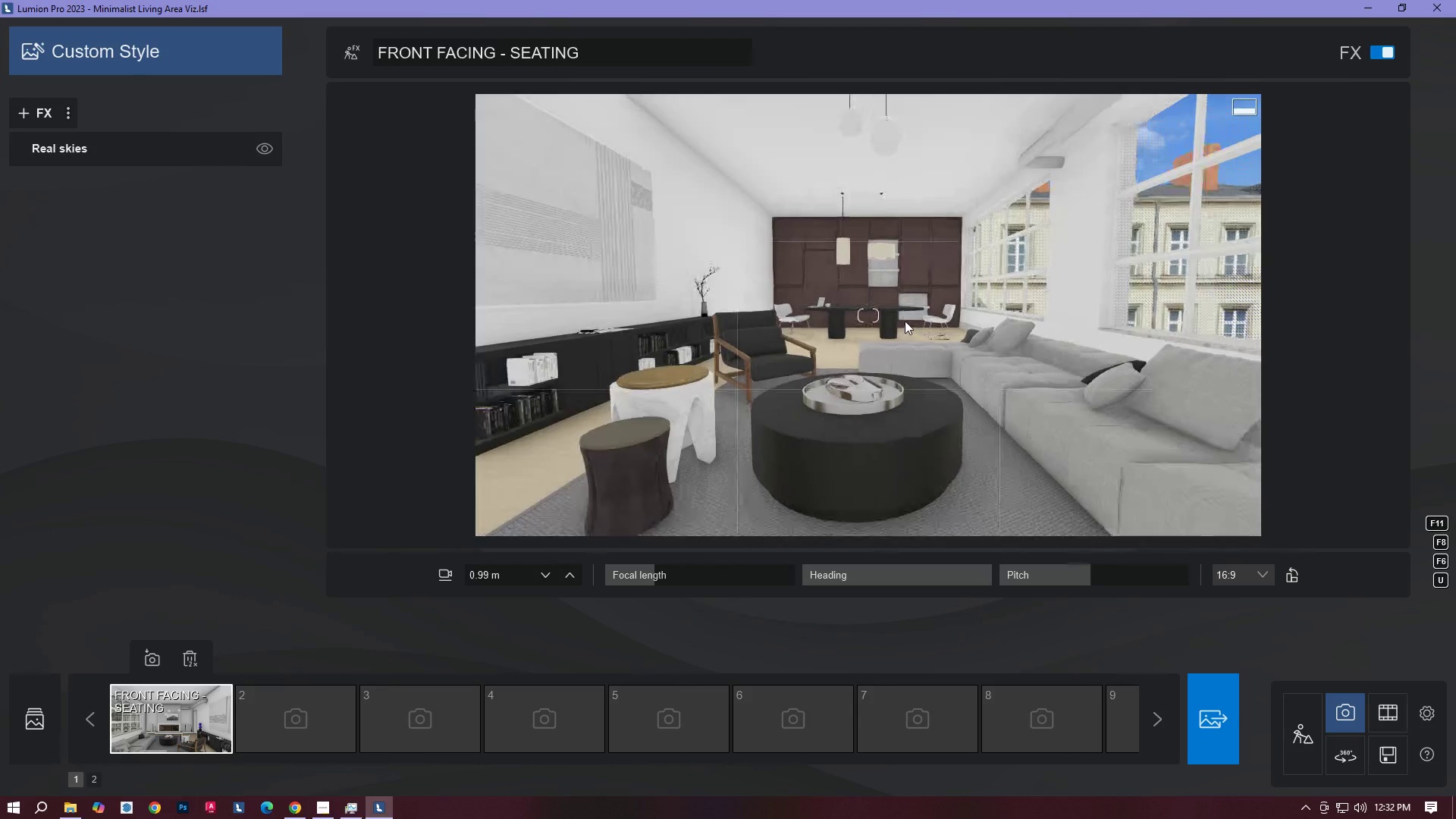 
right_click([905, 322])
 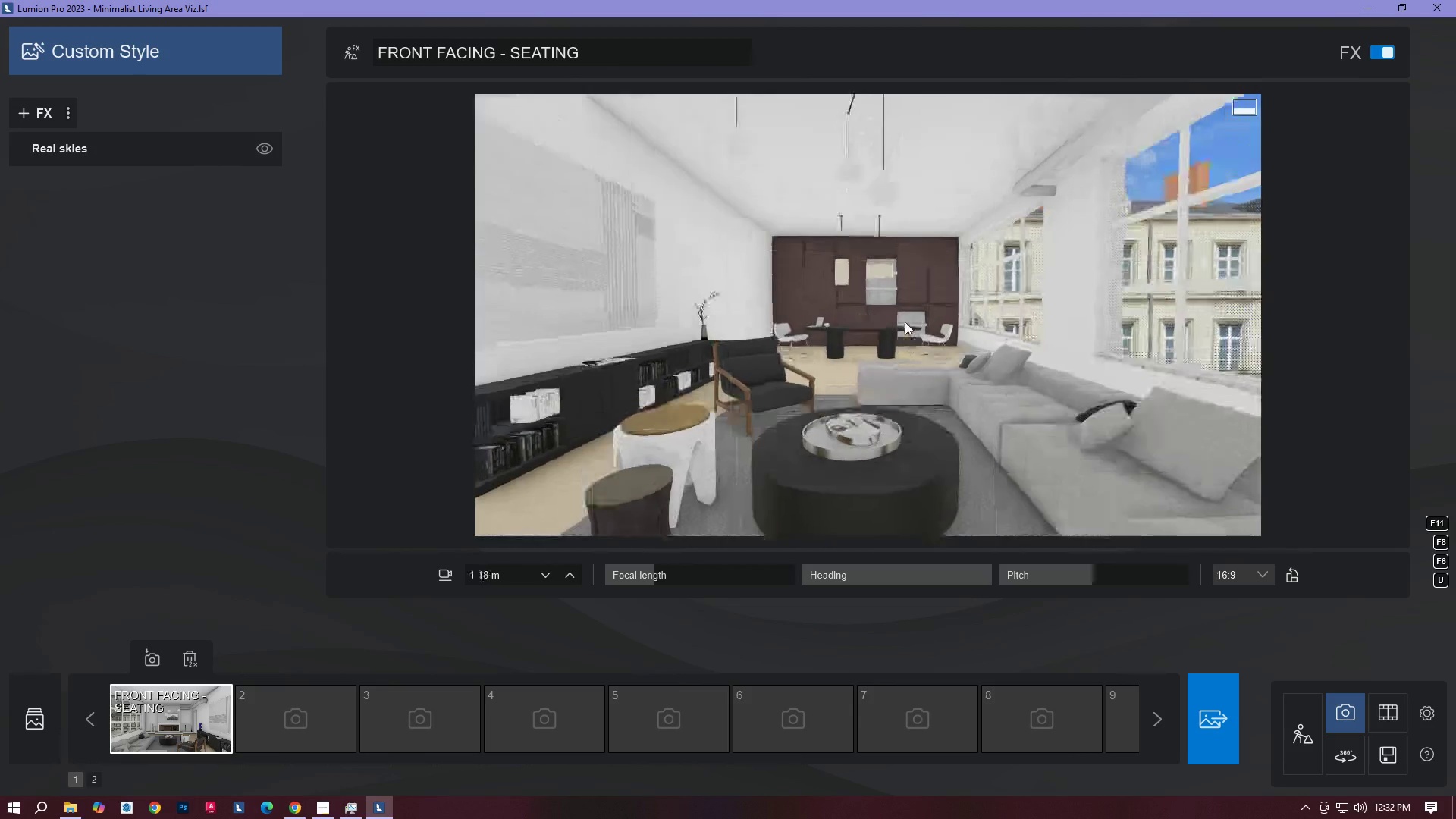 
key(Q)
 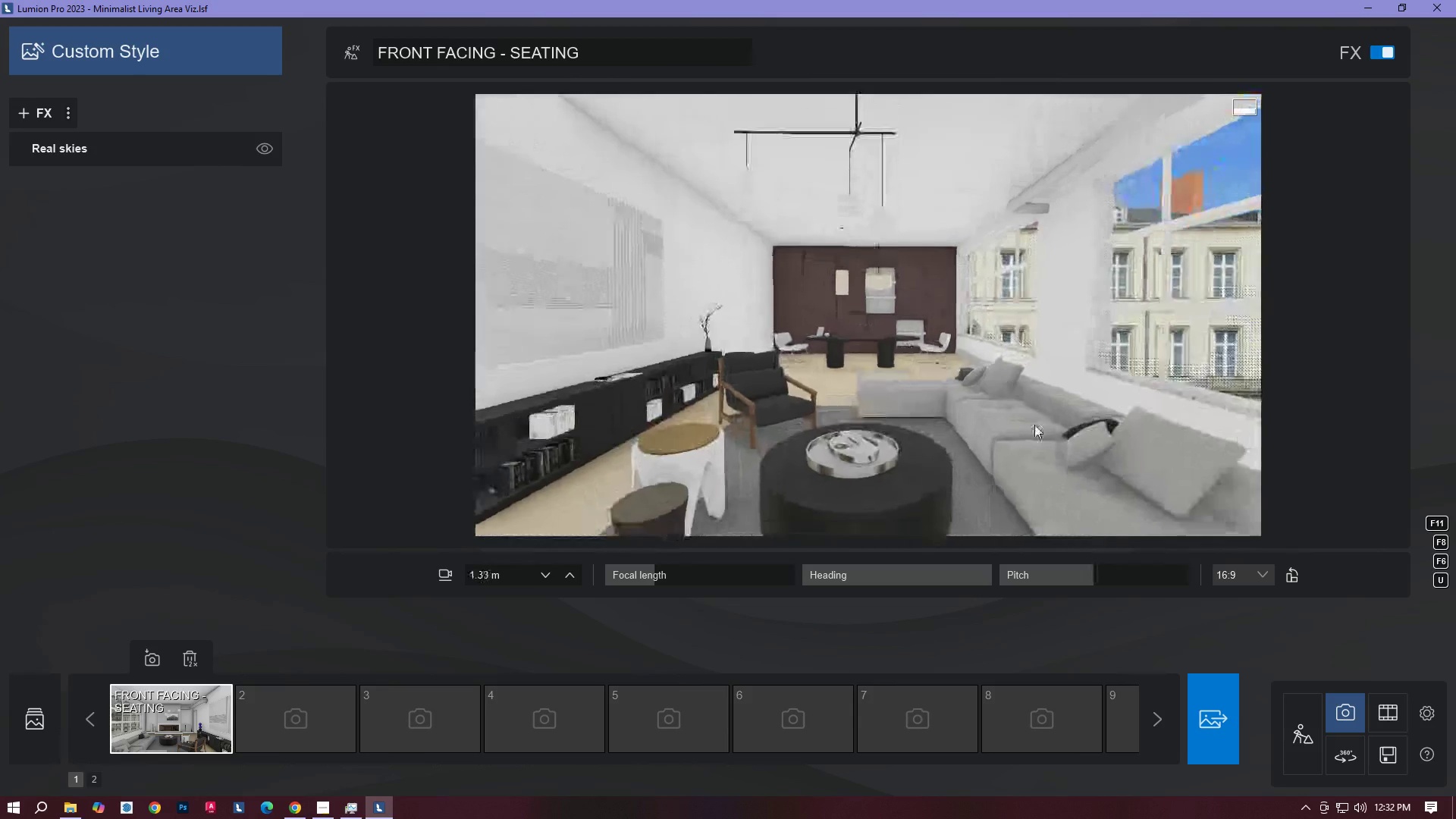 
key(S)
 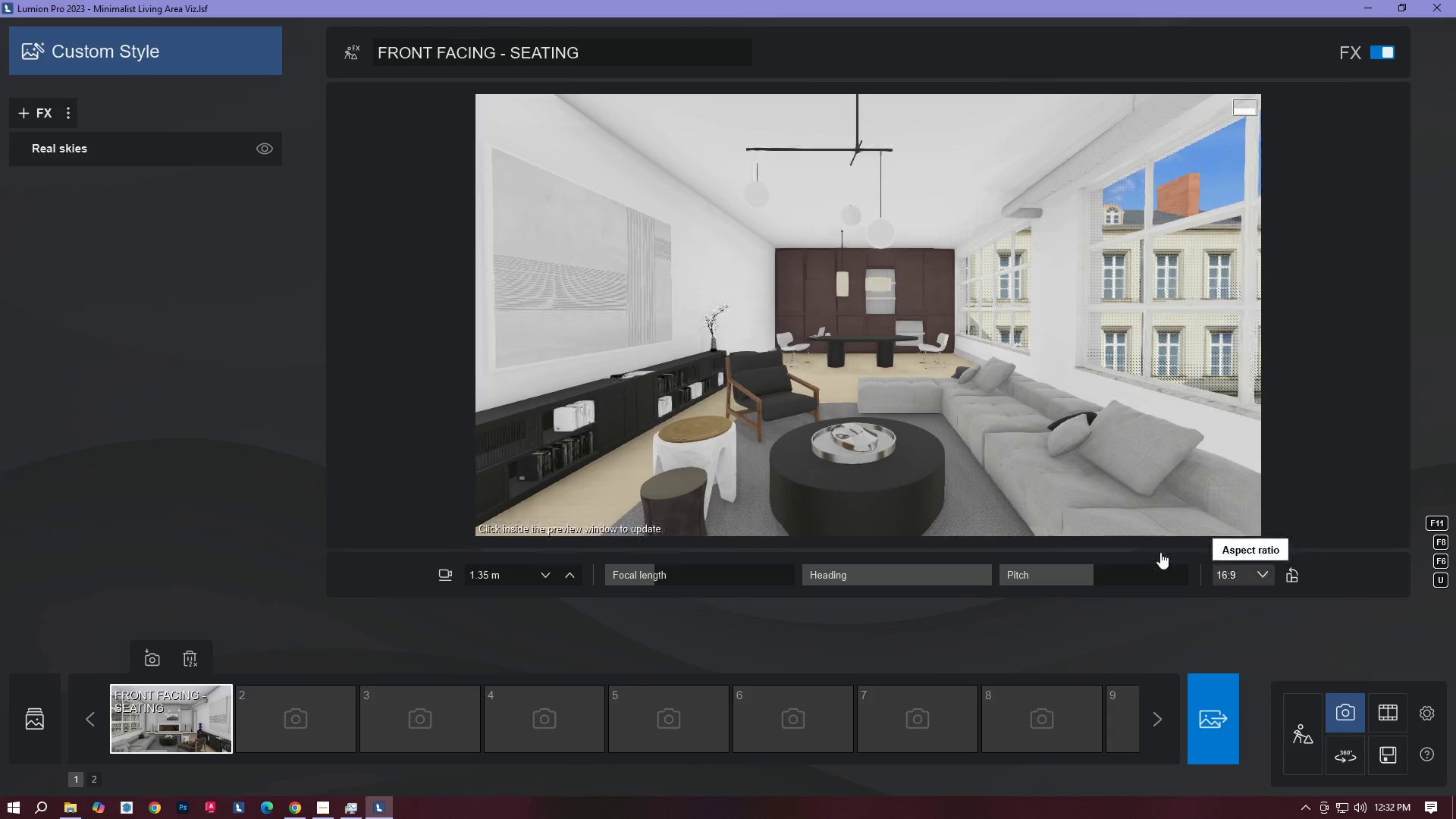 
left_click([1068, 506])
 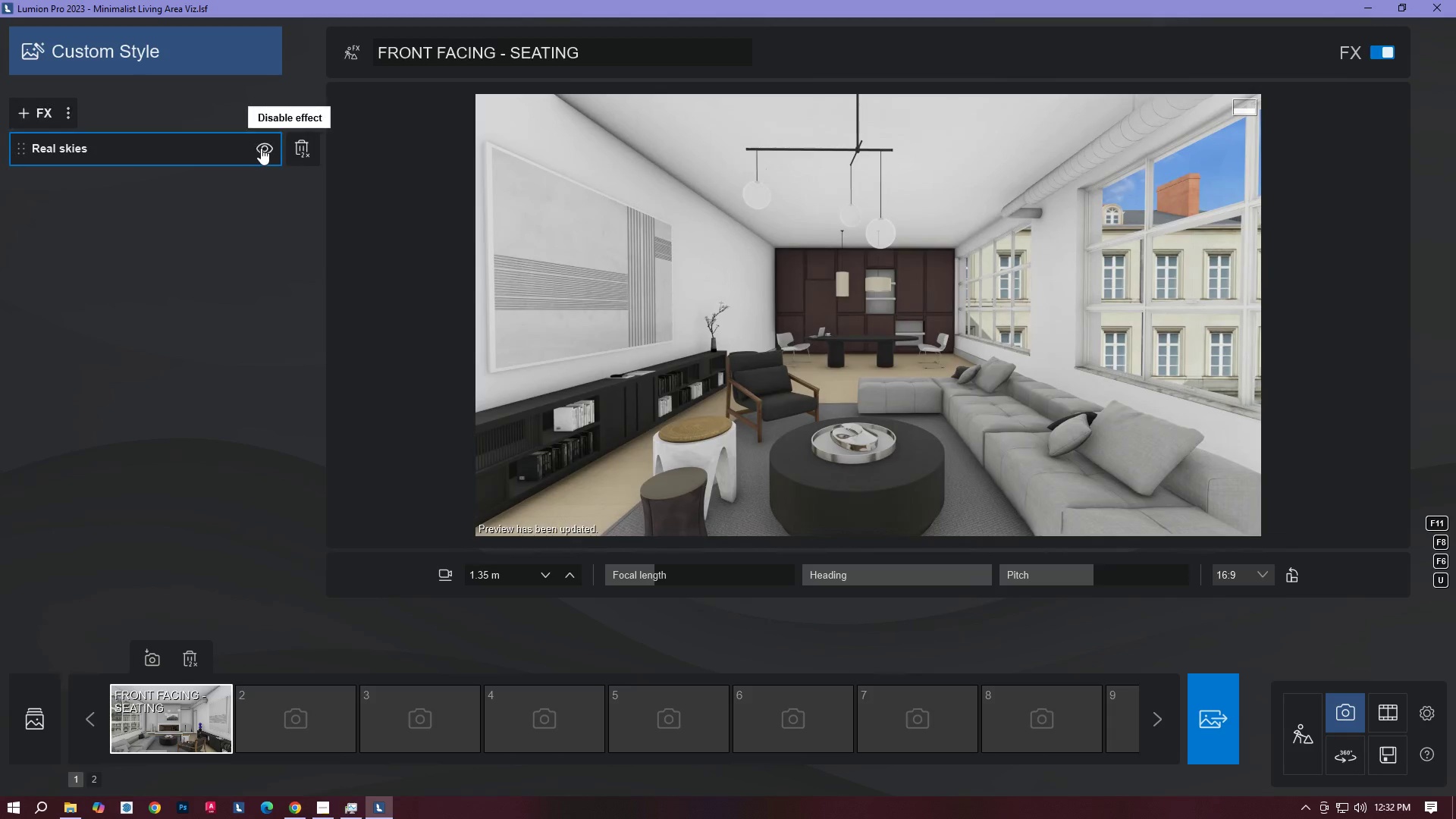 
double_click([842, 381])
 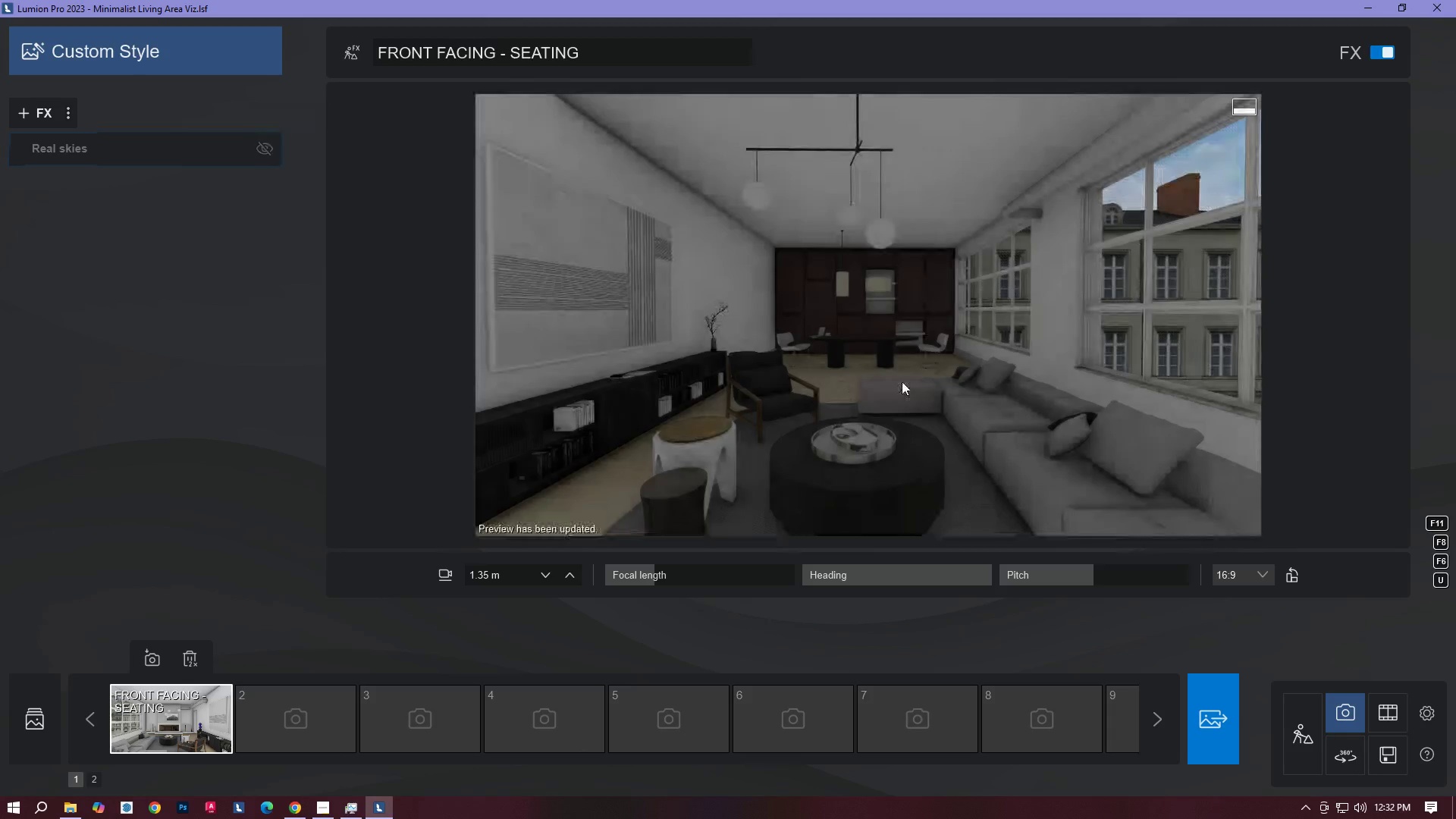 
right_click([931, 381])
 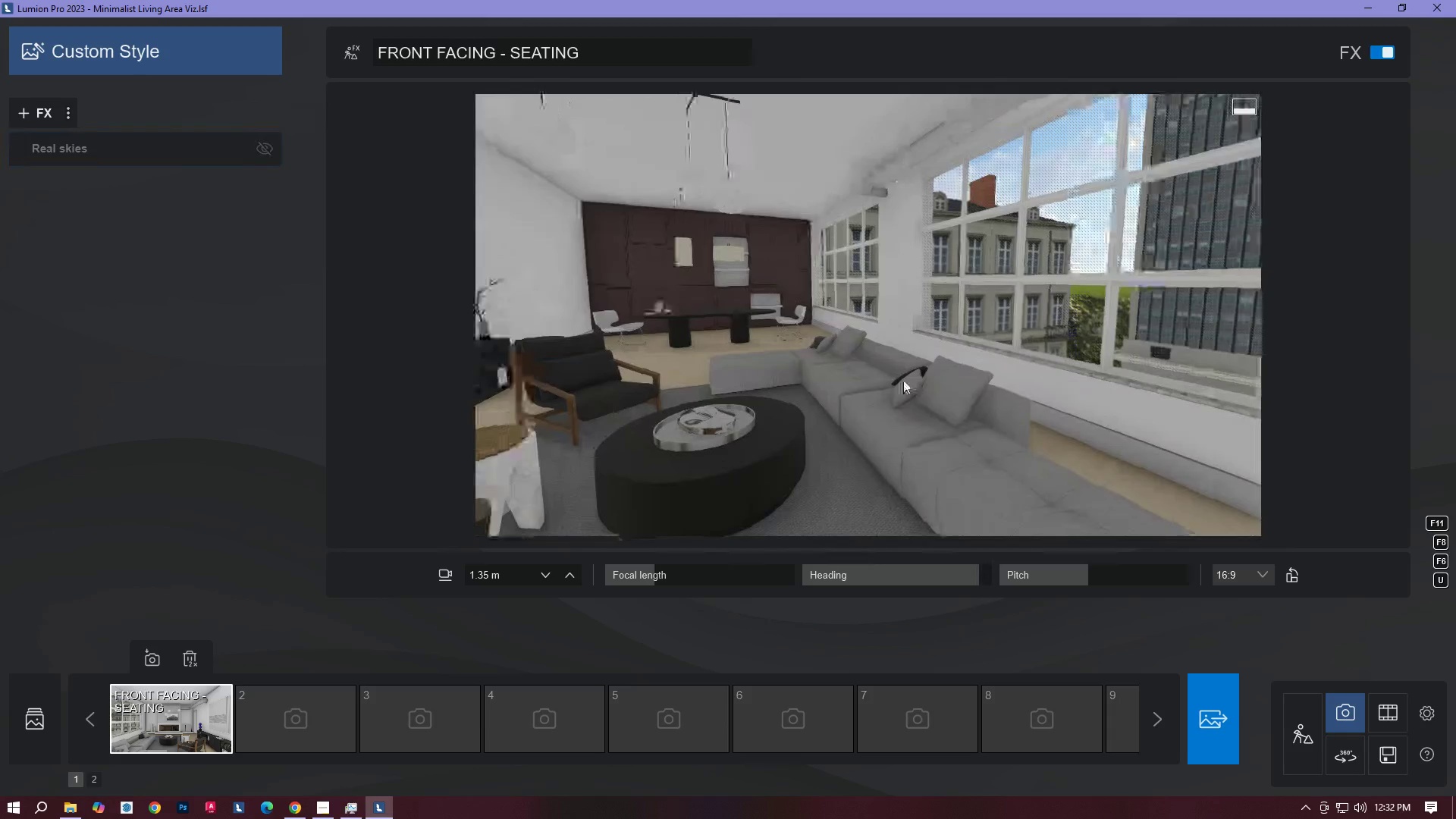 
type(AD)
 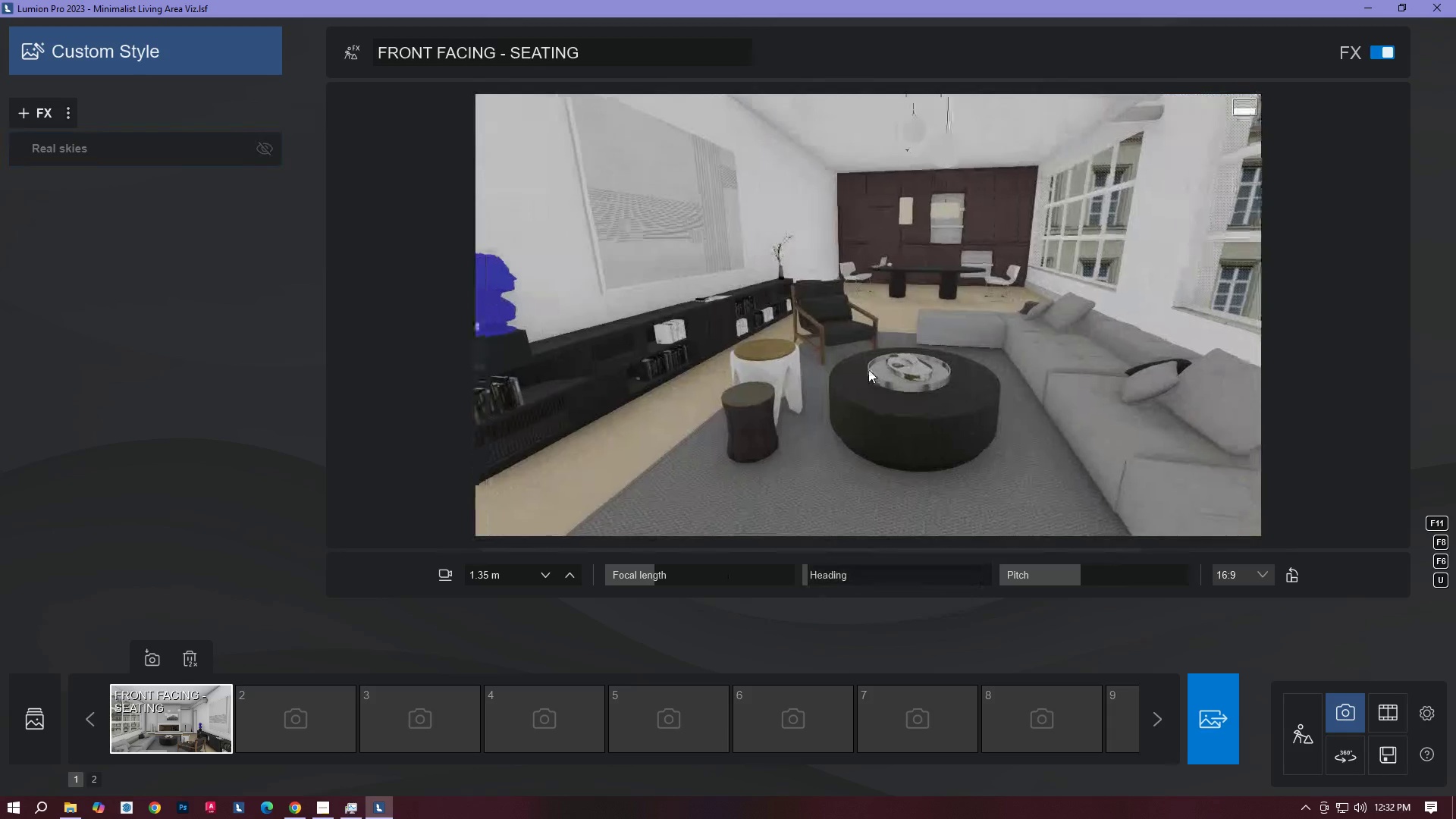 
left_click([869, 369])
 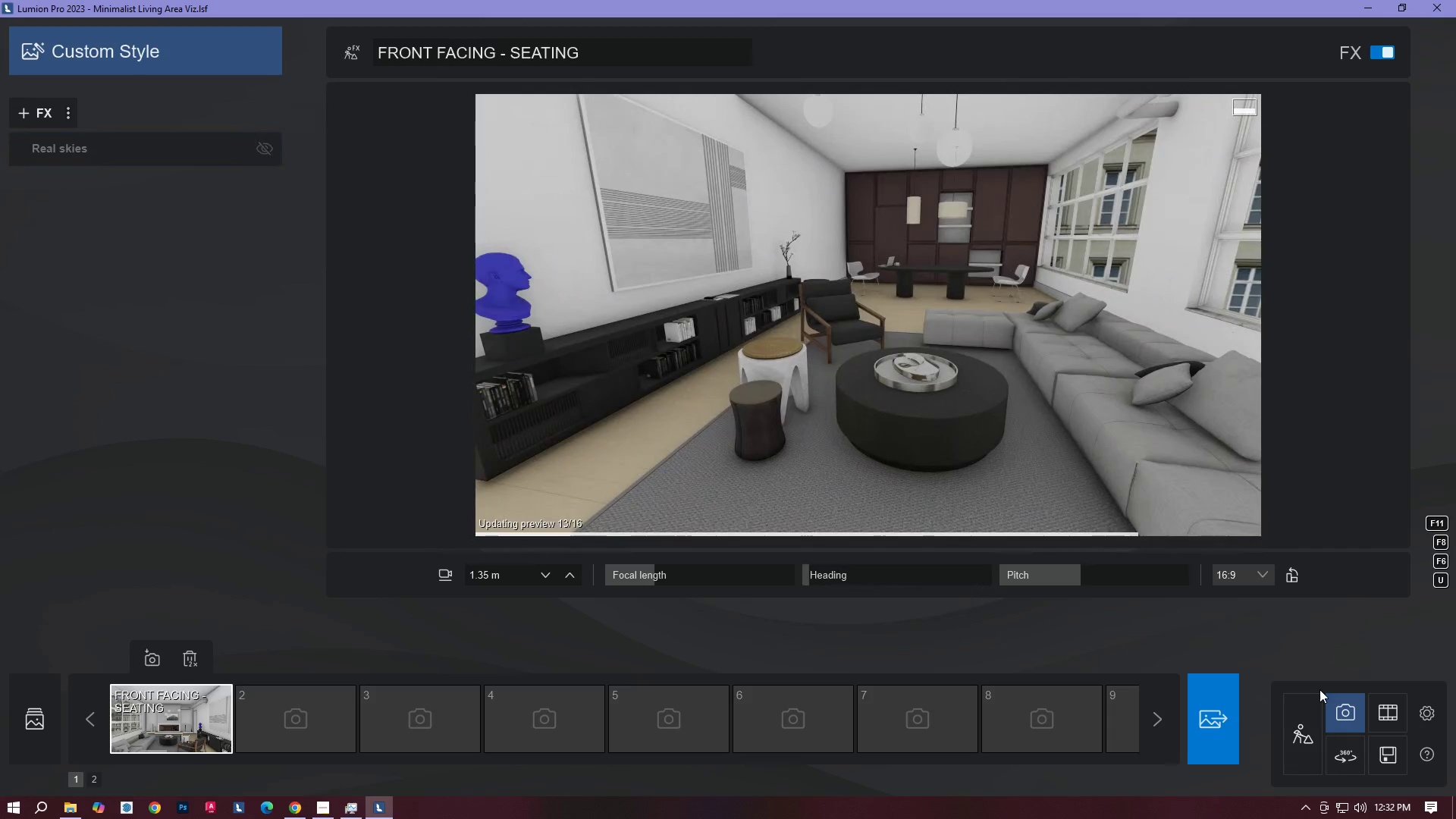 
left_click([1304, 711])
 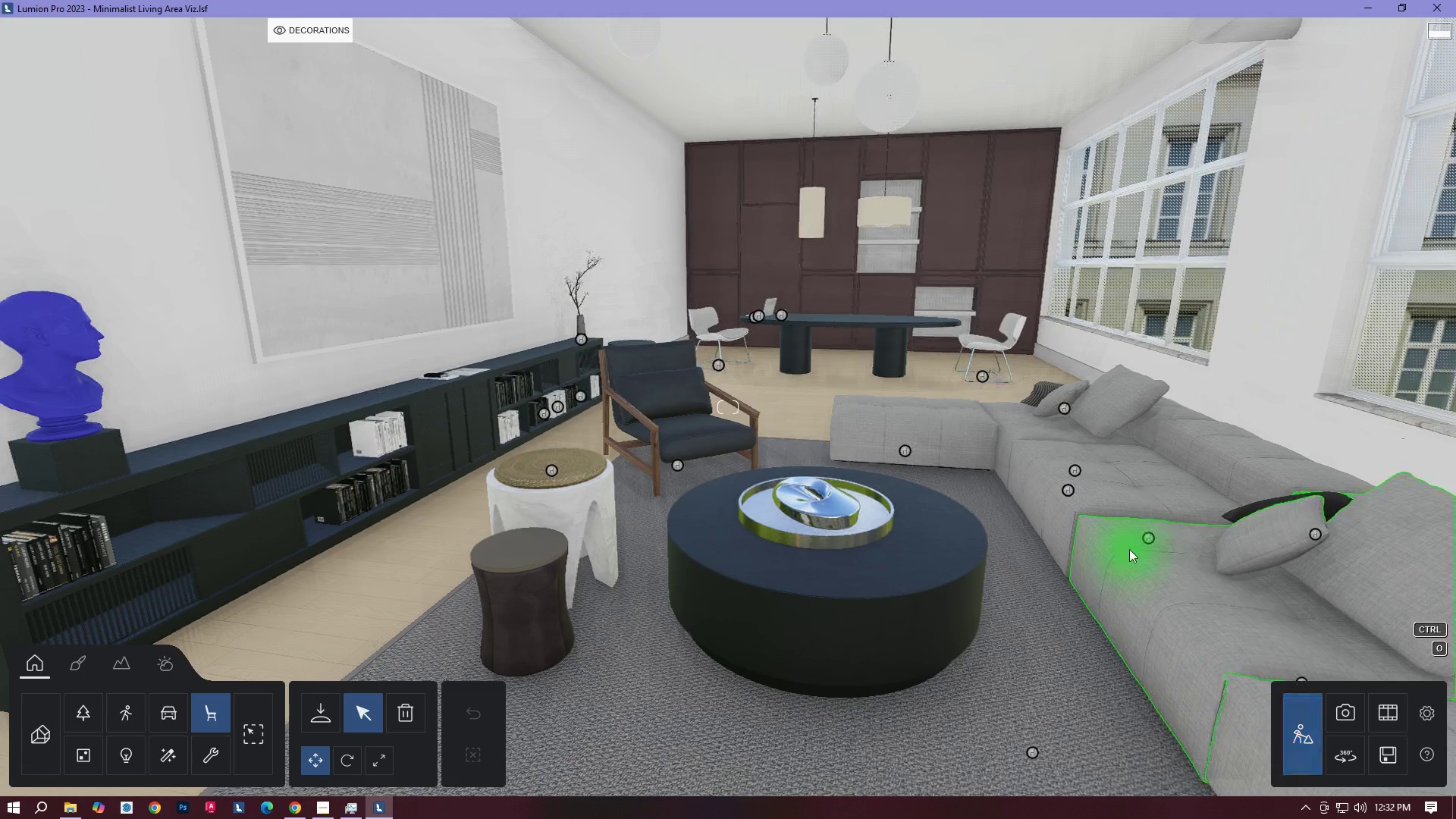 
type(WA)
 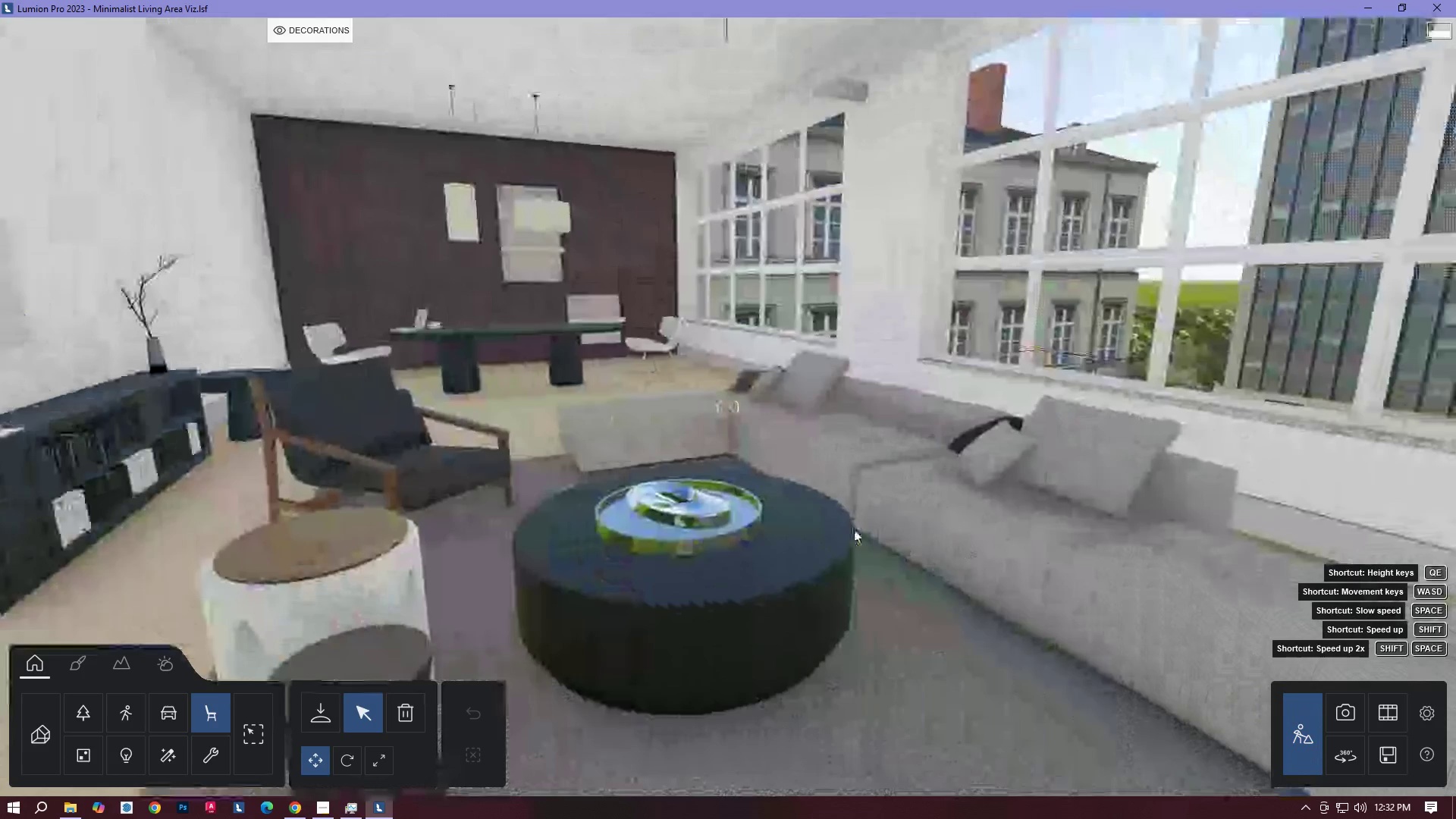 
left_click([839, 522])
 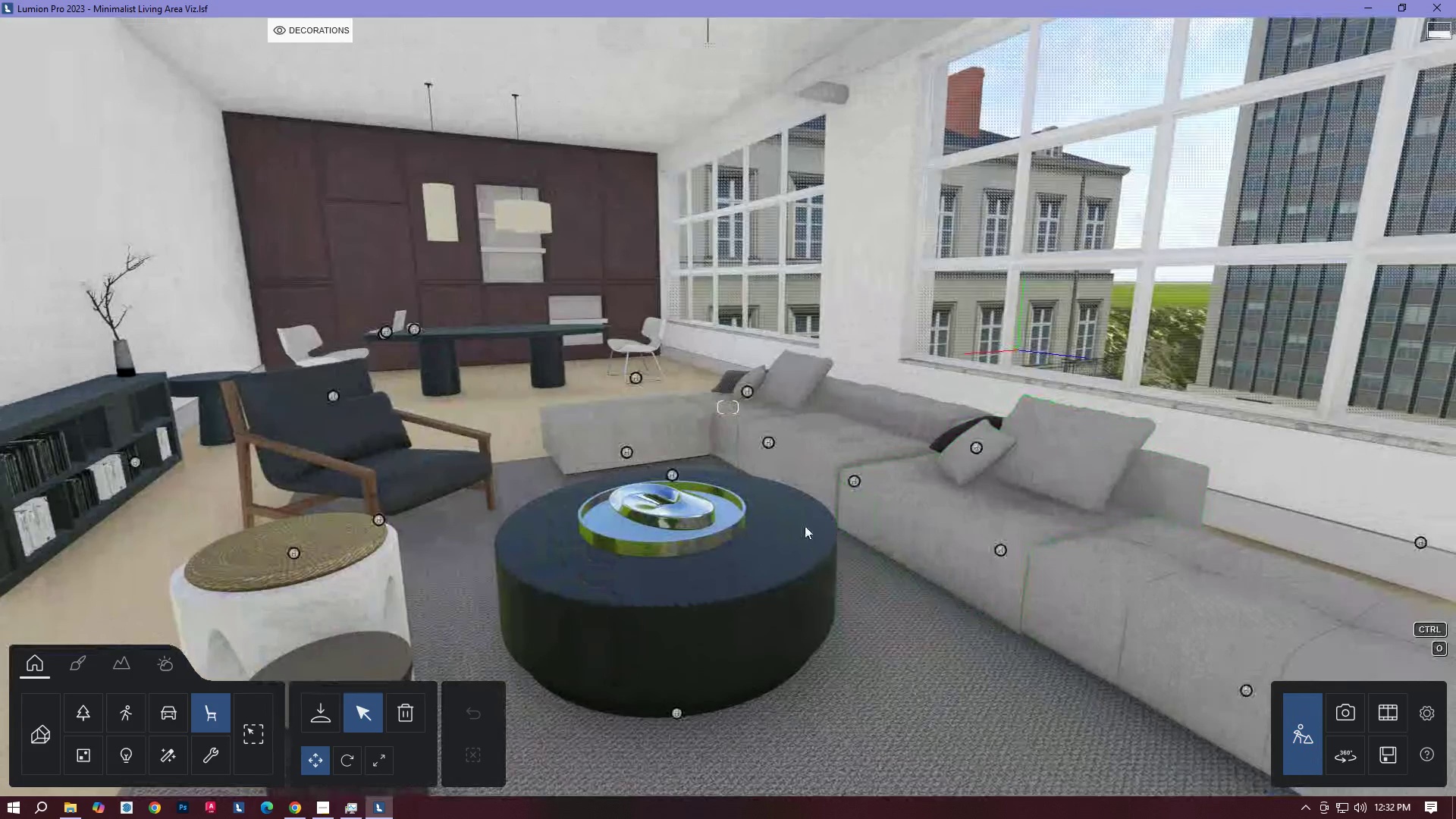 
left_click([805, 526])
 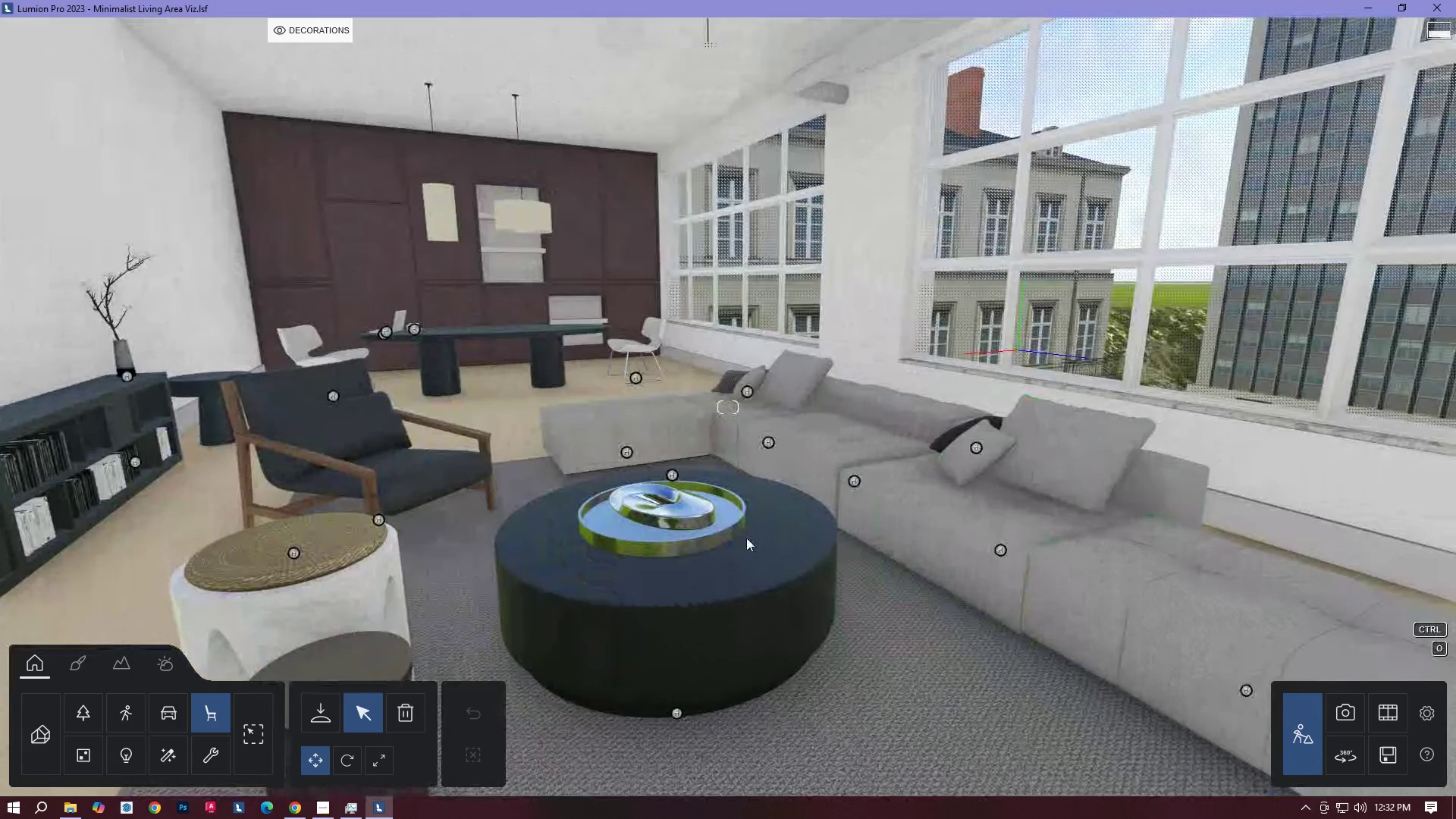 
type(SWAD)
 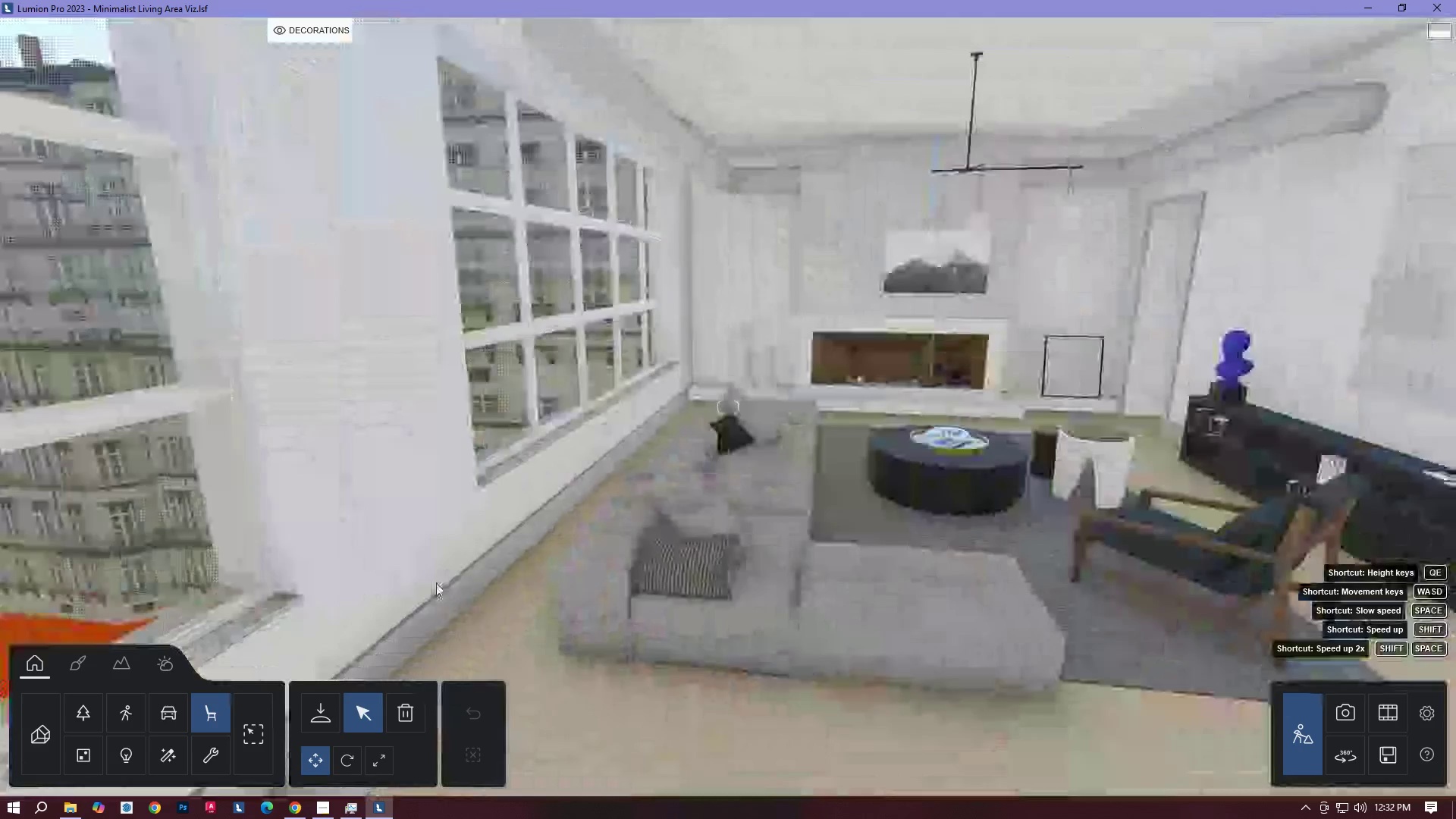 
hold_key(key=S, duration=0.88)
 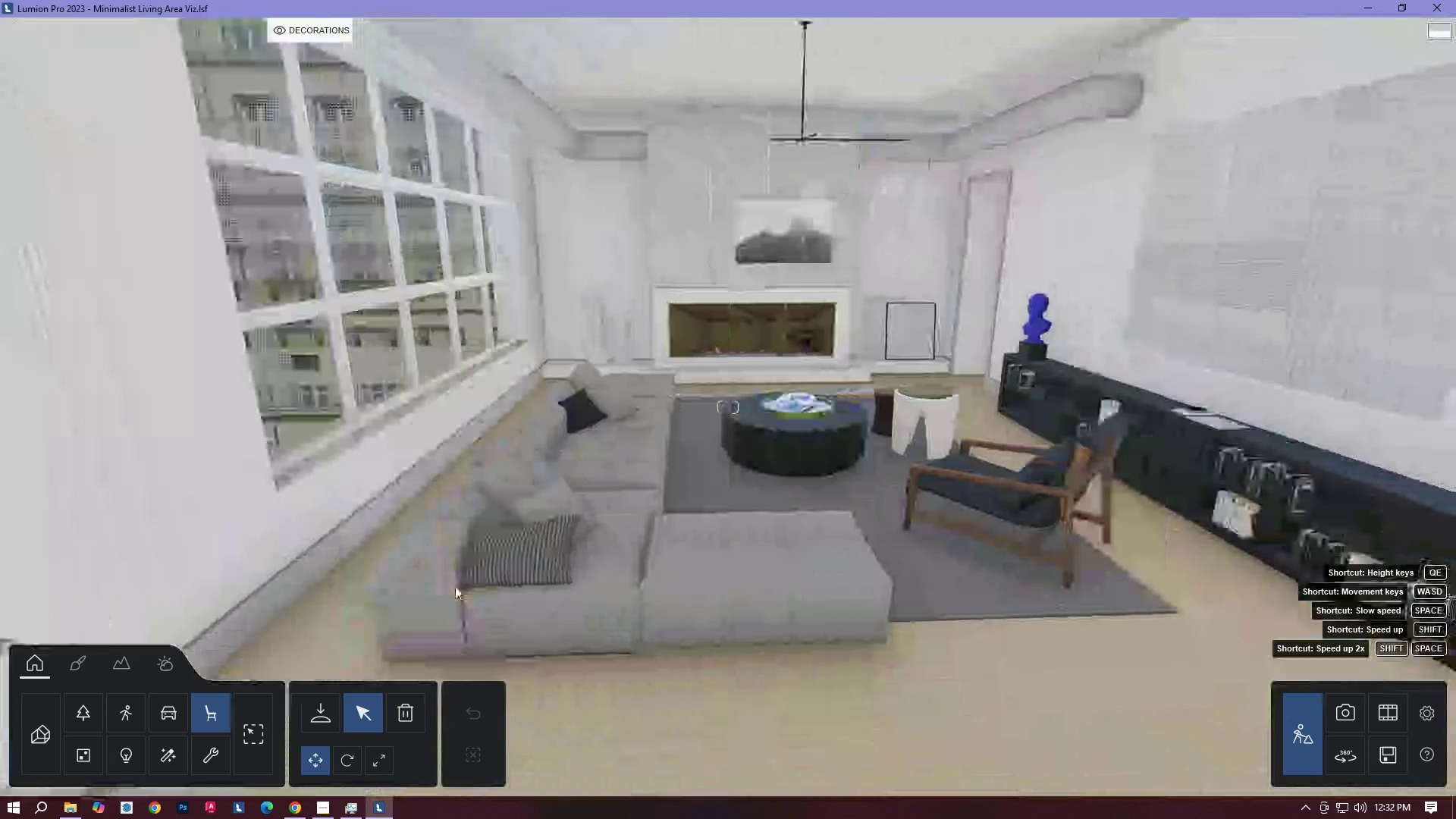 
scroll: coordinate [503, 567], scroll_direction: down, amount: 4.0
 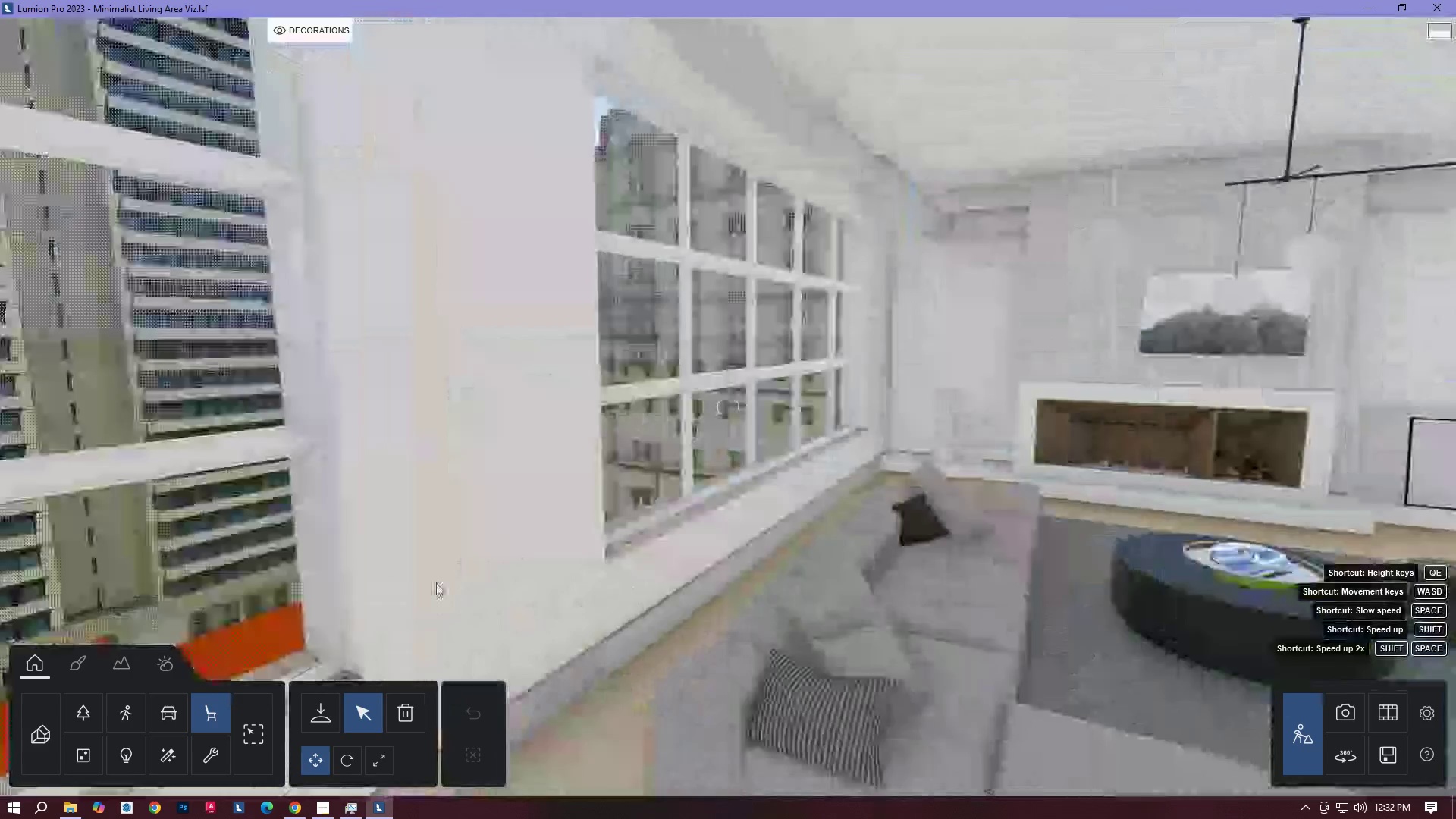 
key(A)
 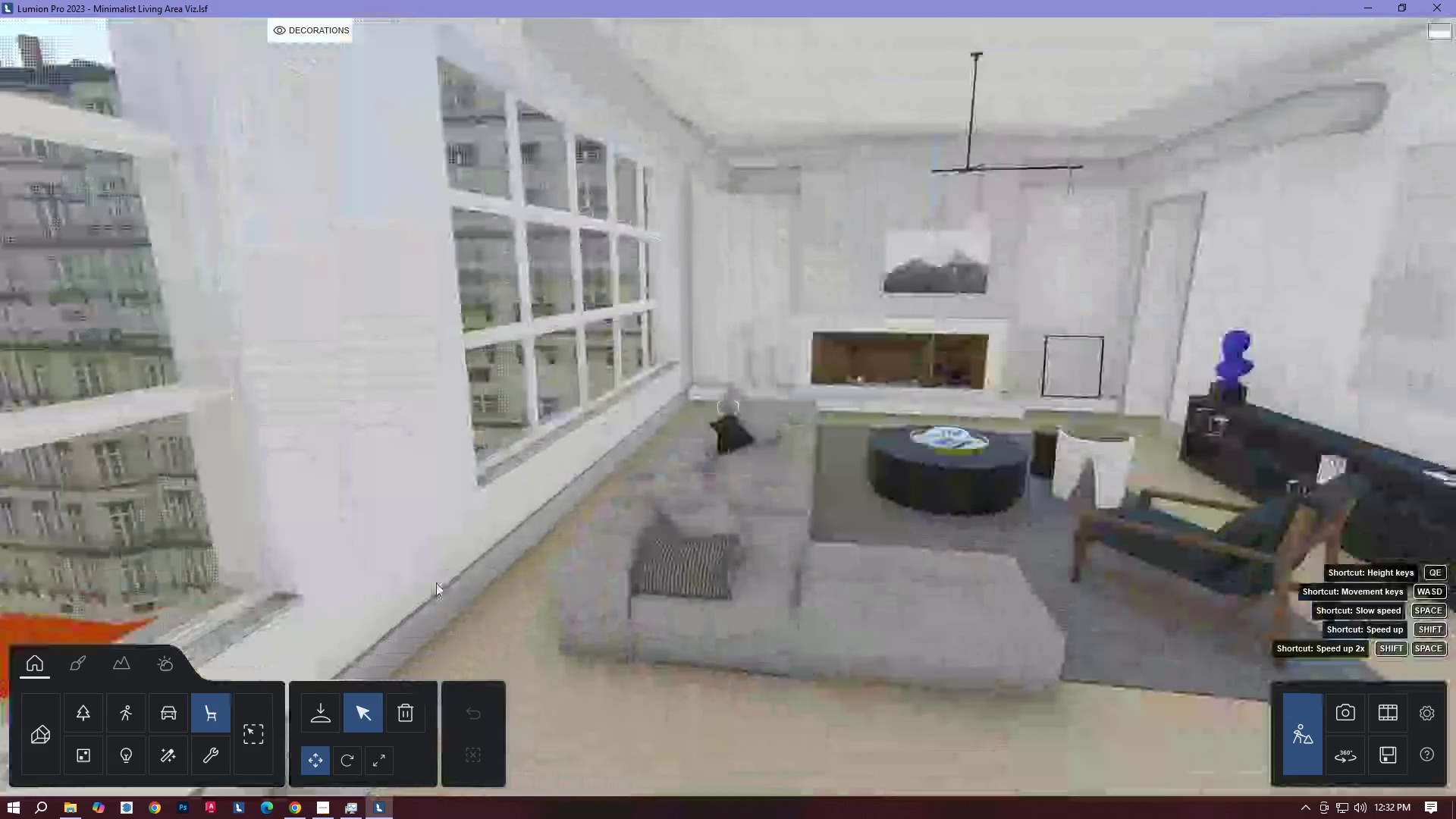 
right_click([436, 583])
 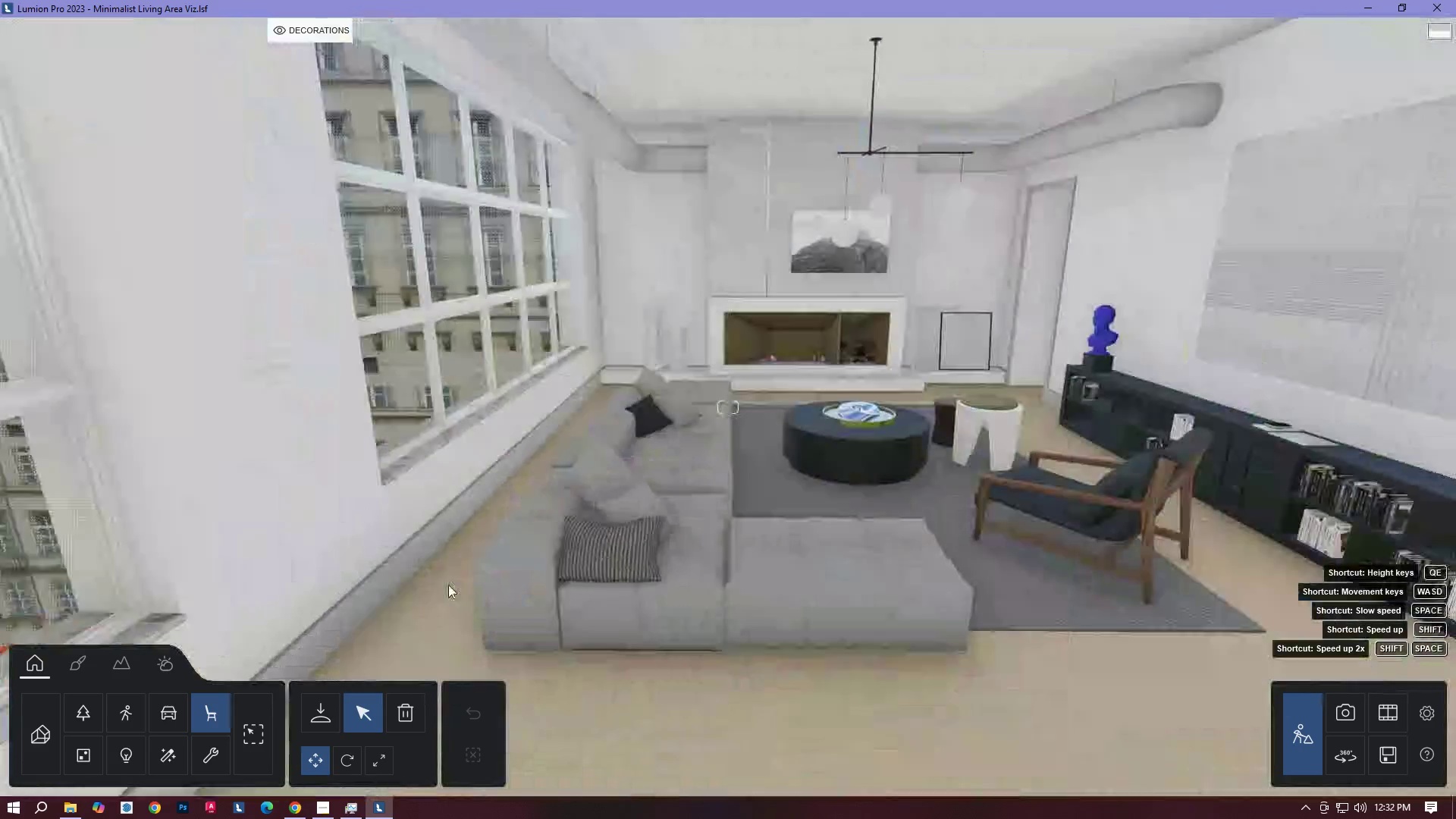 
type(WDEWQDSD)
 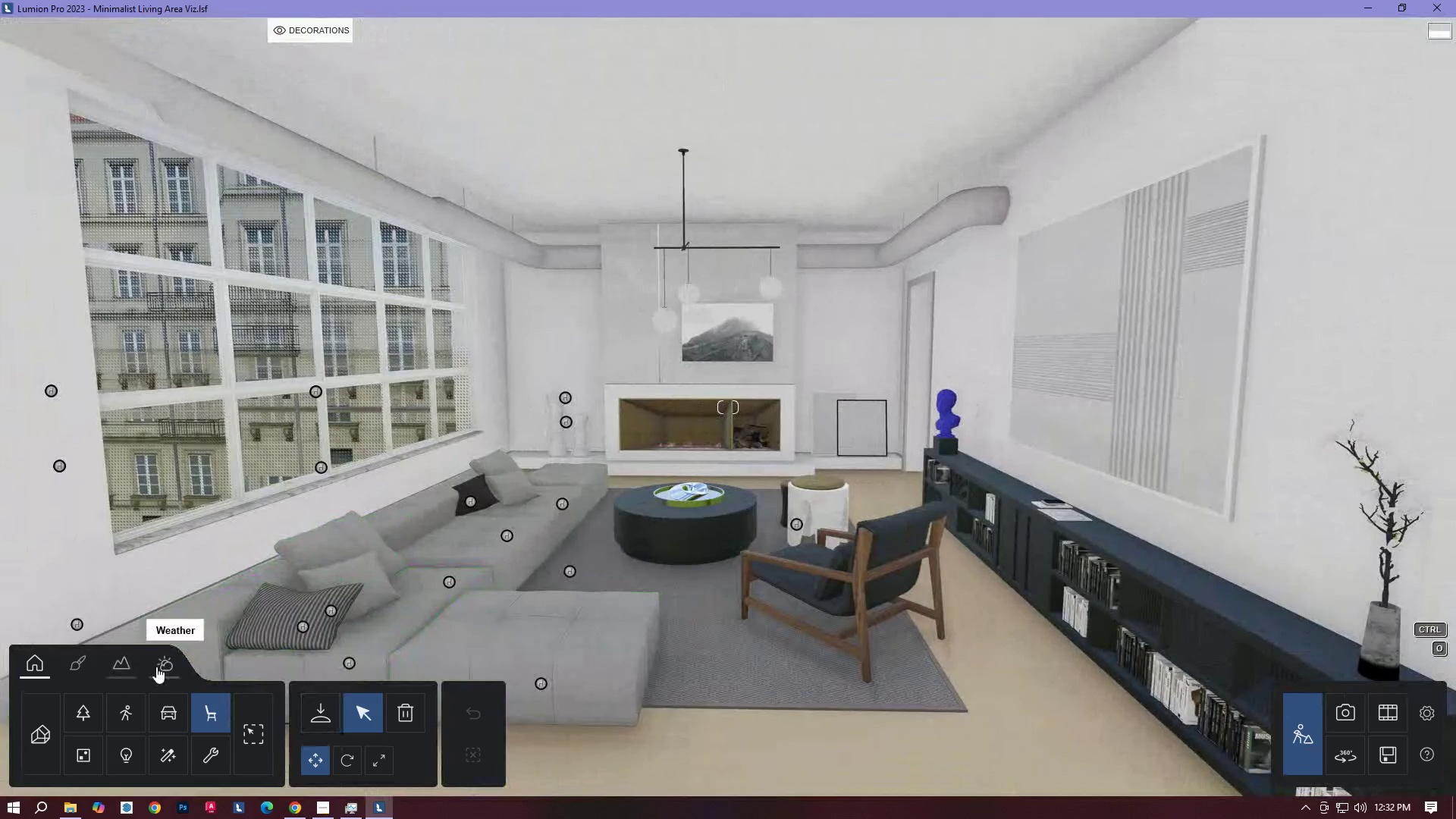 
left_click([157, 667])
 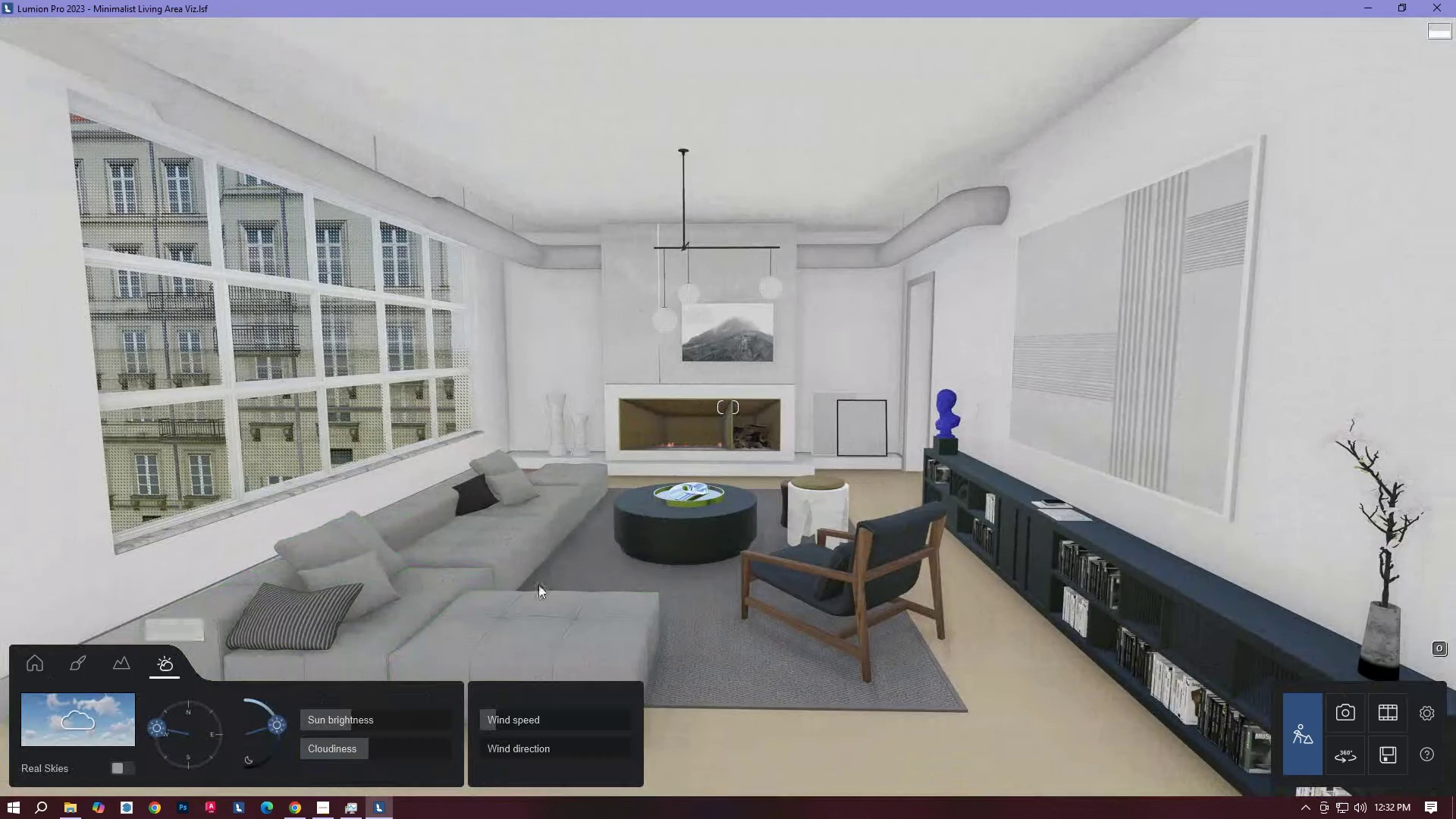 
right_click([538, 585])
 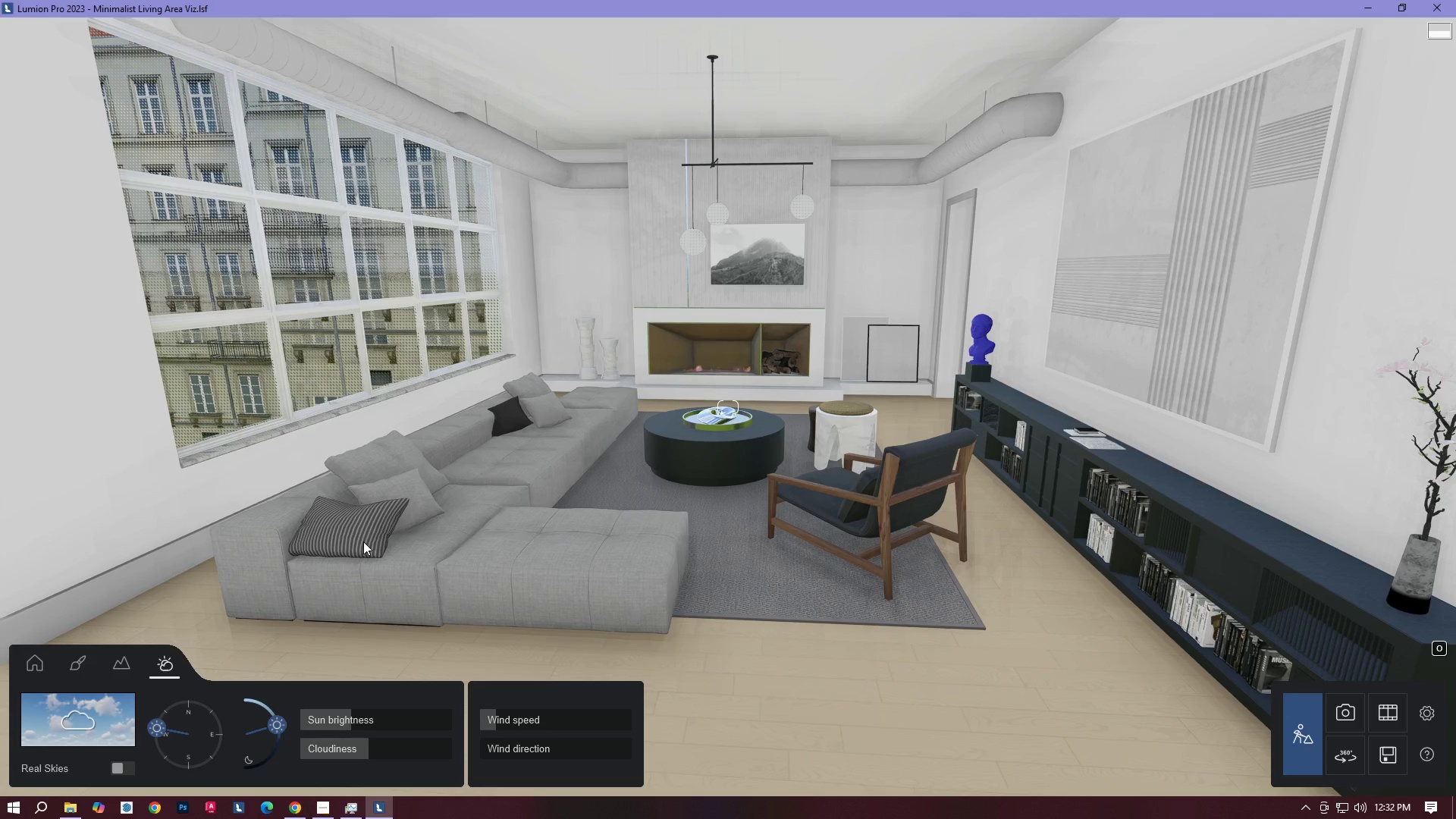 
wait(29.14)
 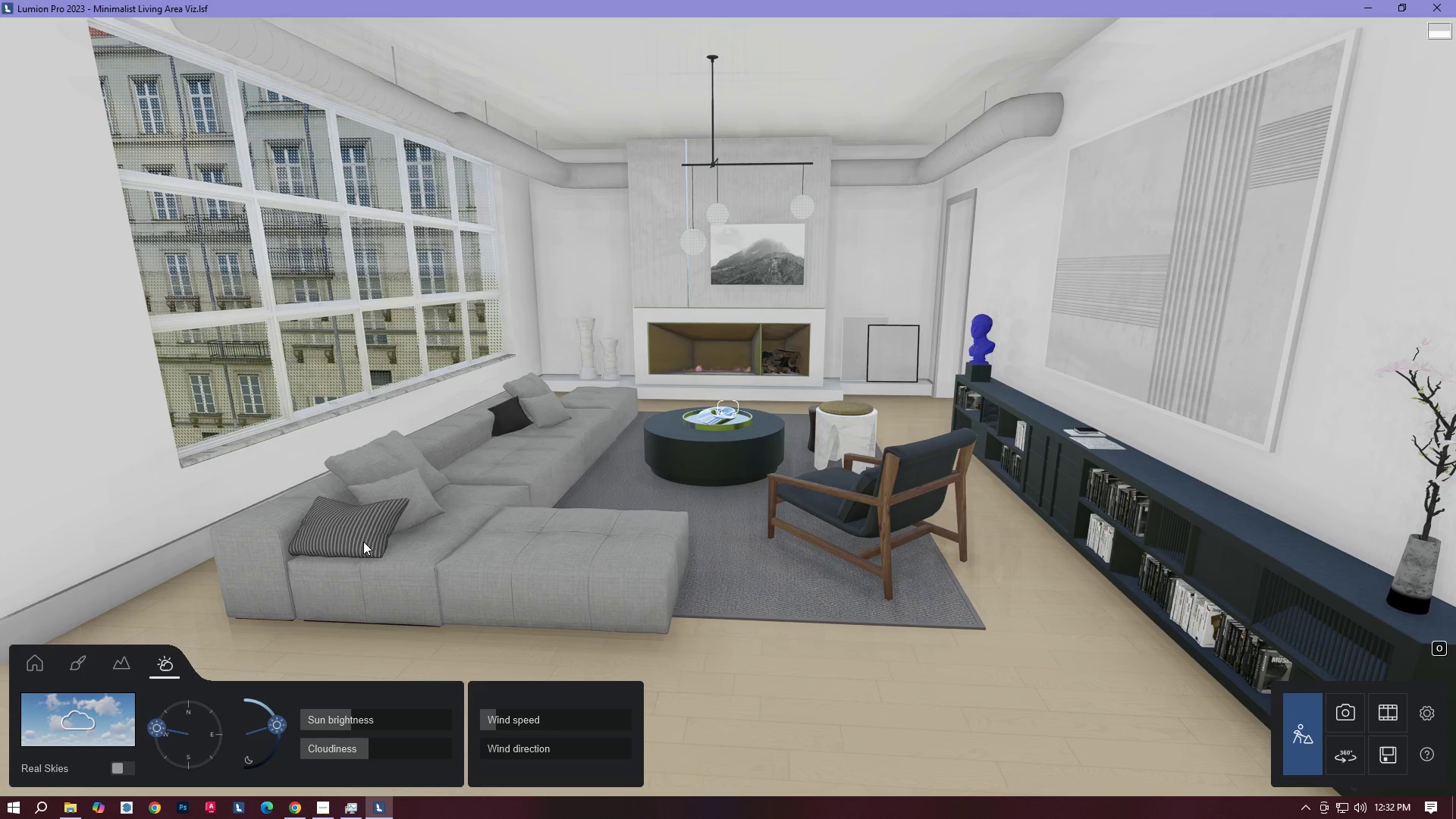 
type(ADA)
 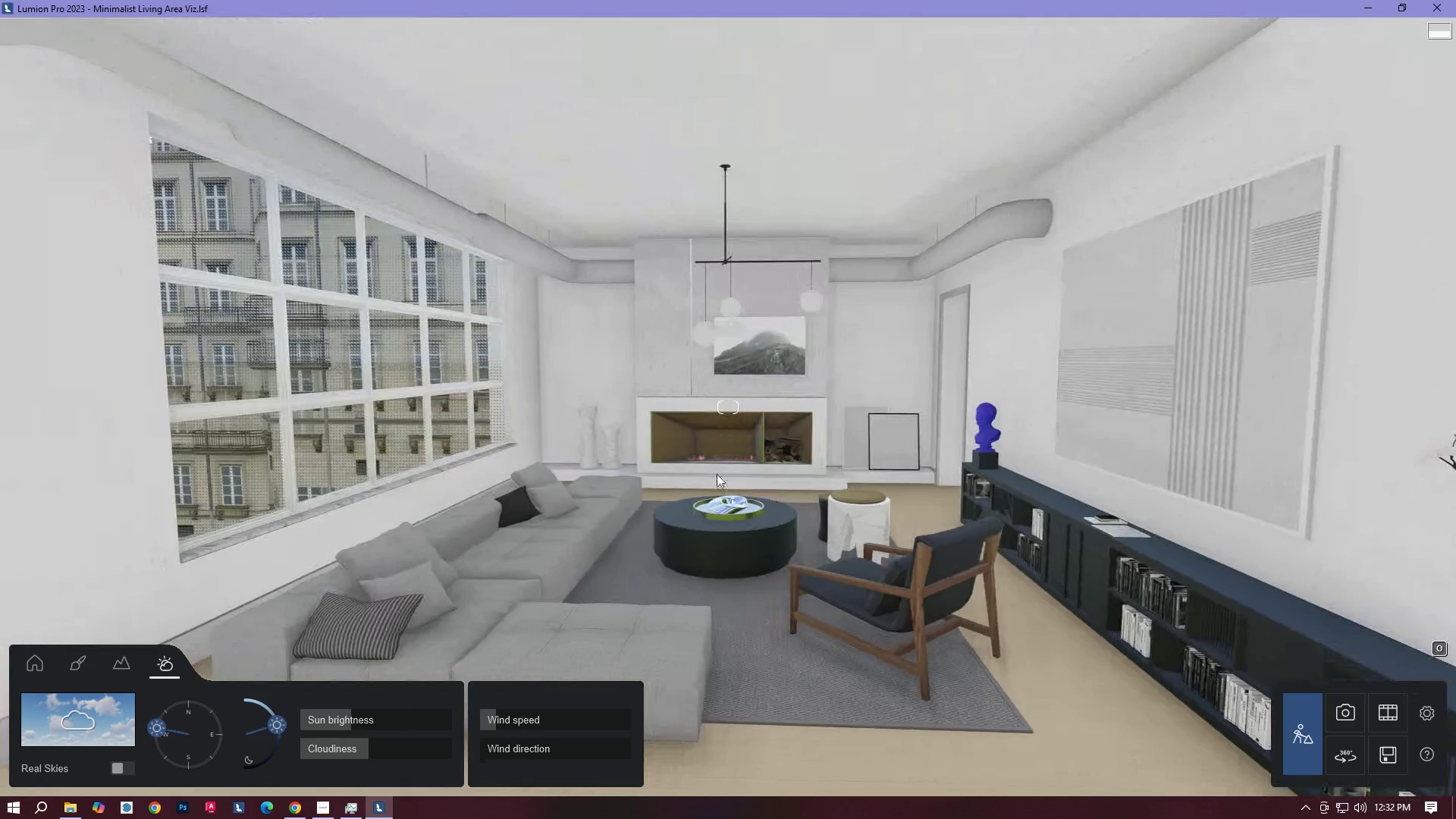 
left_click([717, 474])
 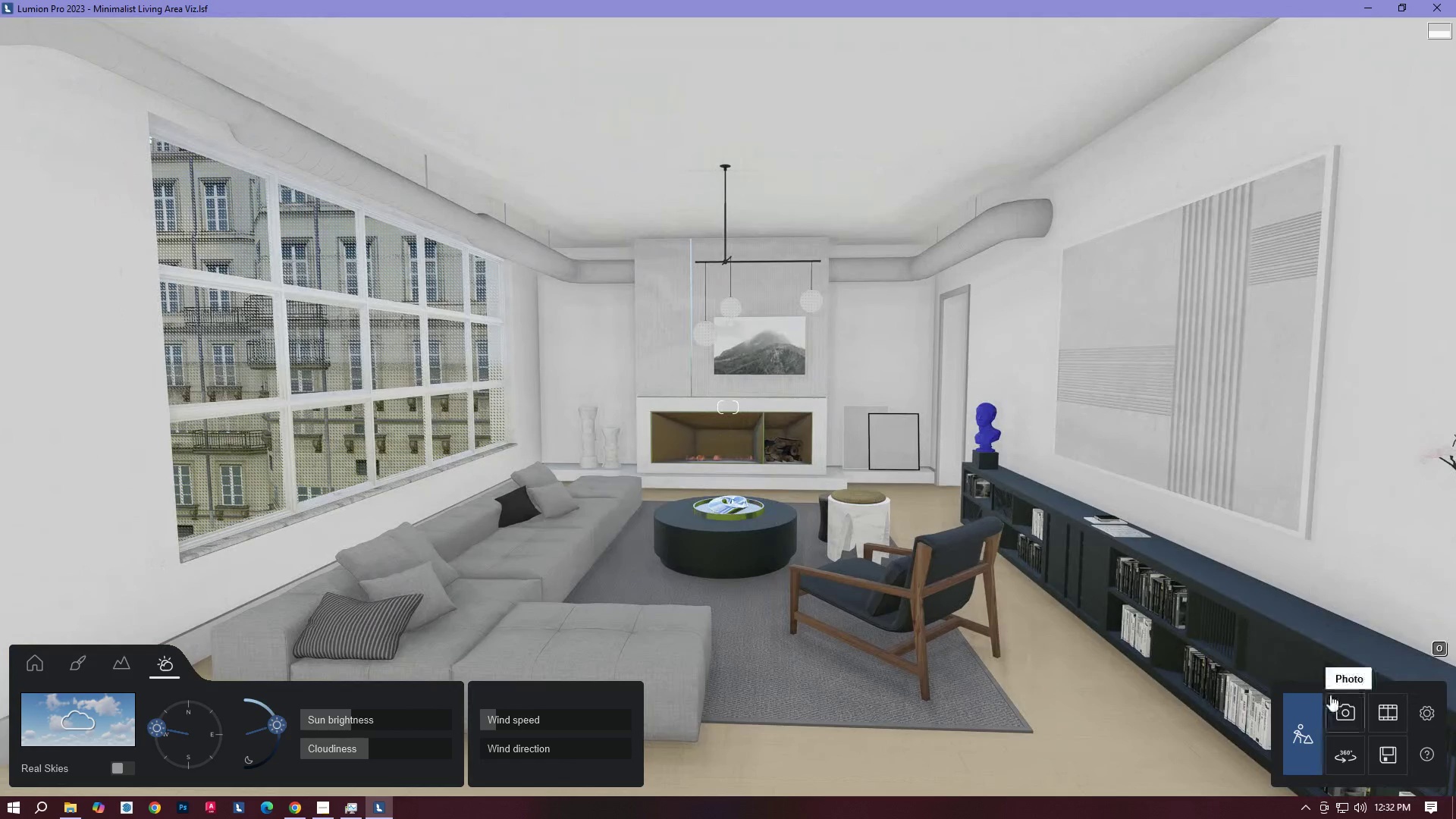 
left_click([1345, 704])
 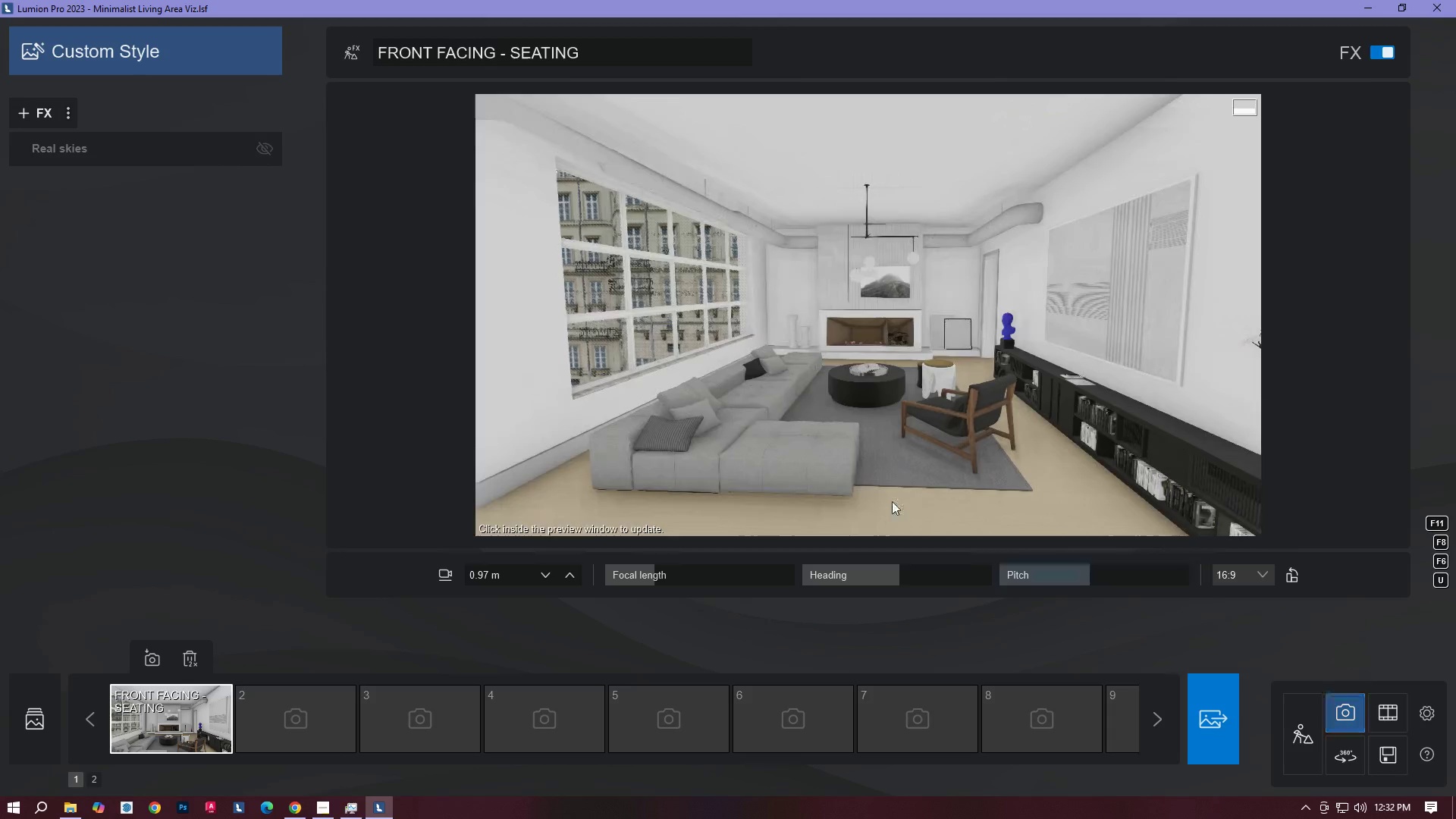 
left_click([886, 486])
 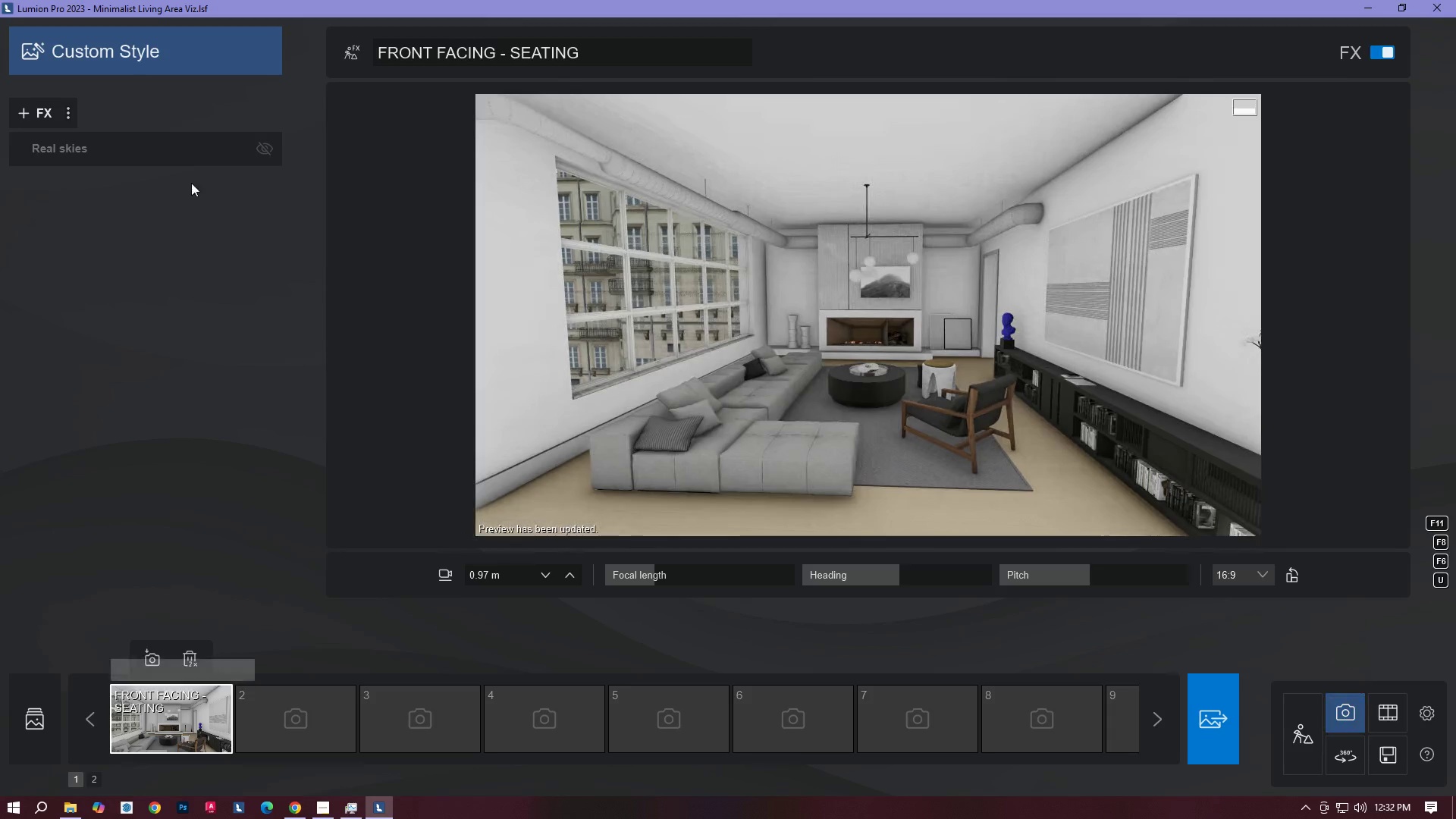 
left_click([150, 148])
 